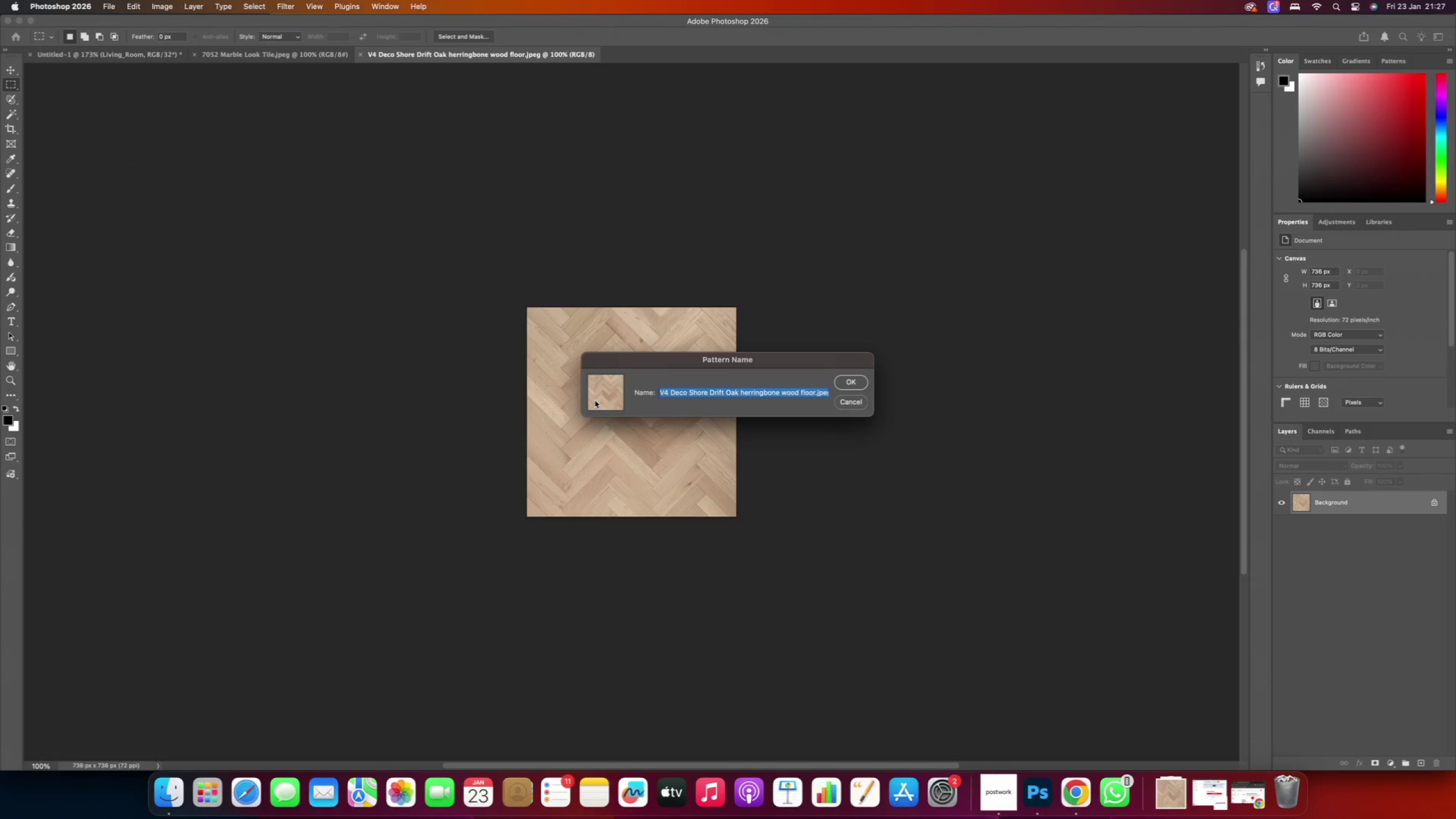 
type(Bedrooo)
key(Backspace)
type(ms_)
 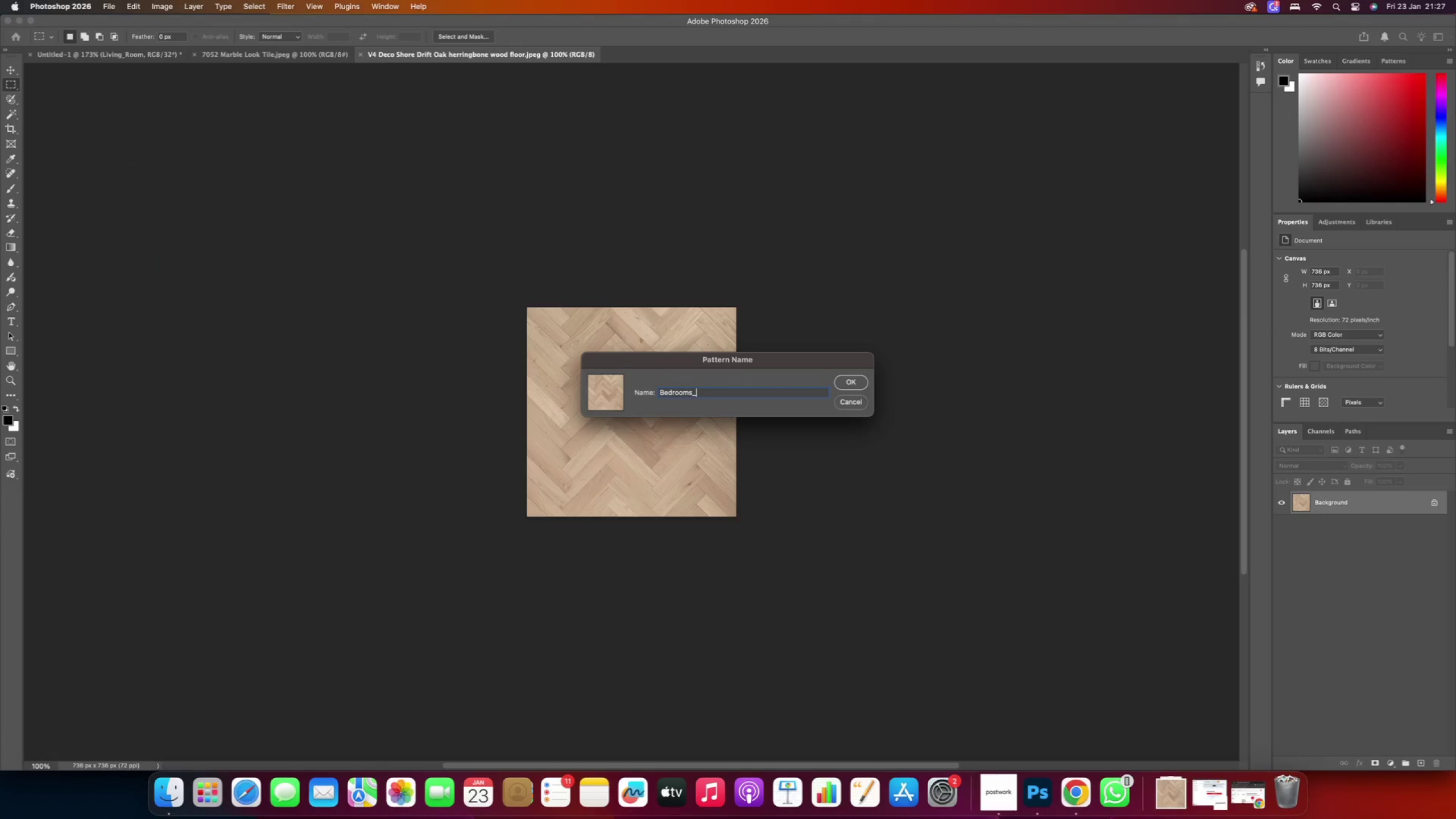 
type(Wooden_Tiles)
 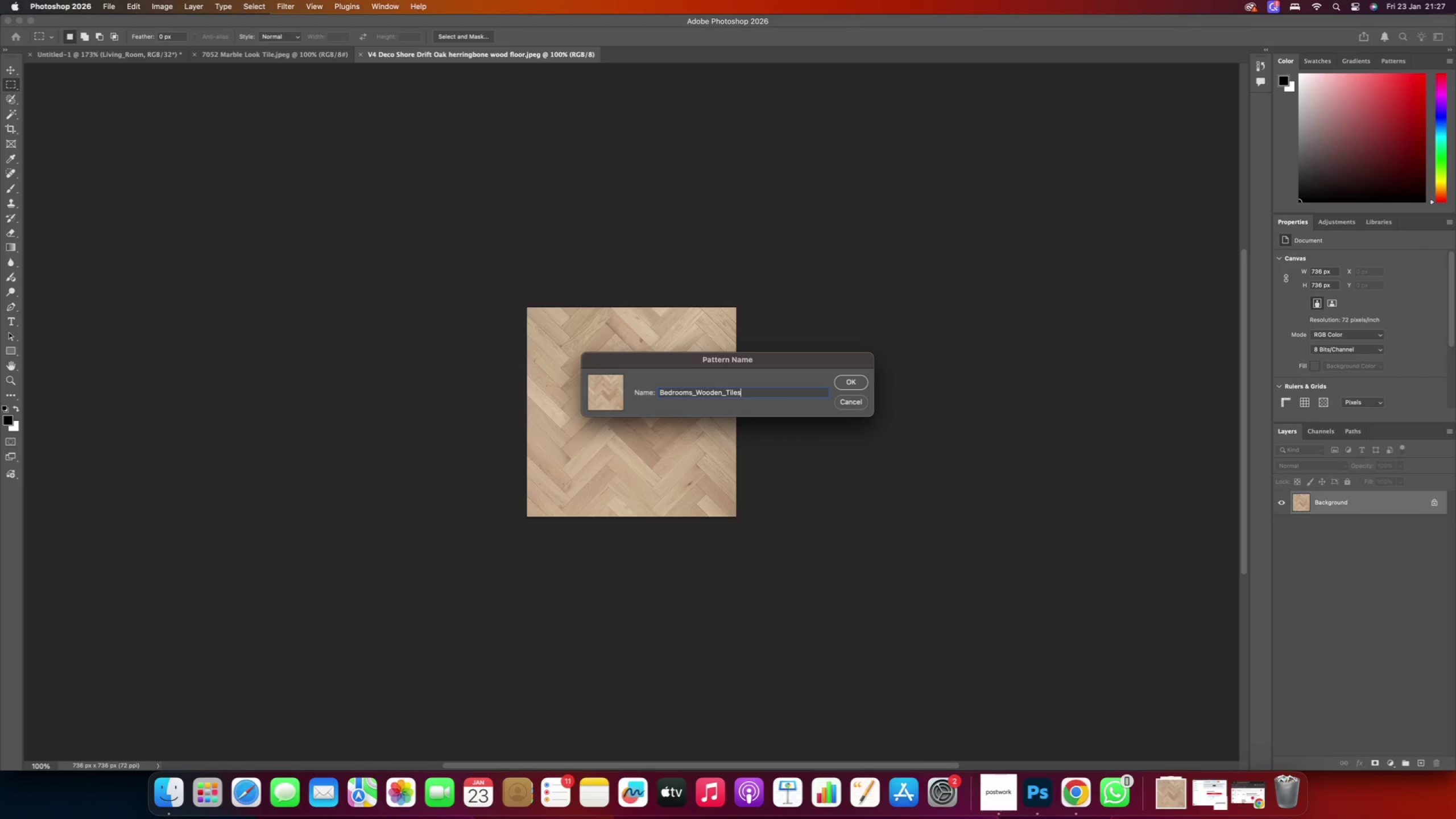 
left_click([847, 385])
 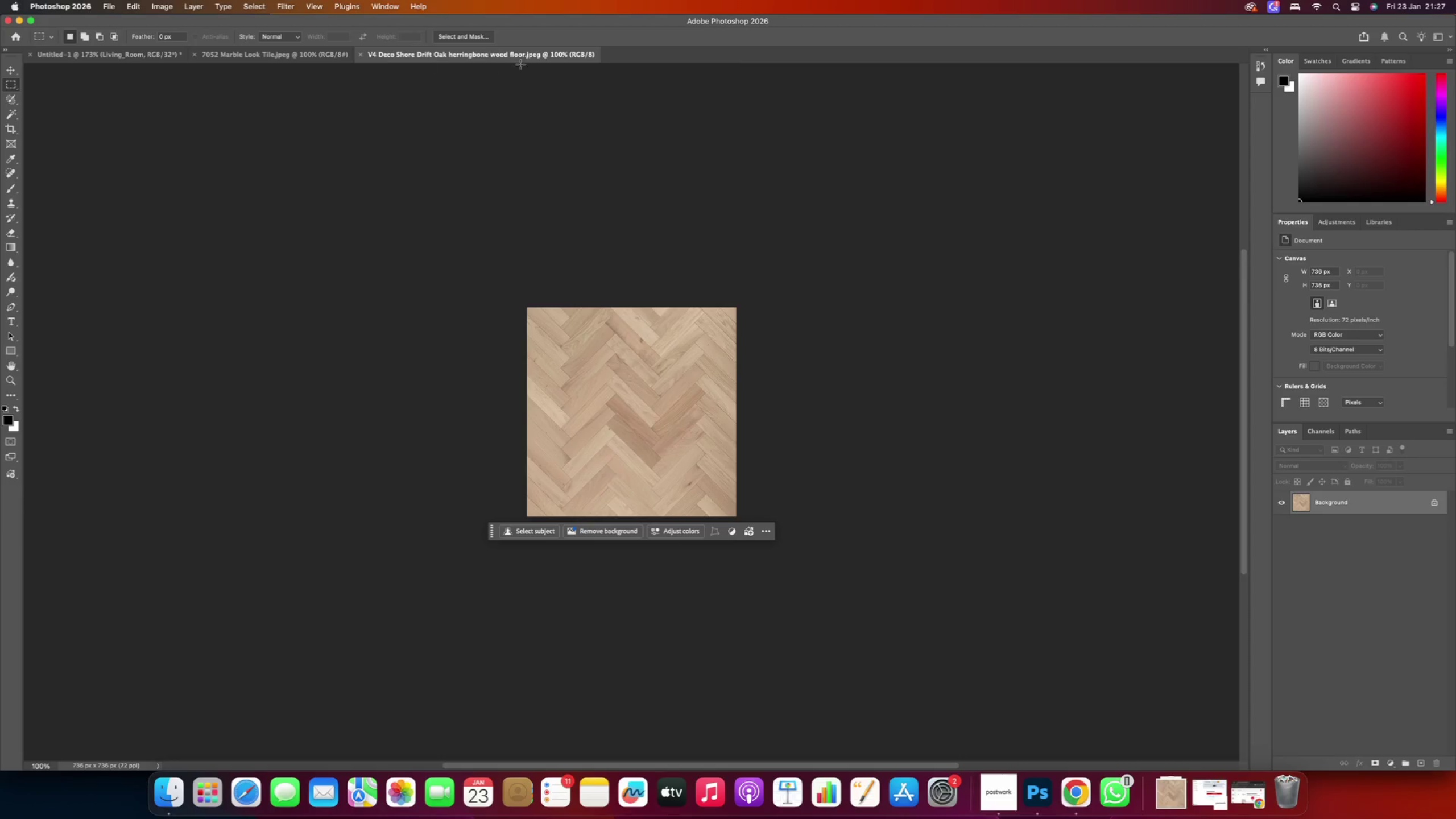 
left_click([560, 55])
 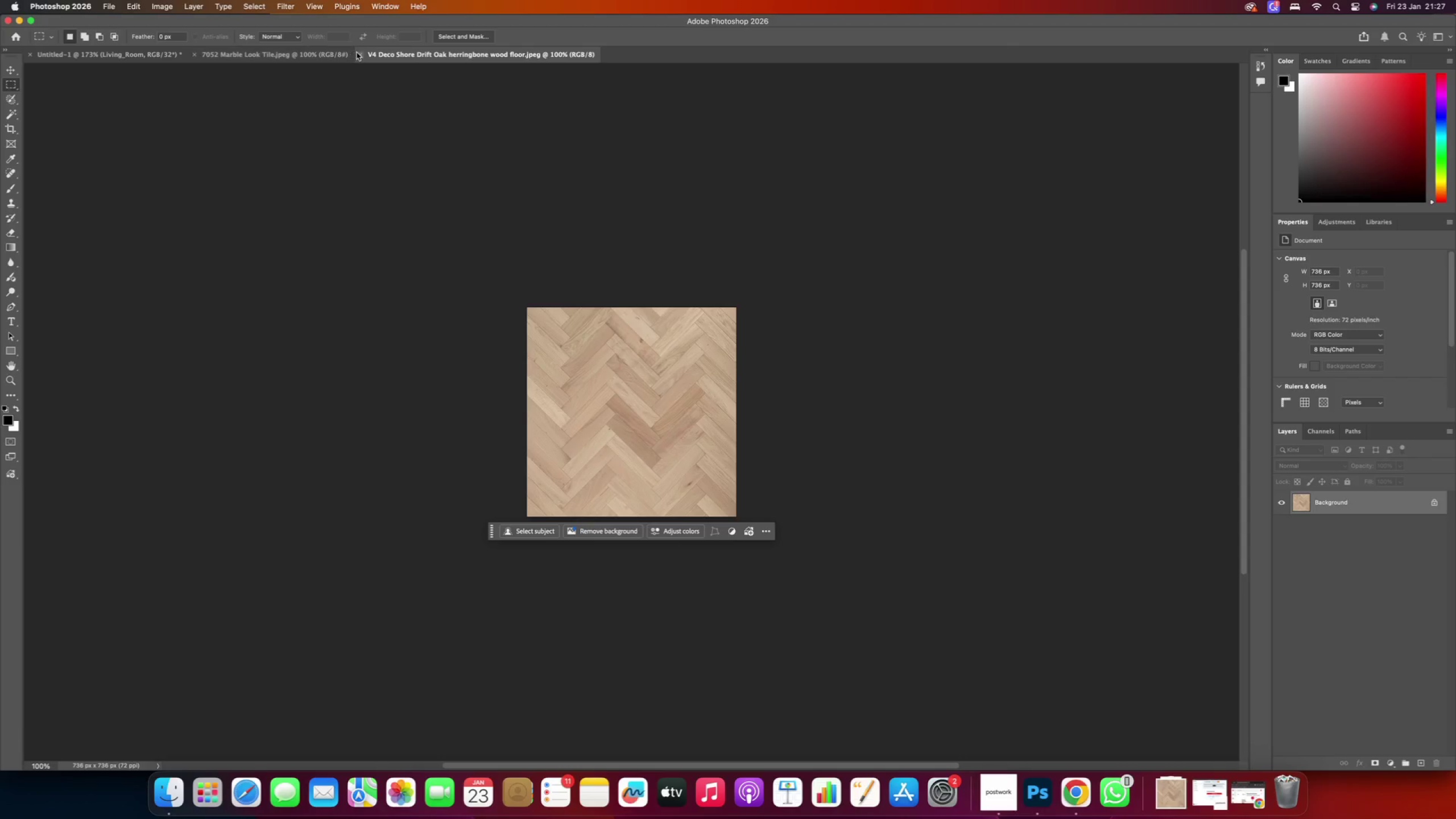 
left_click([361, 55])
 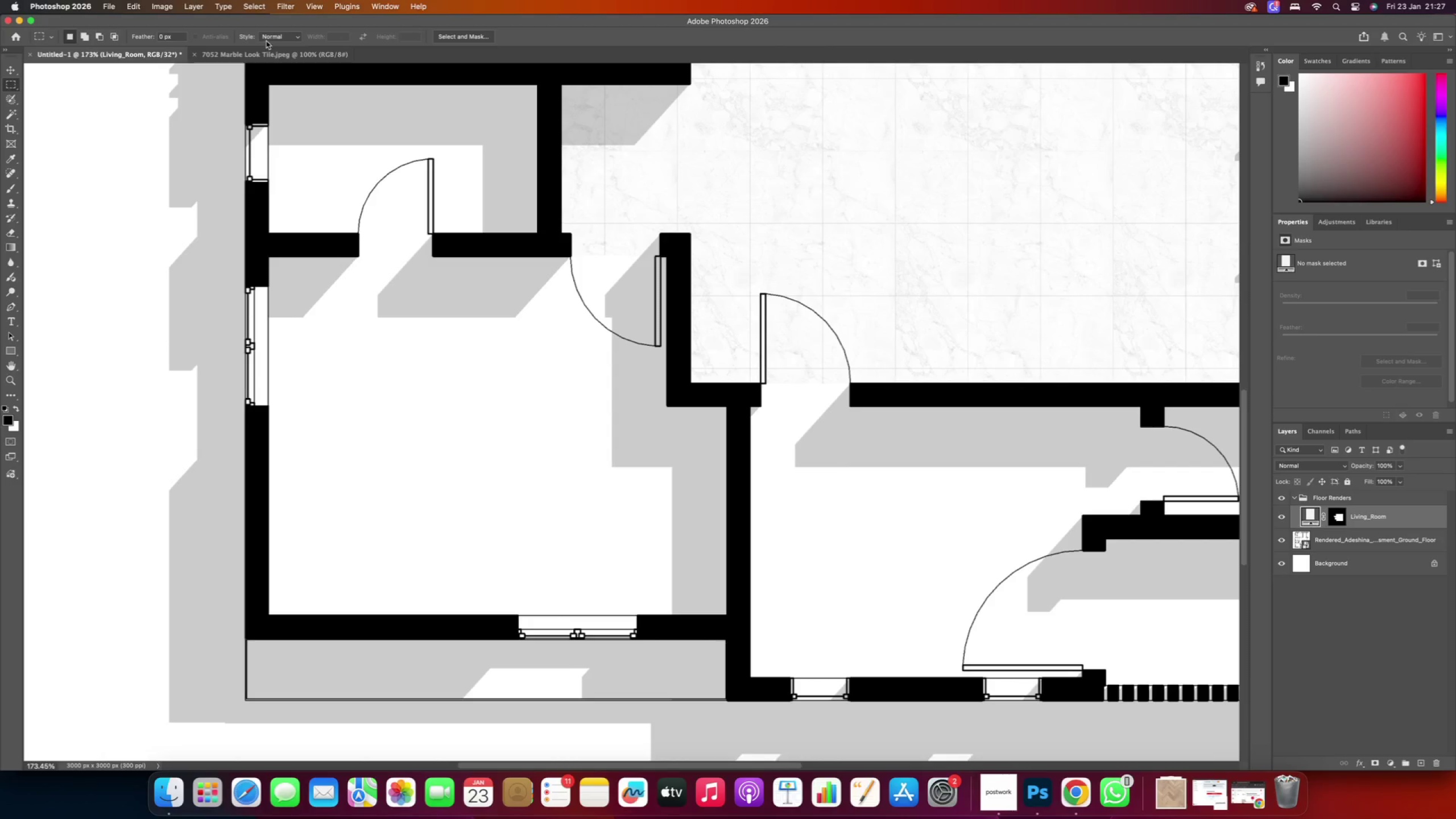 
left_click([250, 52])
 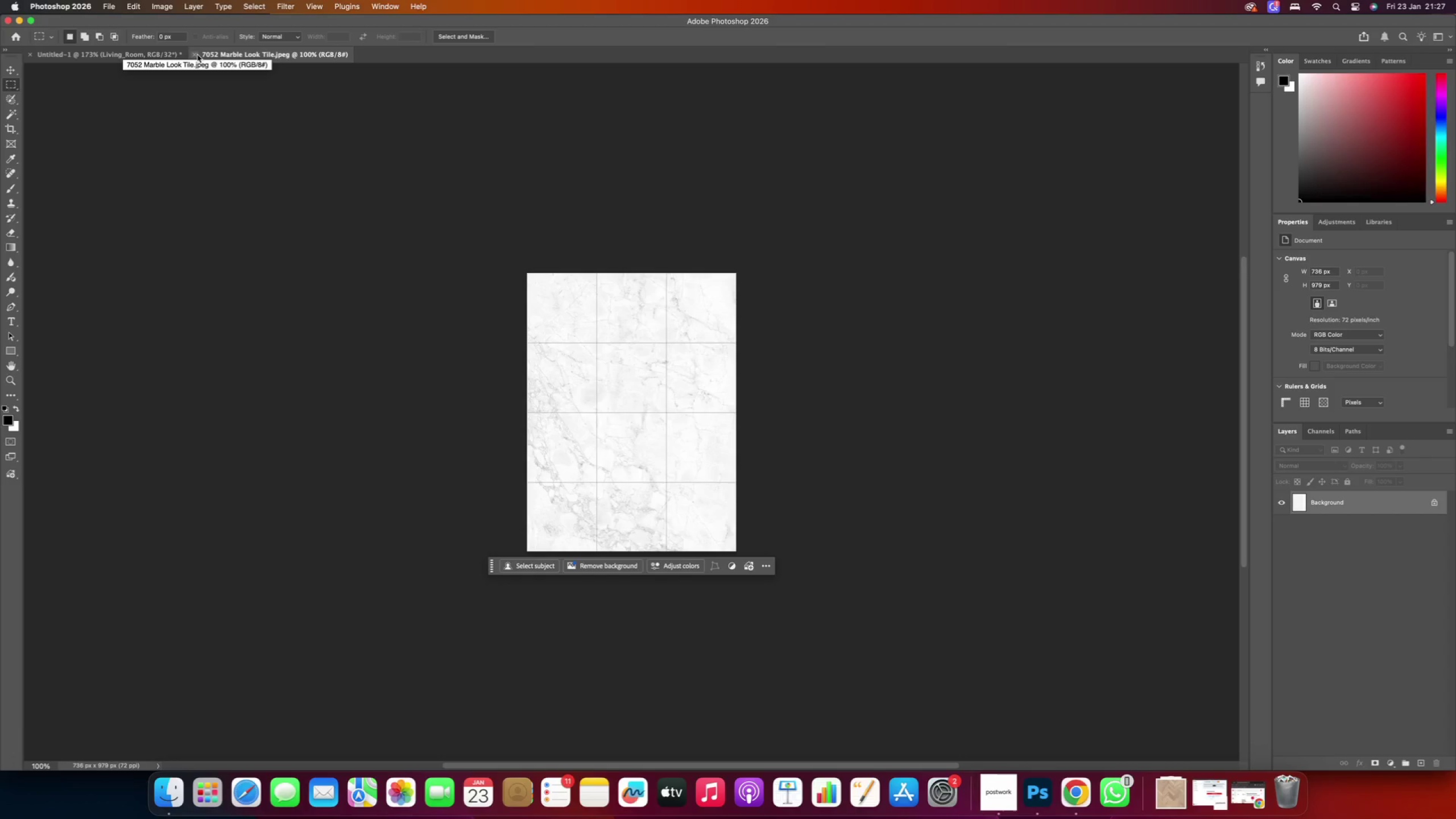 
left_click([197, 55])
 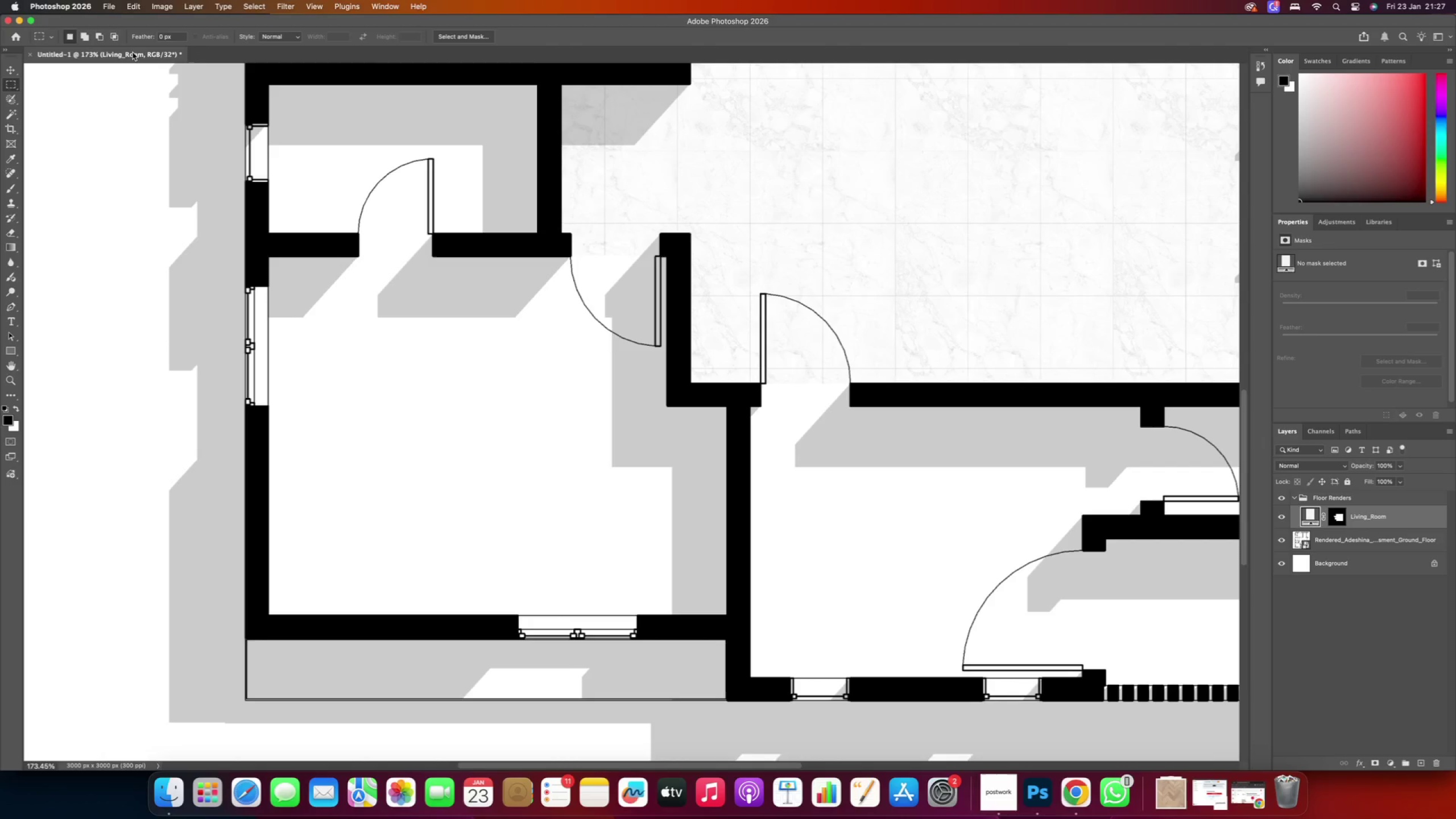 
left_click([133, 52])
 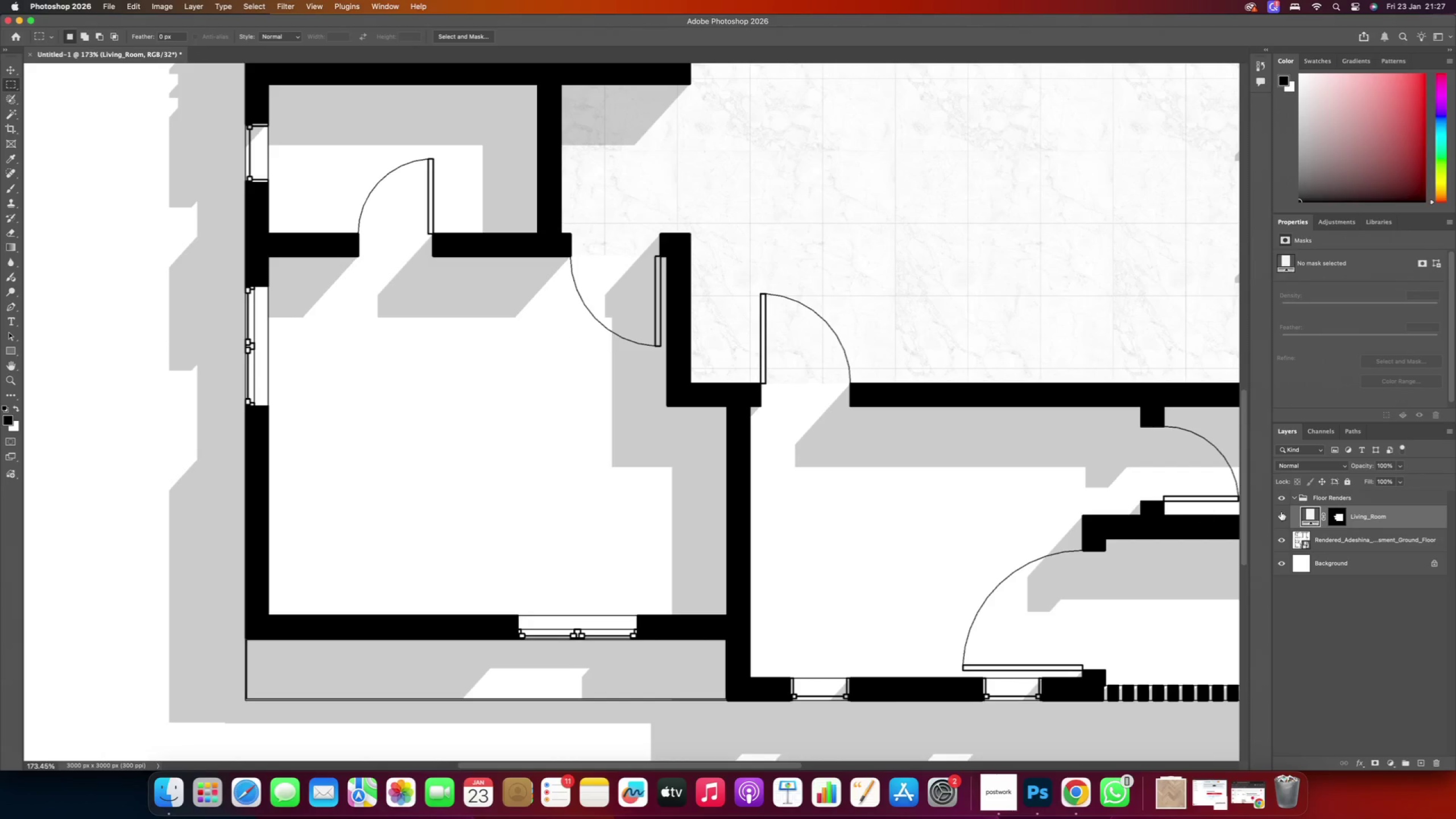 
left_click([1334, 540])
 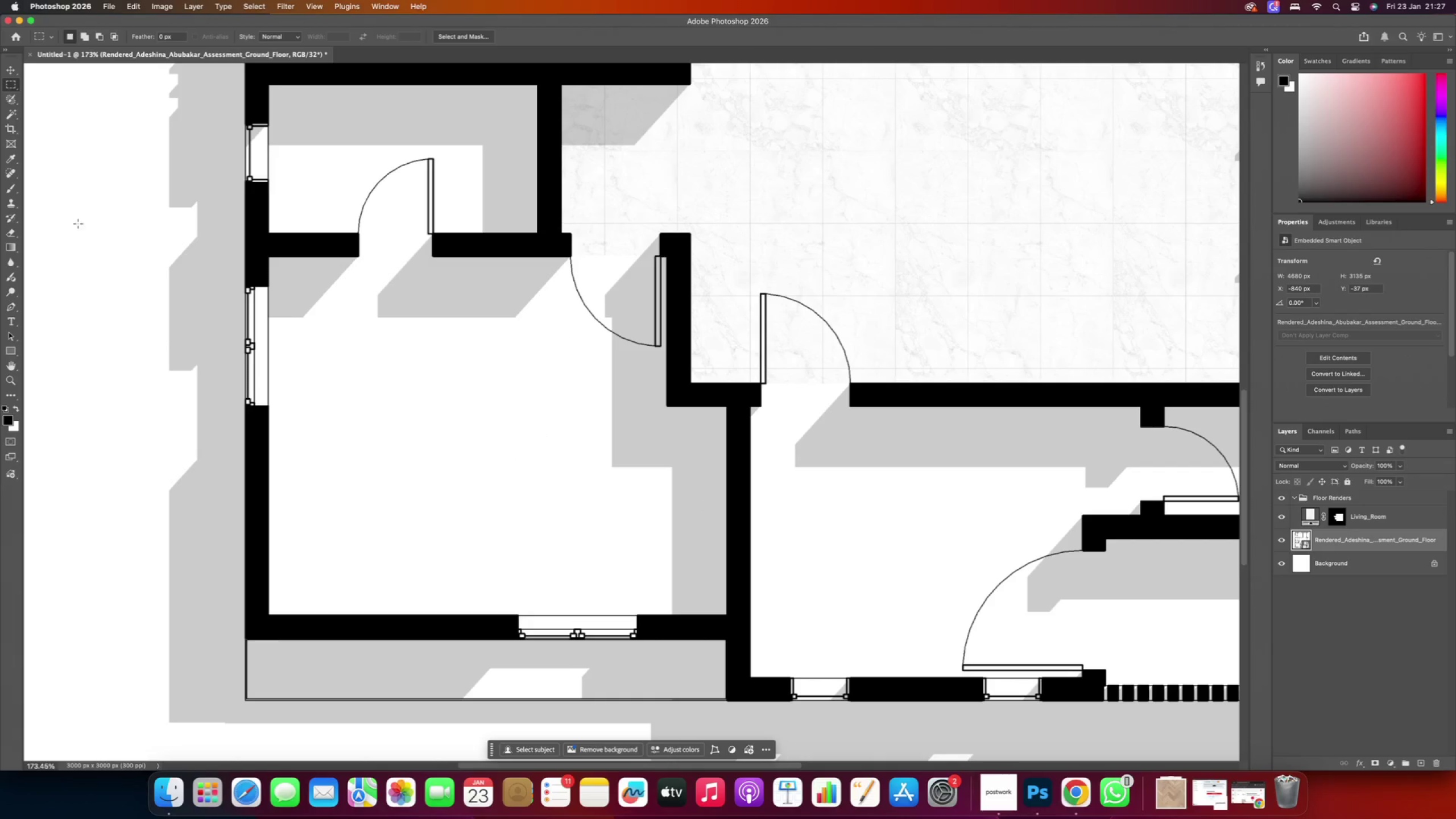 
left_click([11, 113])
 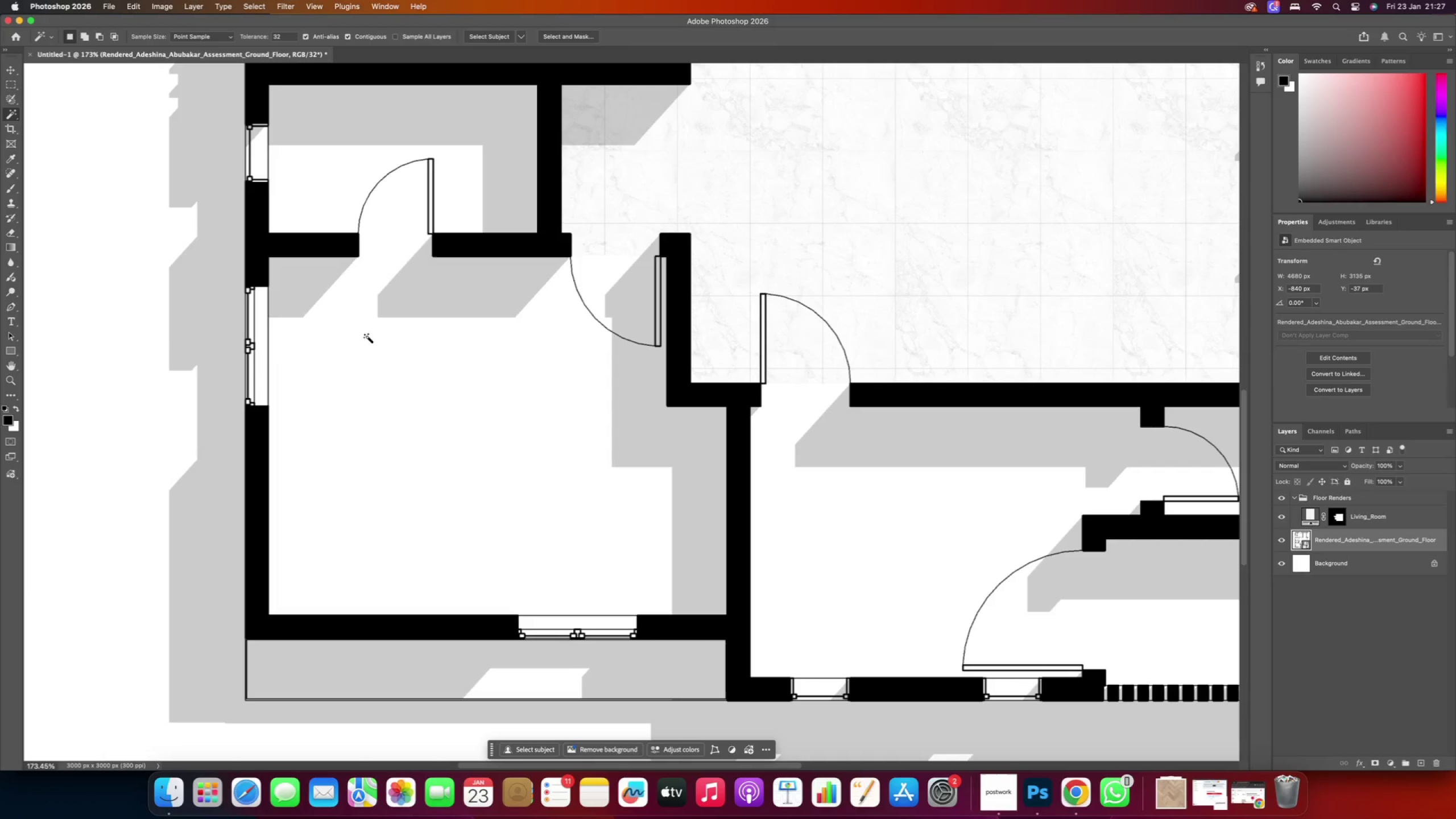 
left_click([424, 361])
 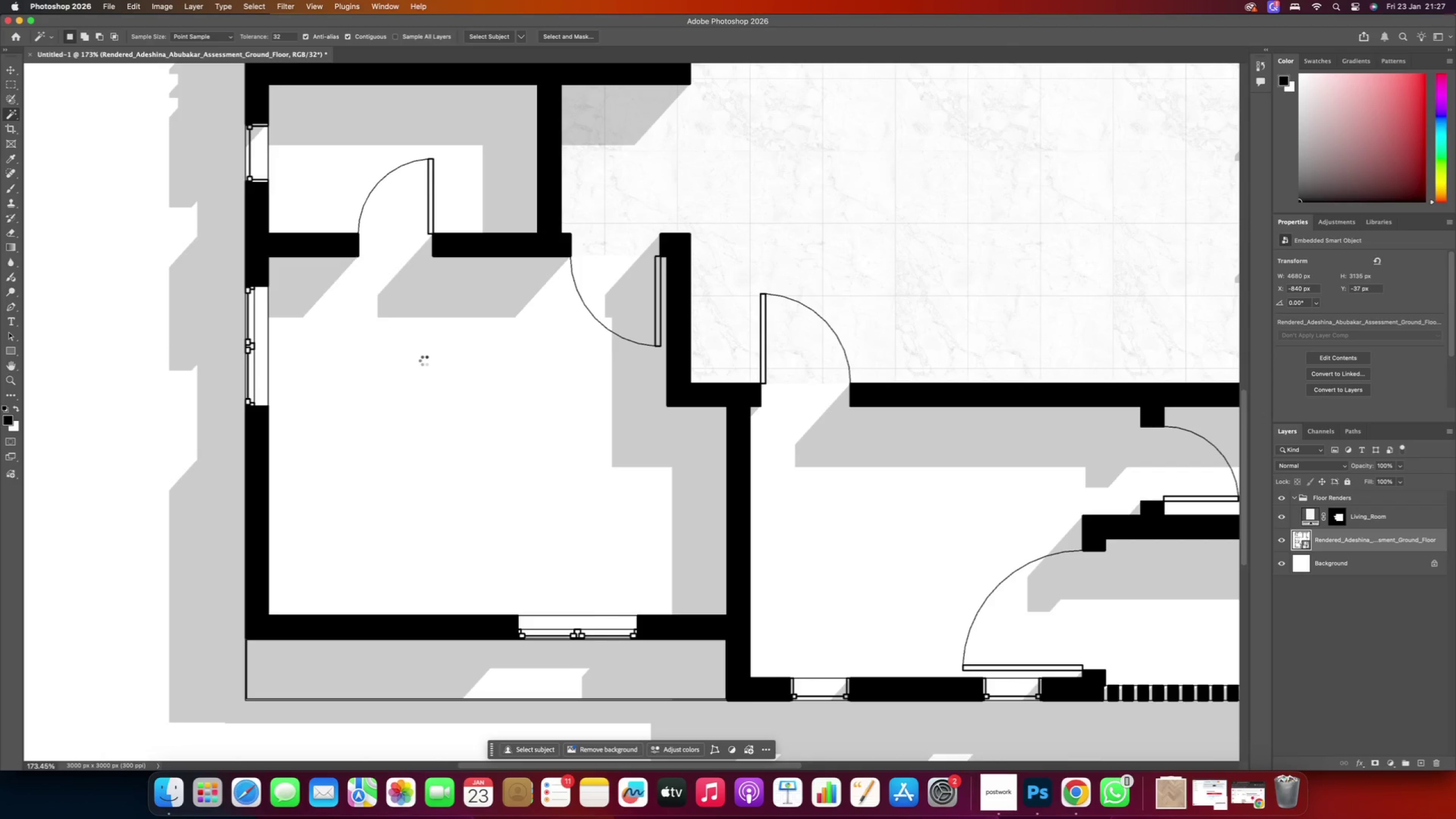 
hold_key(key=ShiftRight, duration=3.12)
left_click([469, 293])
 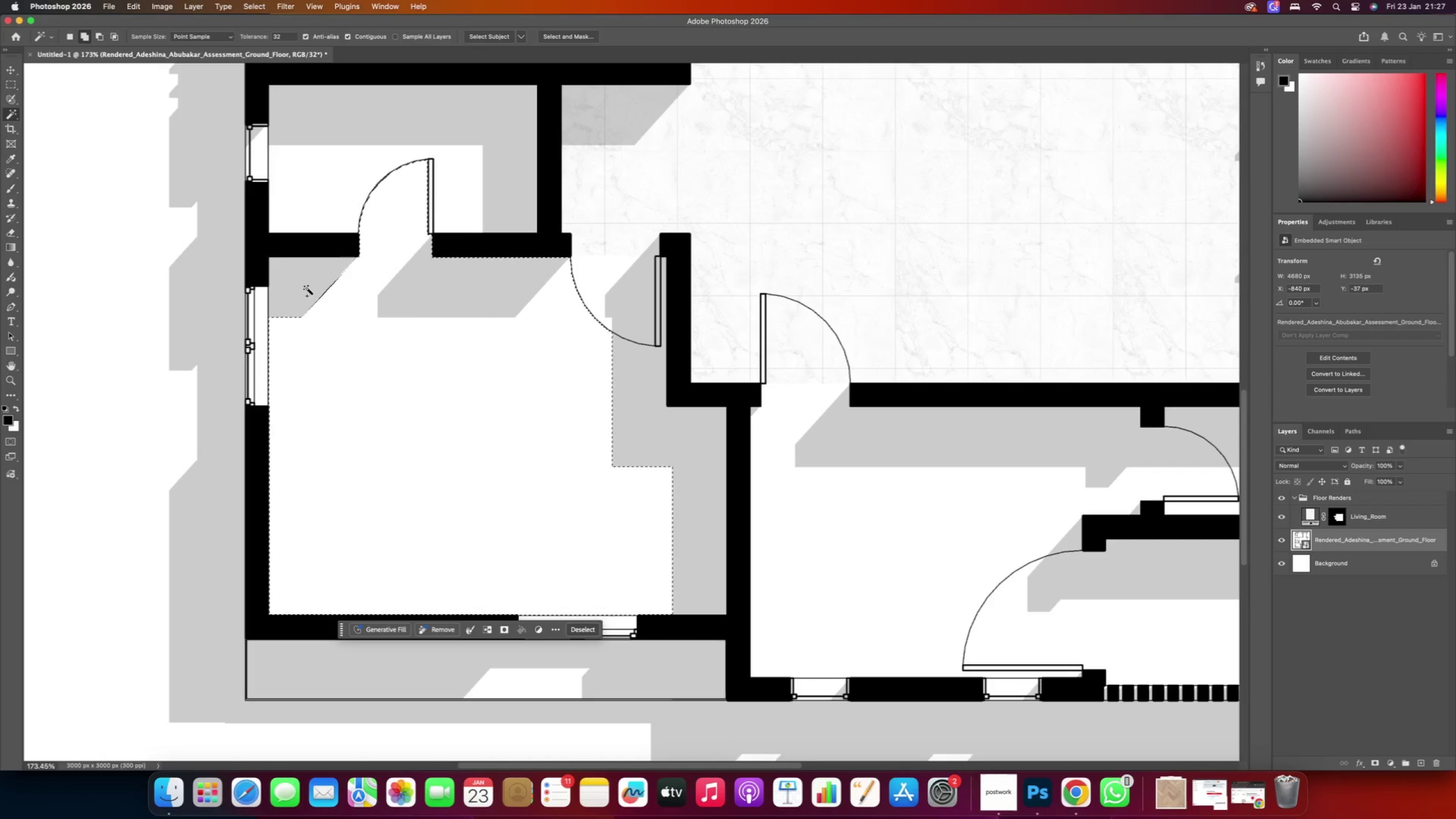 
left_click([307, 288])
 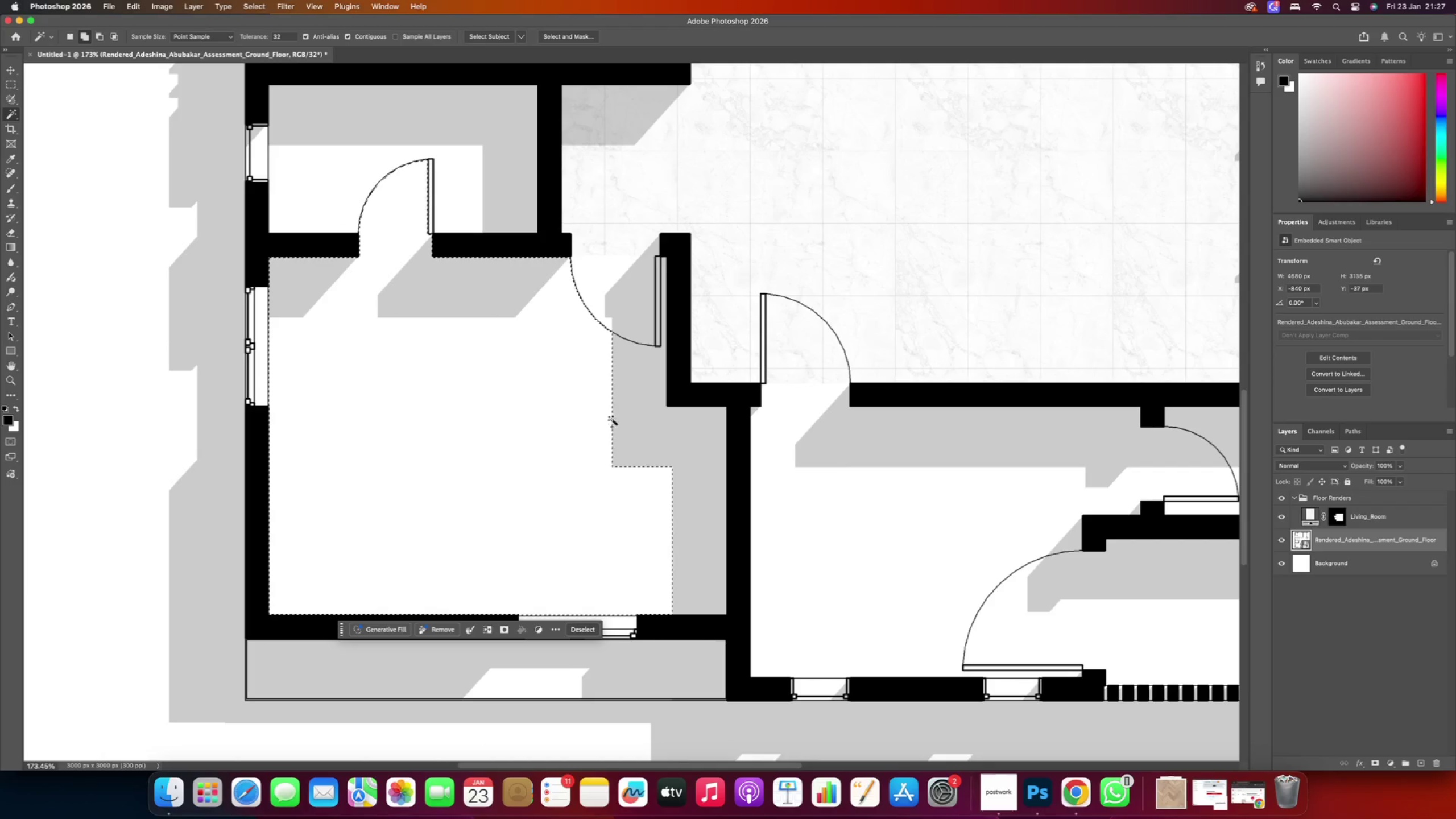 
left_click([637, 410])
 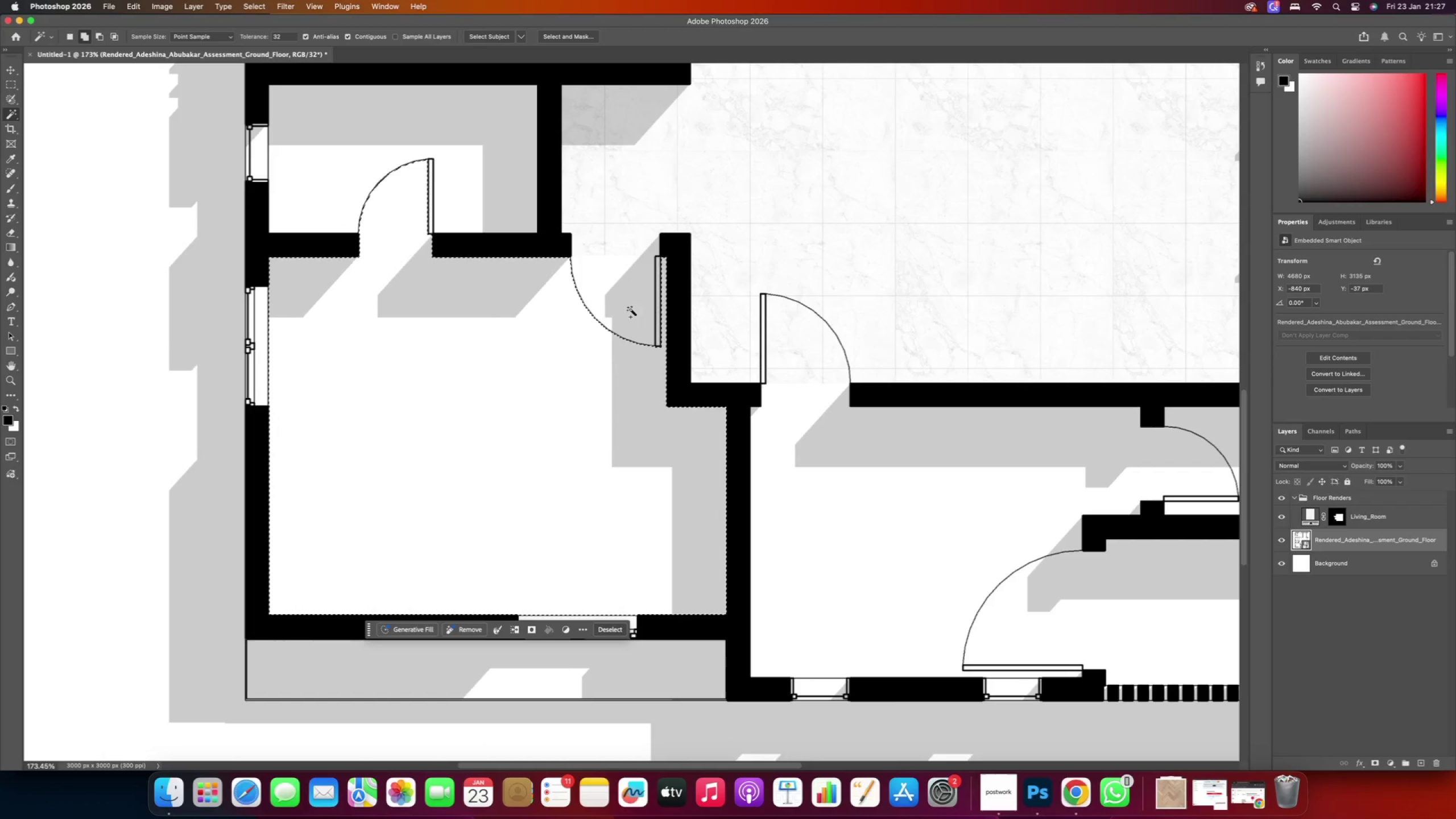 
hold_key(key=AltRight, duration=1.63)
scroll: coordinate [564, 246], scroll_direction: up, amount: 6.0
 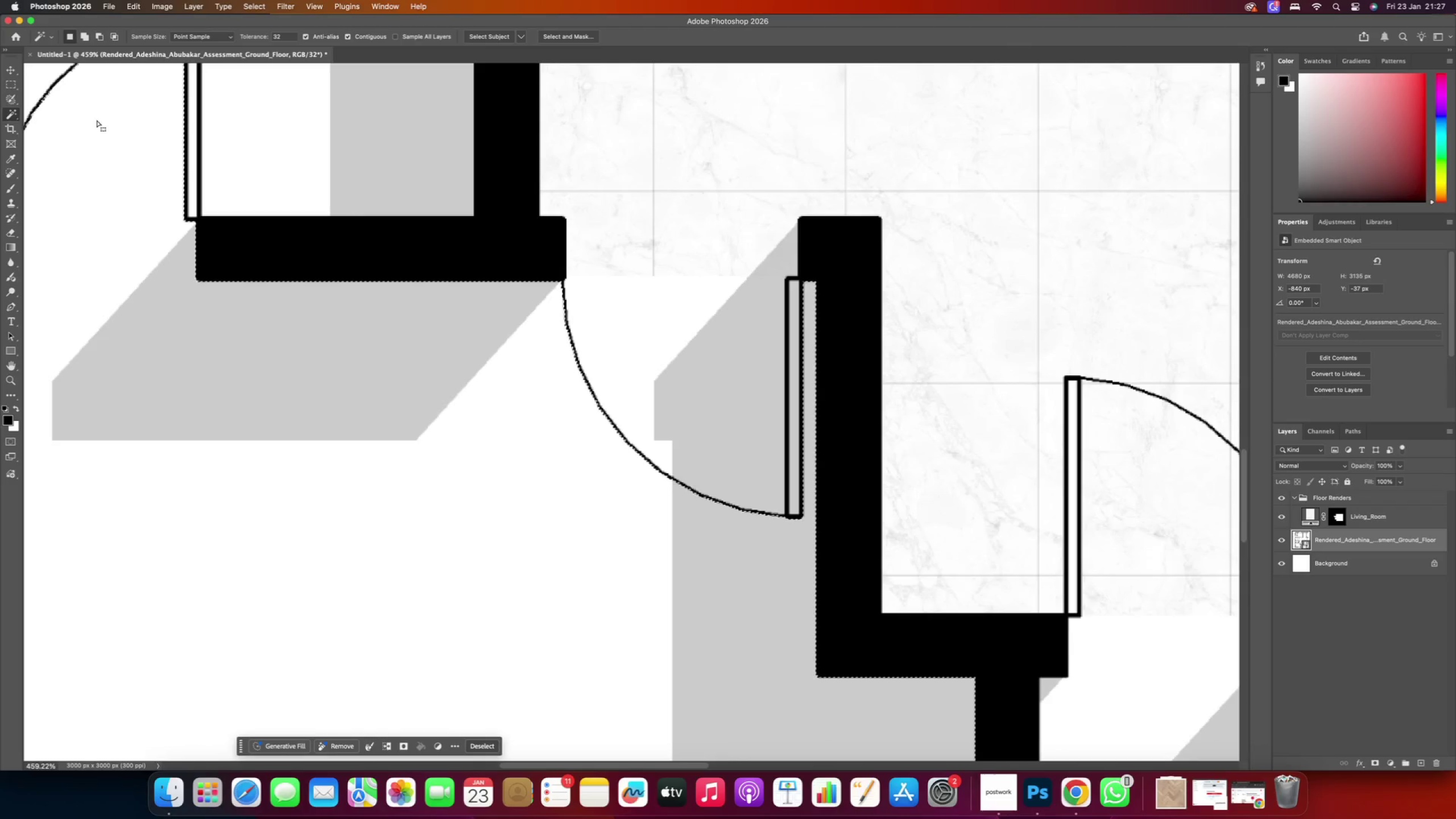 
left_click([9, 82])
 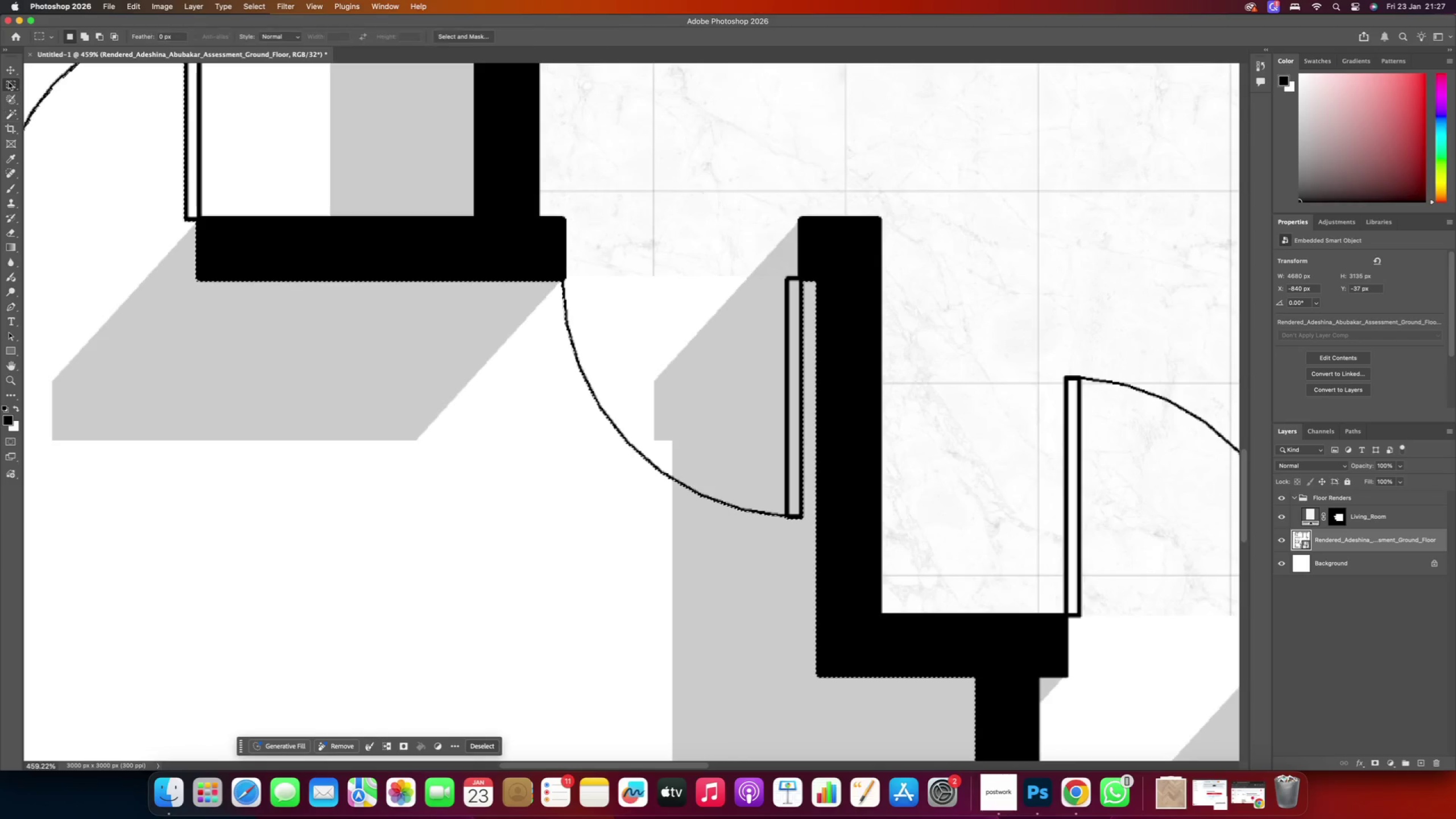 
hold_key(key=ShiftRight, duration=4.34)
left_click_drag(start_coordinate=[444, 565], to_coordinate=[810, 277])
 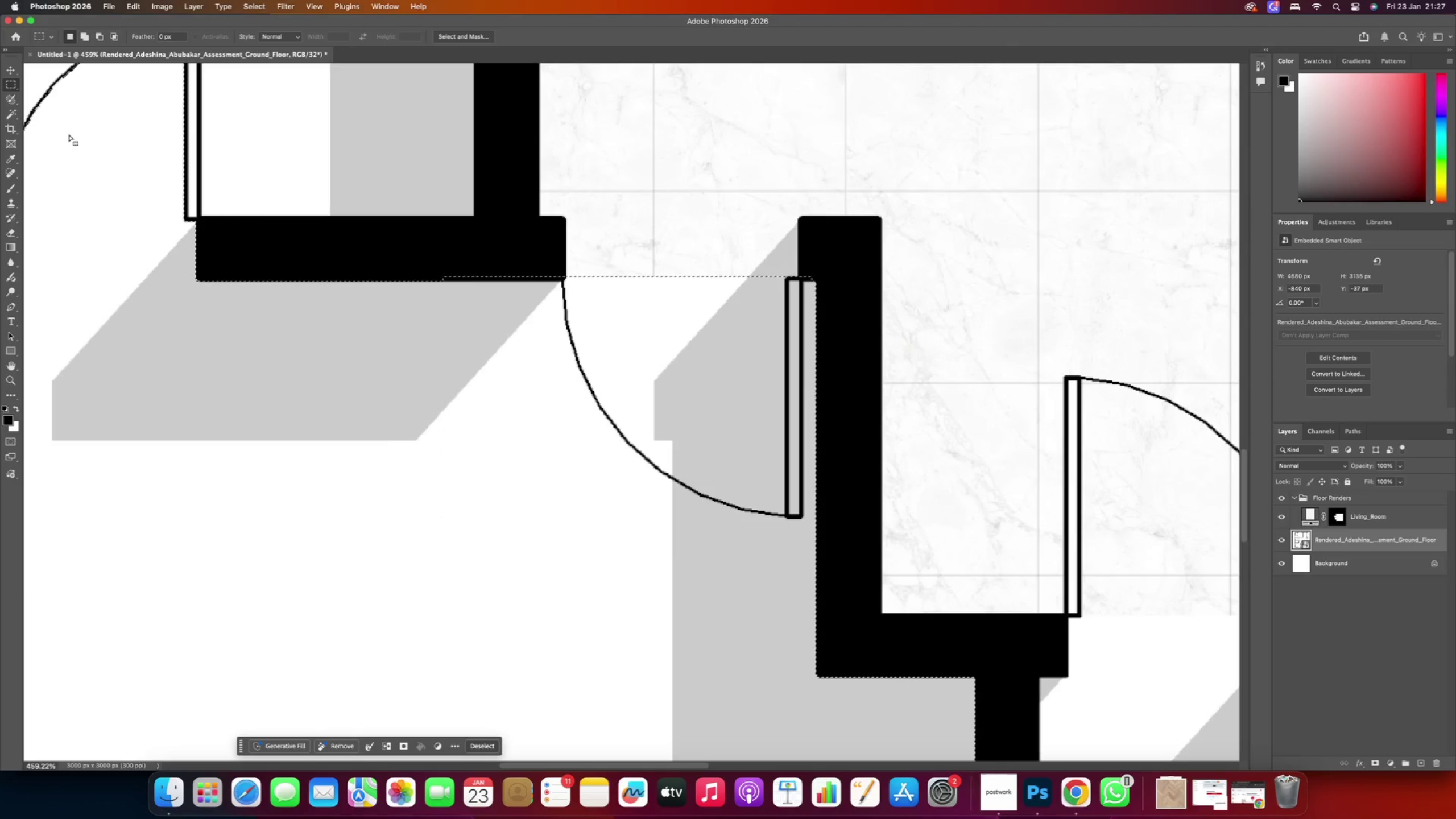 
left_click([13, 116])
 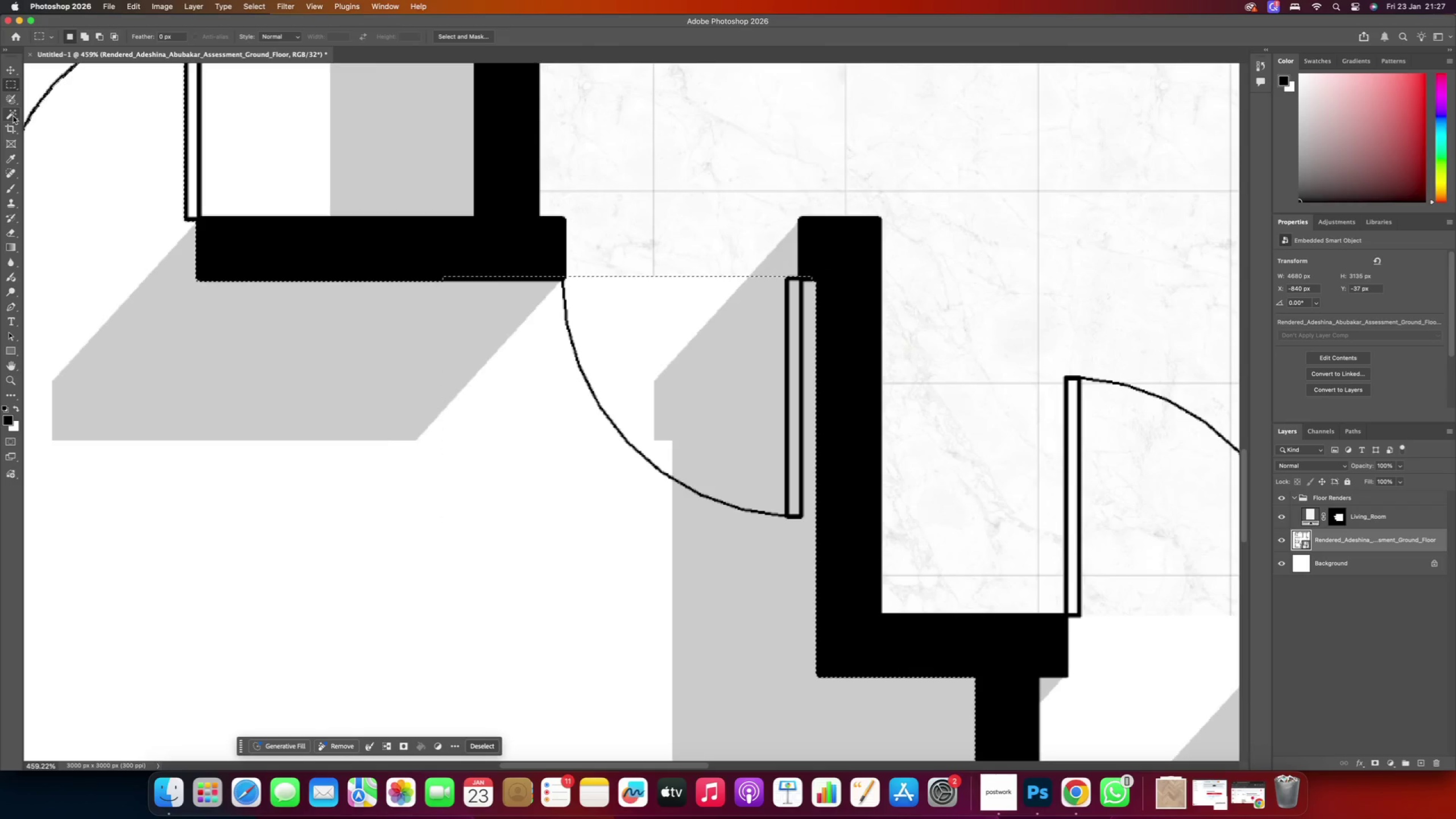 
hold_key(key=ShiftRight, duration=0.53)
 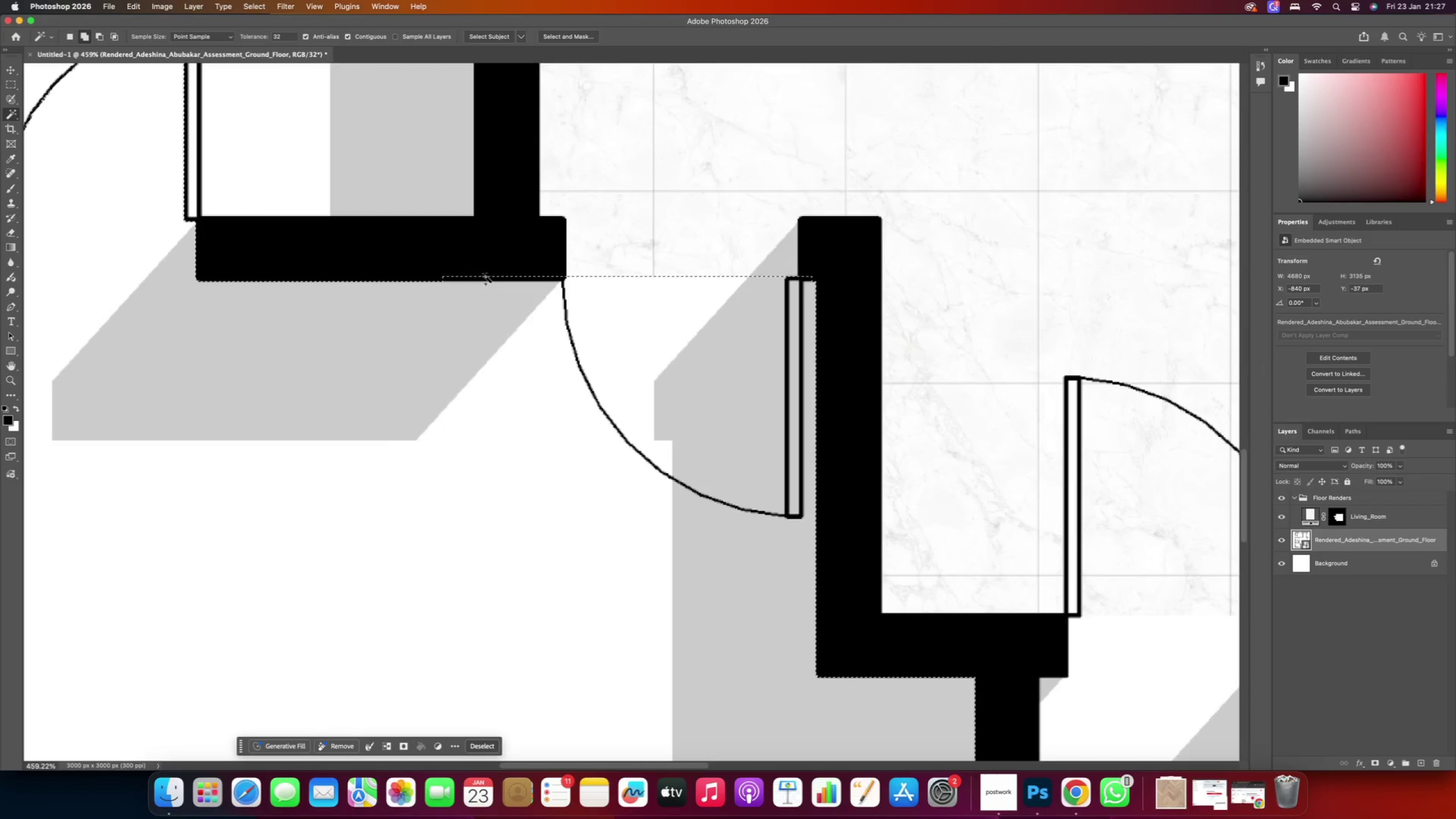 
hold_key(key=ShiftRight, duration=0.49)
 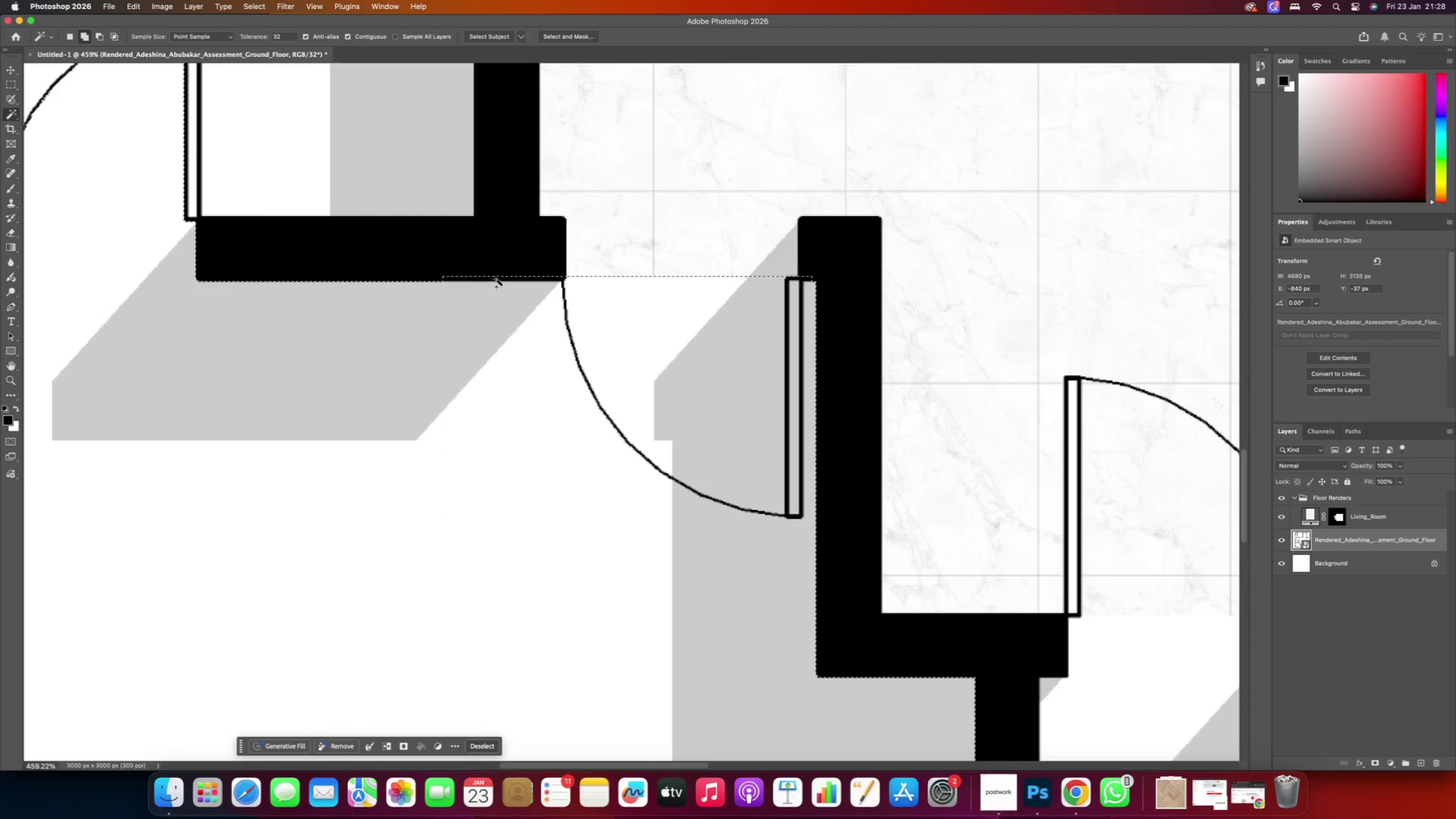 
hold_key(key=AltRight, duration=1.1)
left_click([504, 260])
 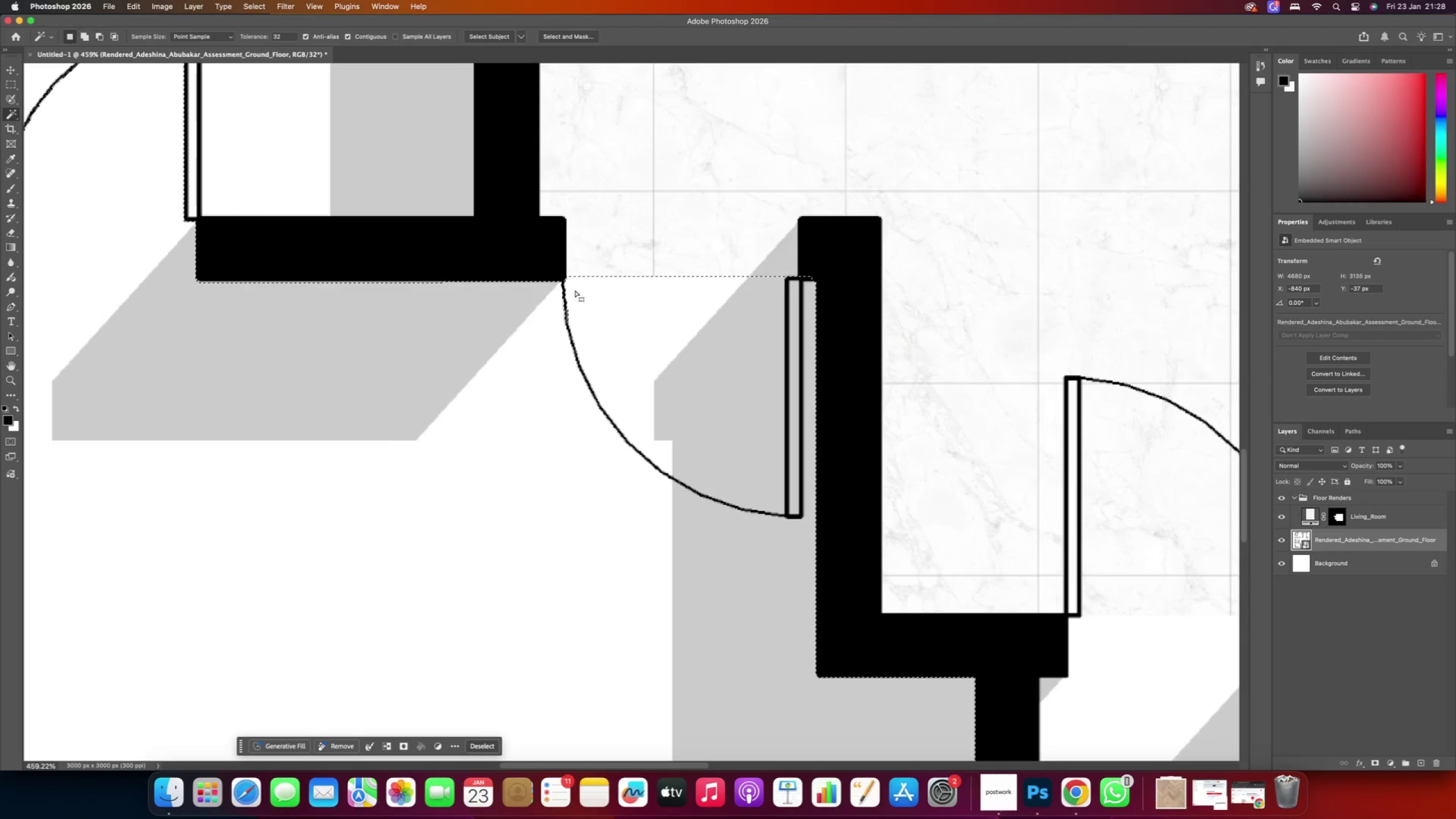 
hold_key(key=MetaRight, duration=0.54)
scroll: coordinate [785, 334], scroll_direction: up, amount: 15.0
 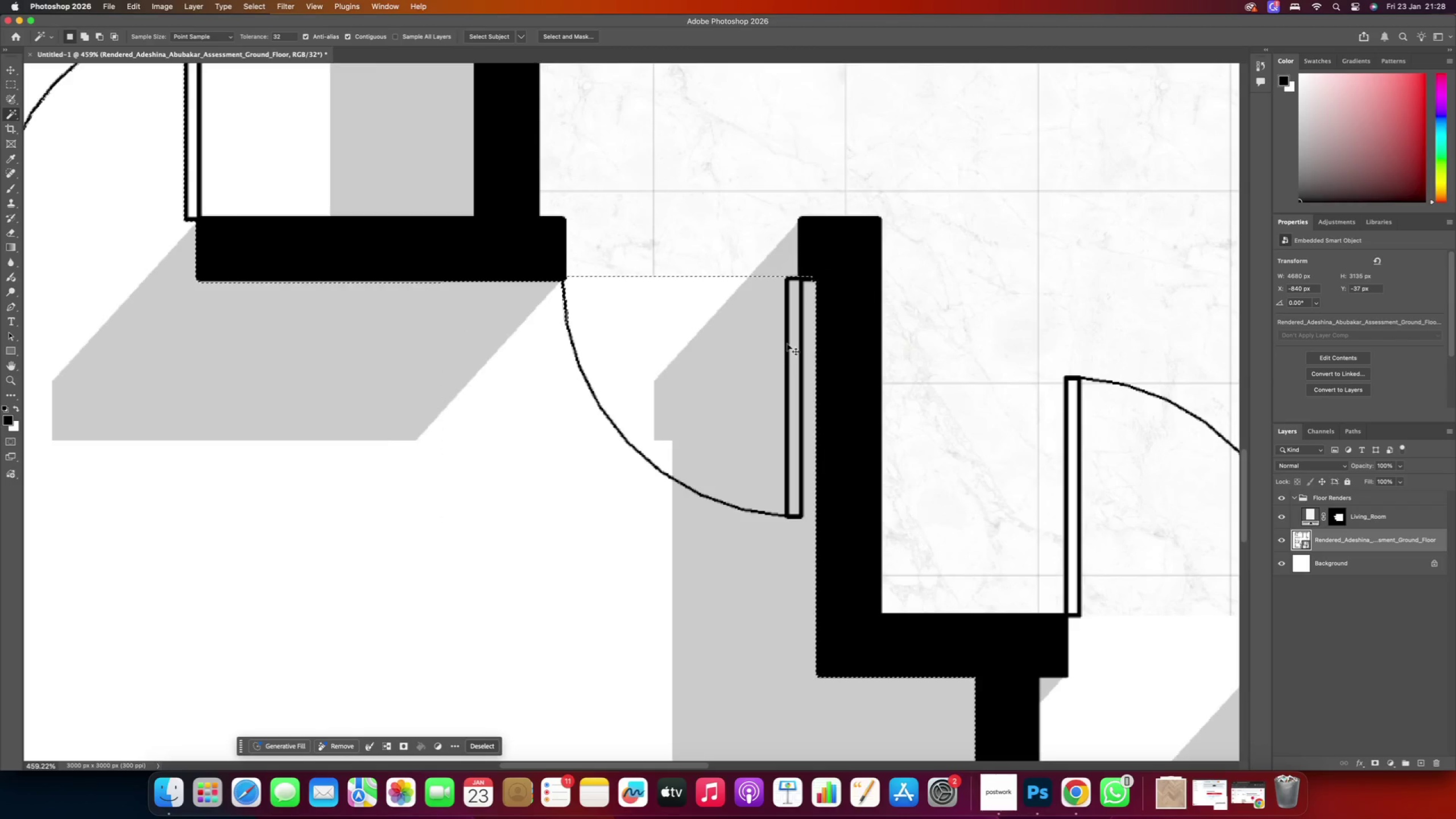 
hold_key(key=AltRight, duration=0.86)
 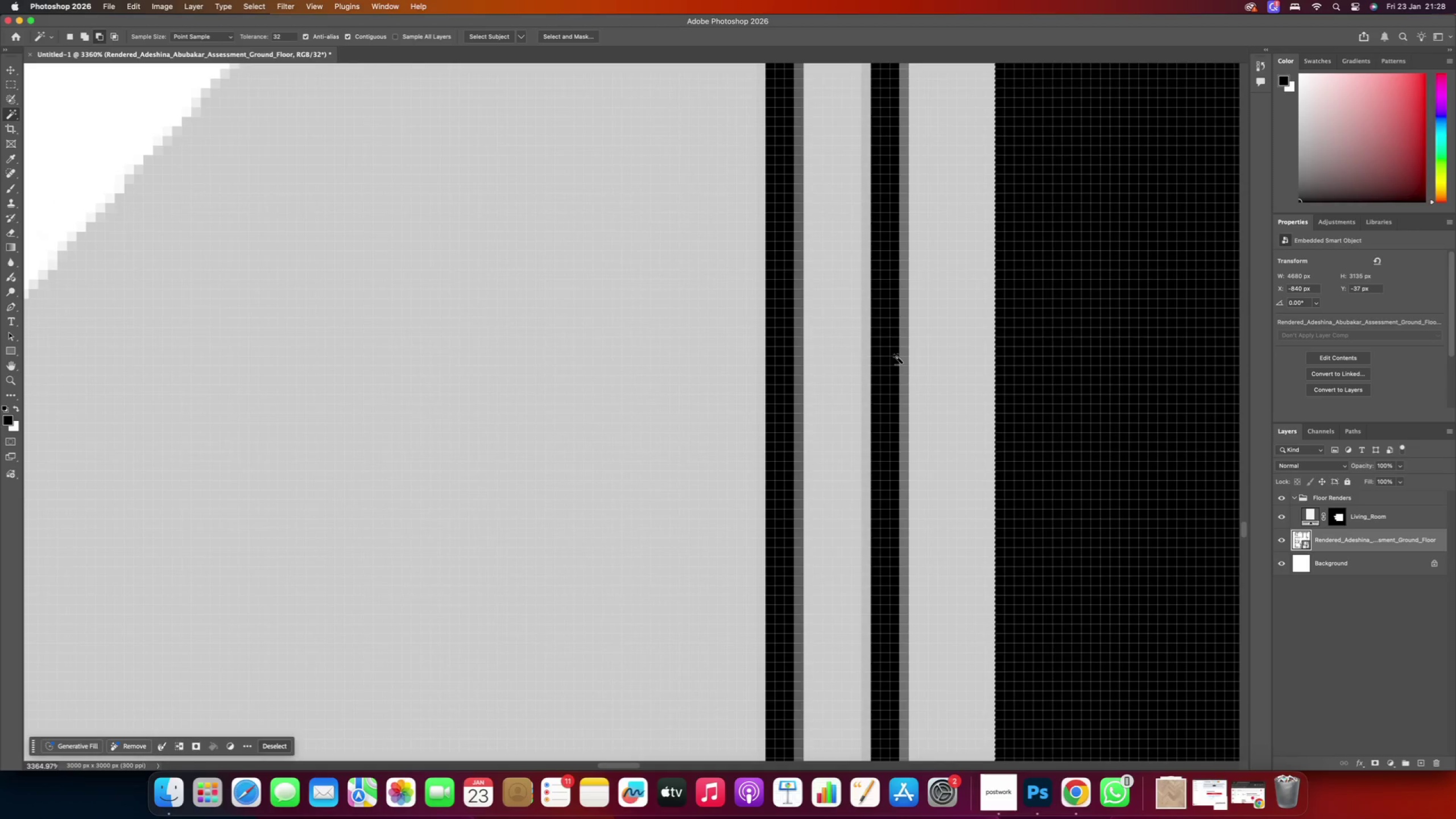 
hold_key(key=Space, duration=0.75)
 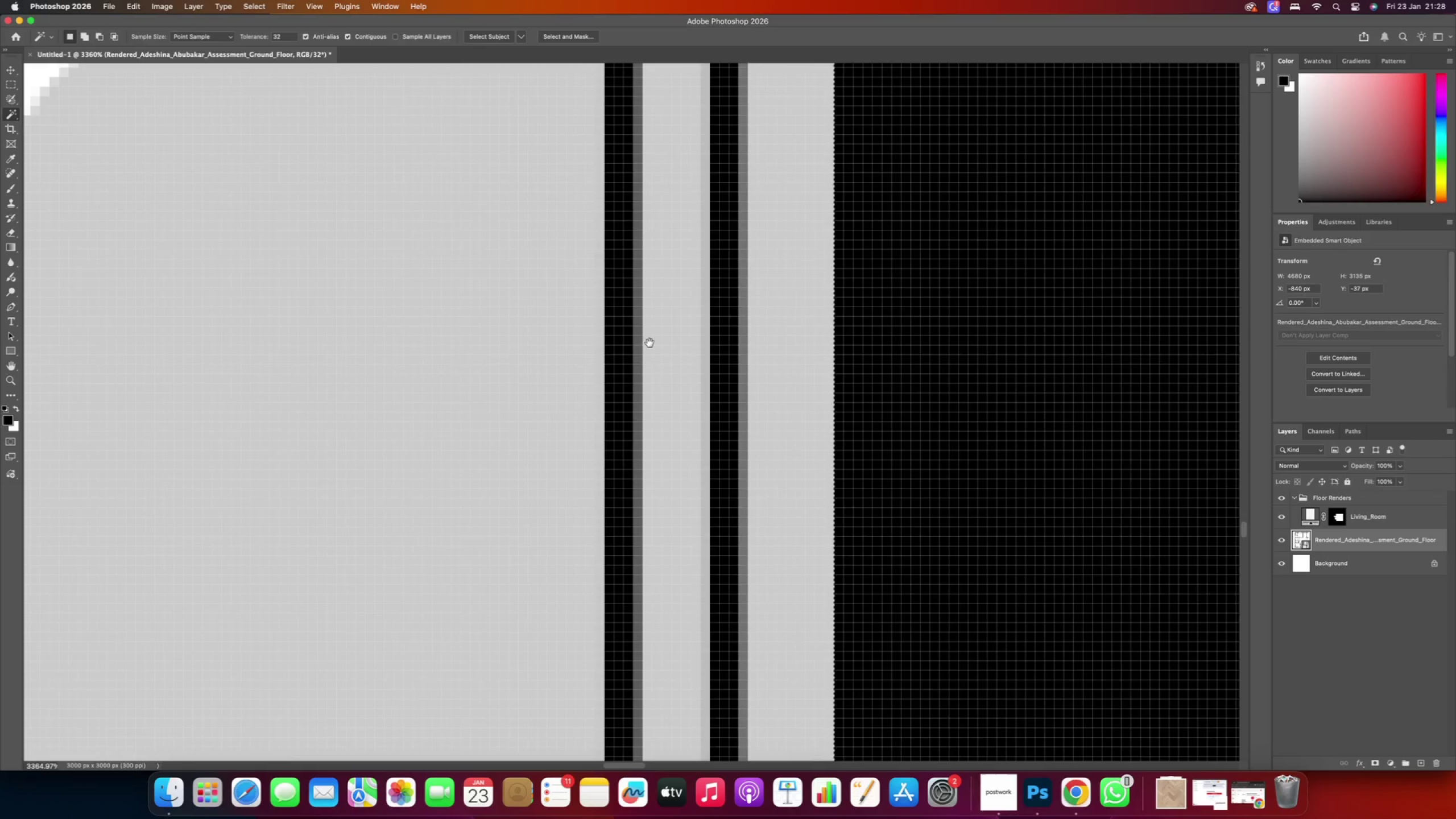 
scroll: coordinate [897, 357], scroll_direction: up, amount: 12.0
 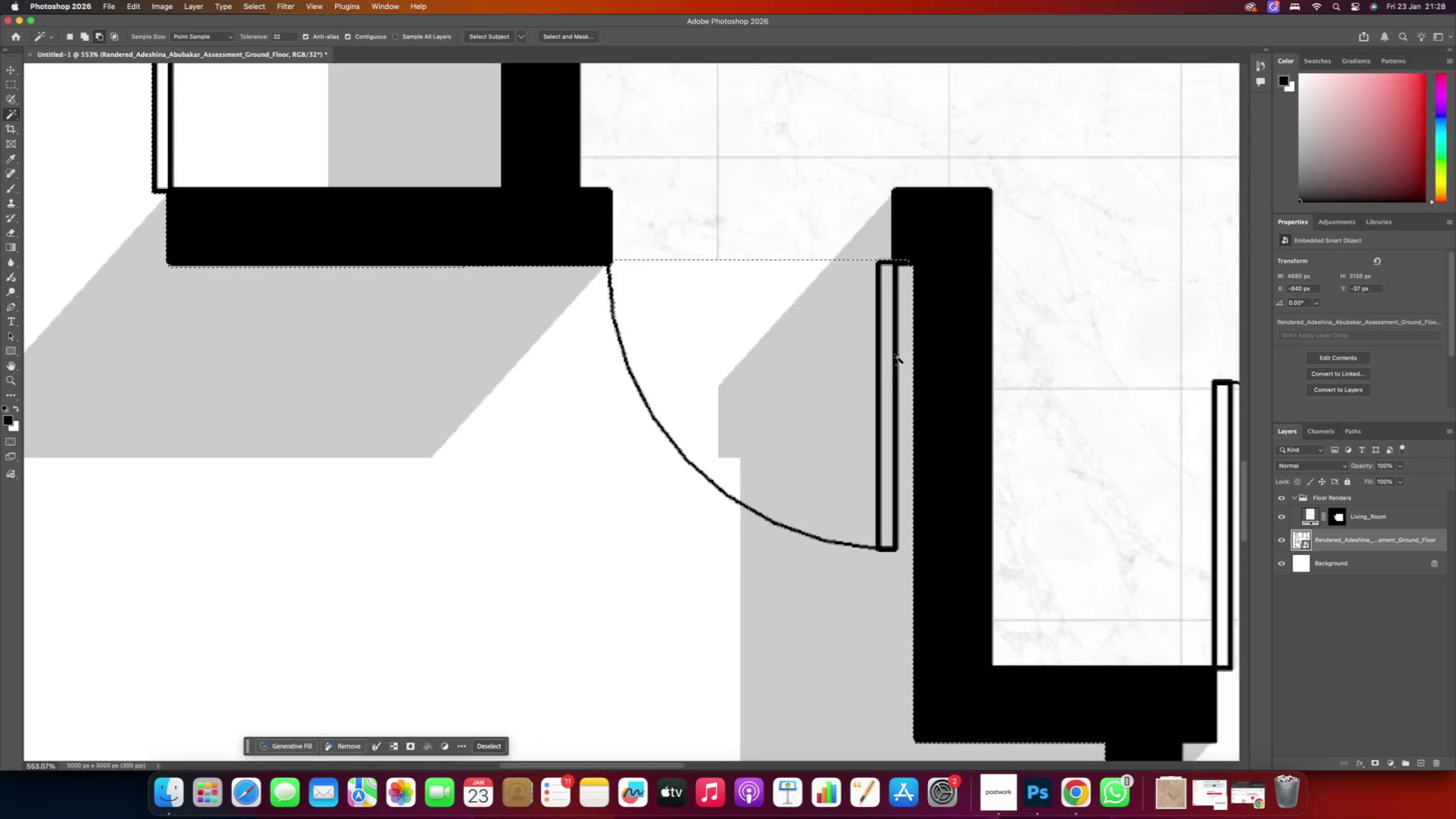 
left_click_drag(start_coordinate=[809, 344], to_coordinate=[650, 343])
 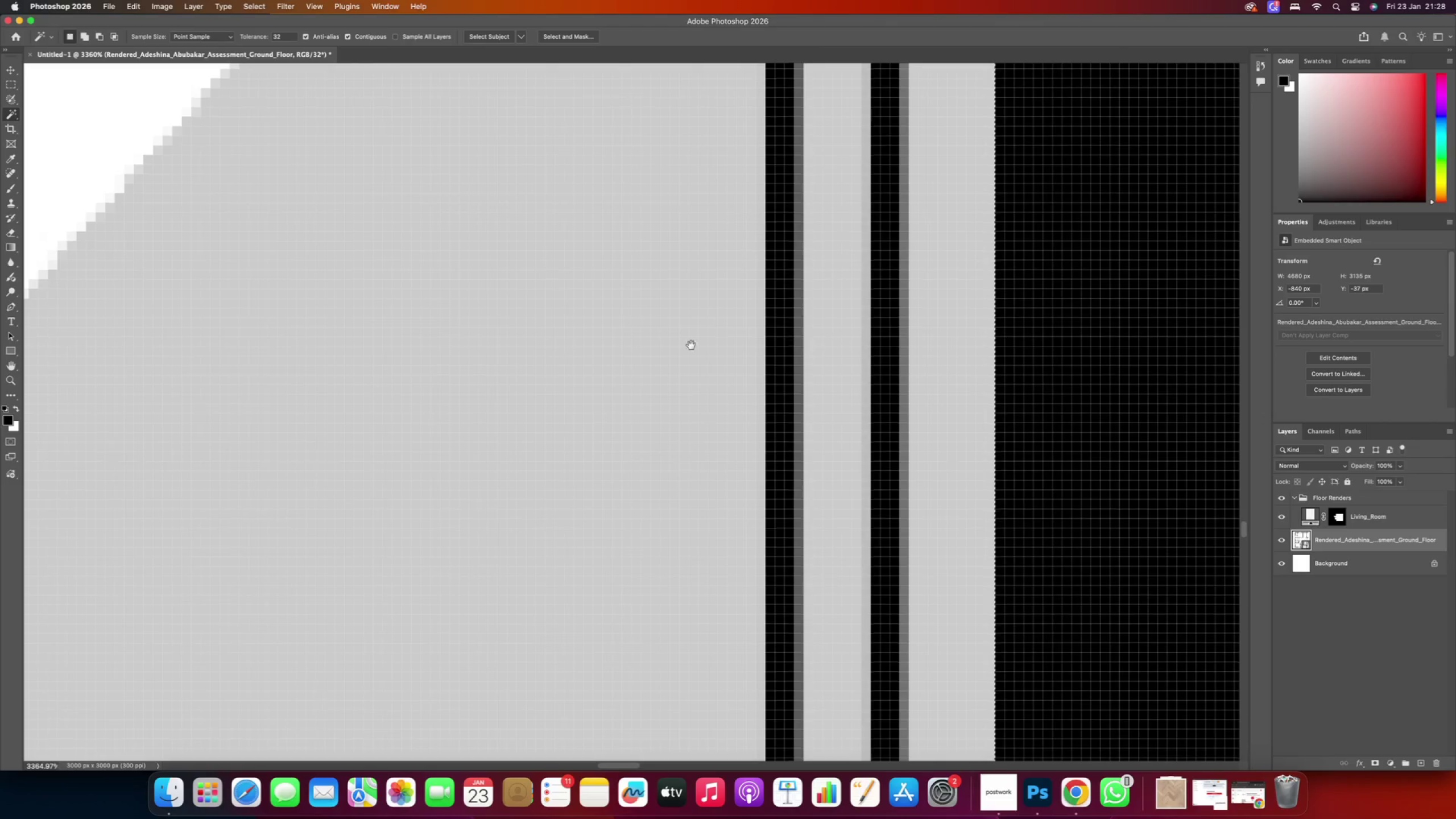 
hold_key(key=AltRight, duration=0.4)
hold_key(key=AltRight, duration=0.62)
scroll: coordinate [661, 343], scroll_direction: down, amount: 11.0
 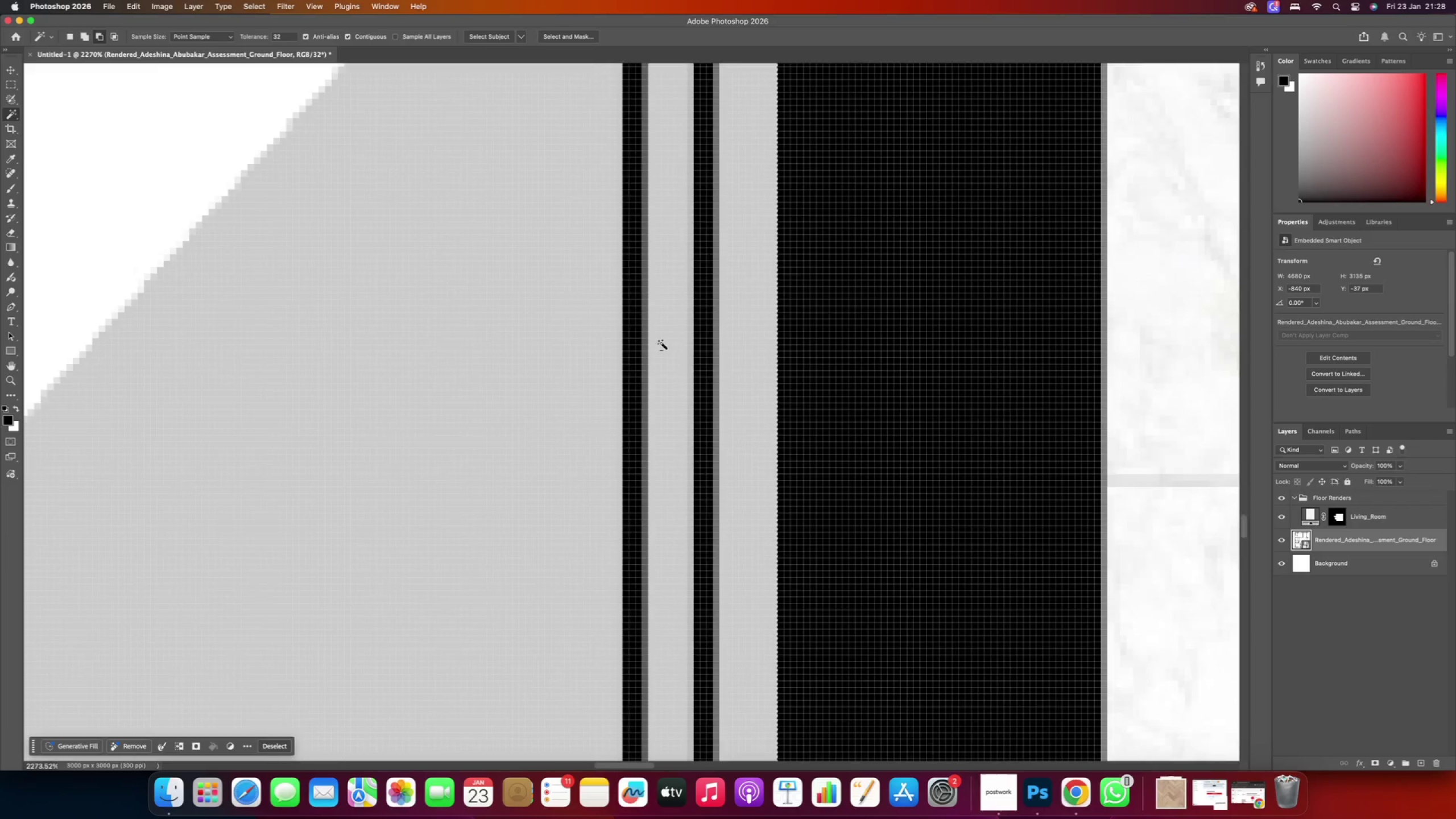 
hold_key(key=AltRight, duration=0.72)
left_click([664, 332])
 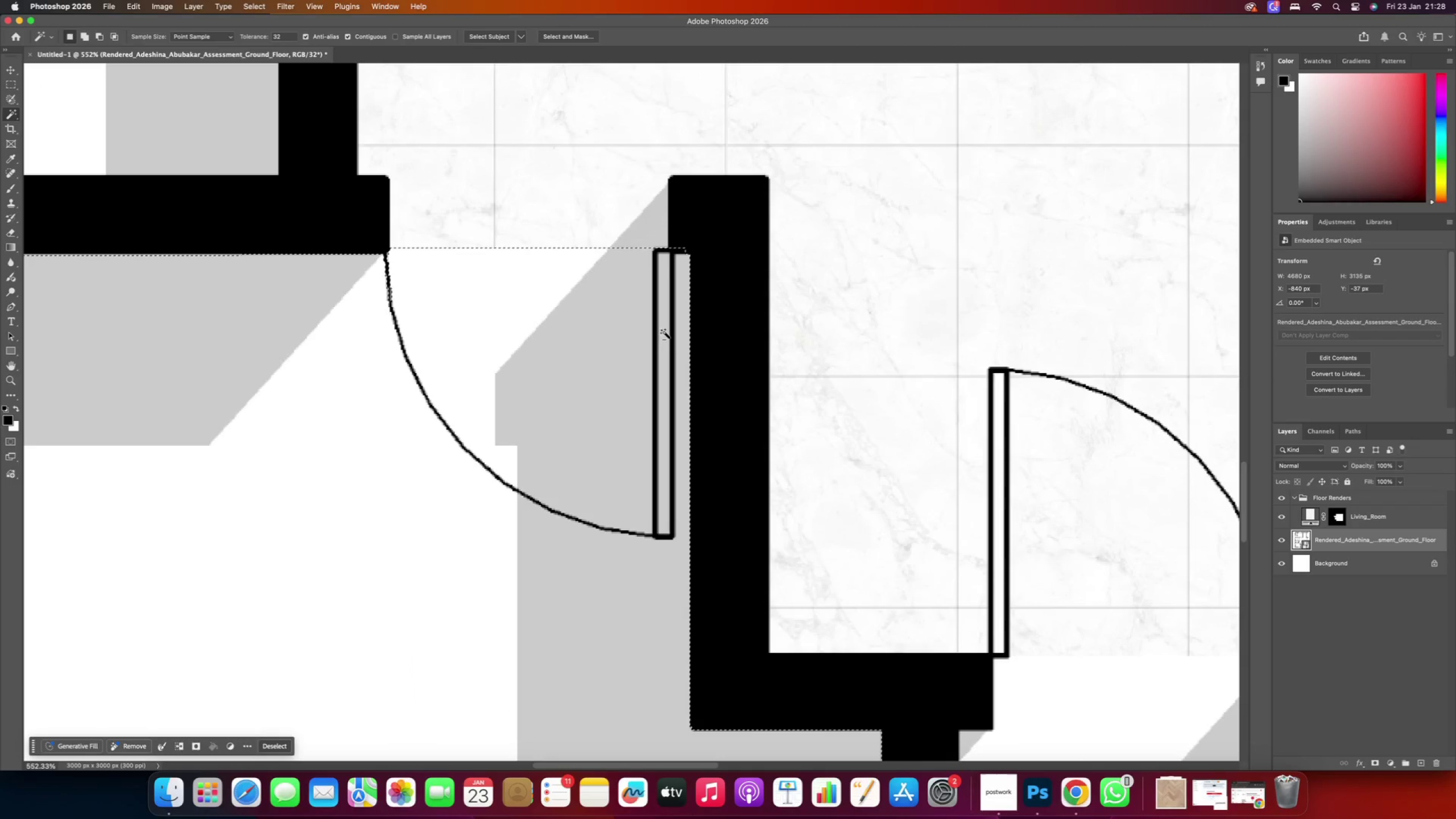 
hold_key(key=MetaRight, duration=0.47)
scroll: coordinate [656, 336], scroll_direction: up, amount: 4.0
 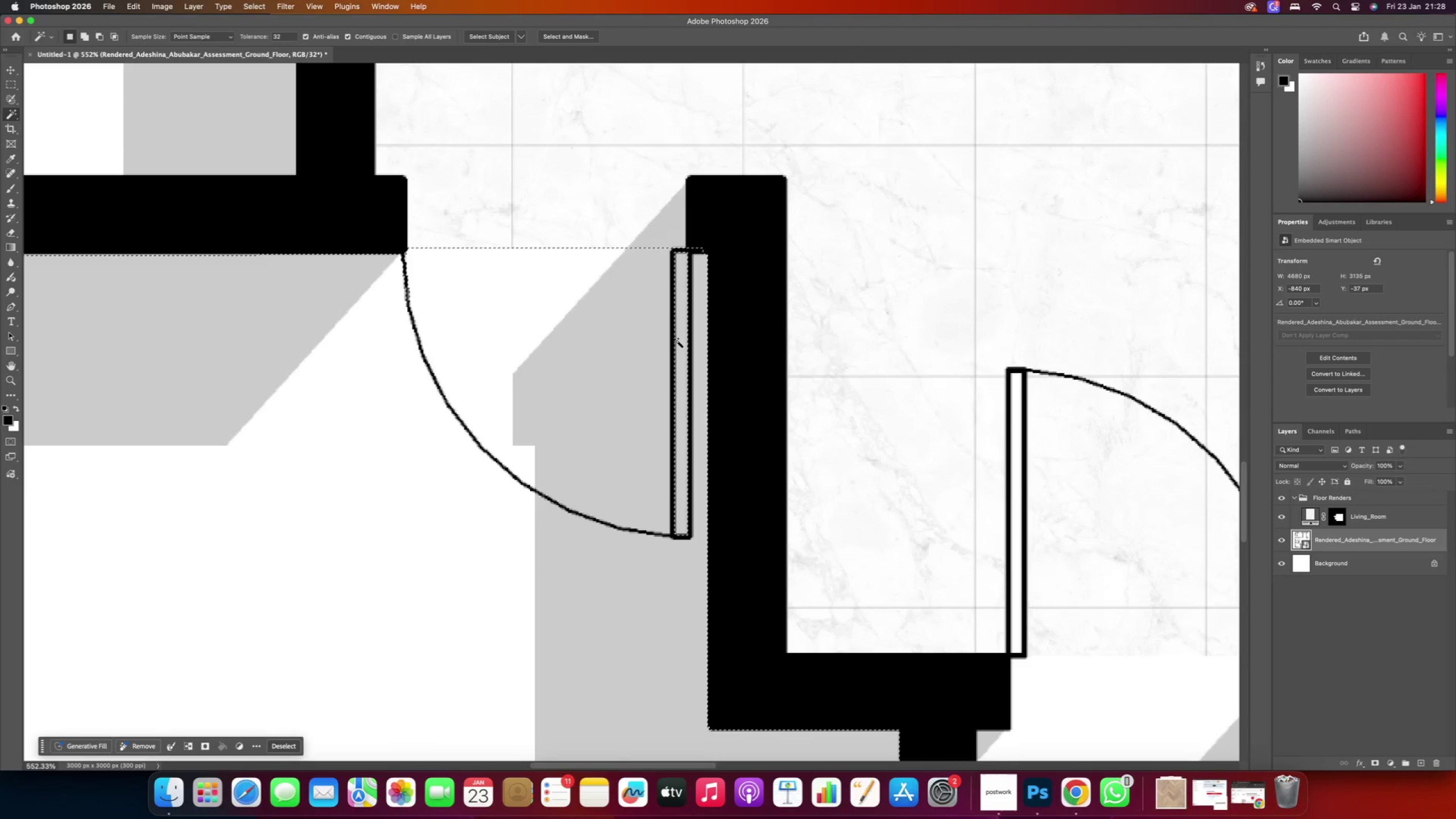 
key(Meta+MetaRight)
 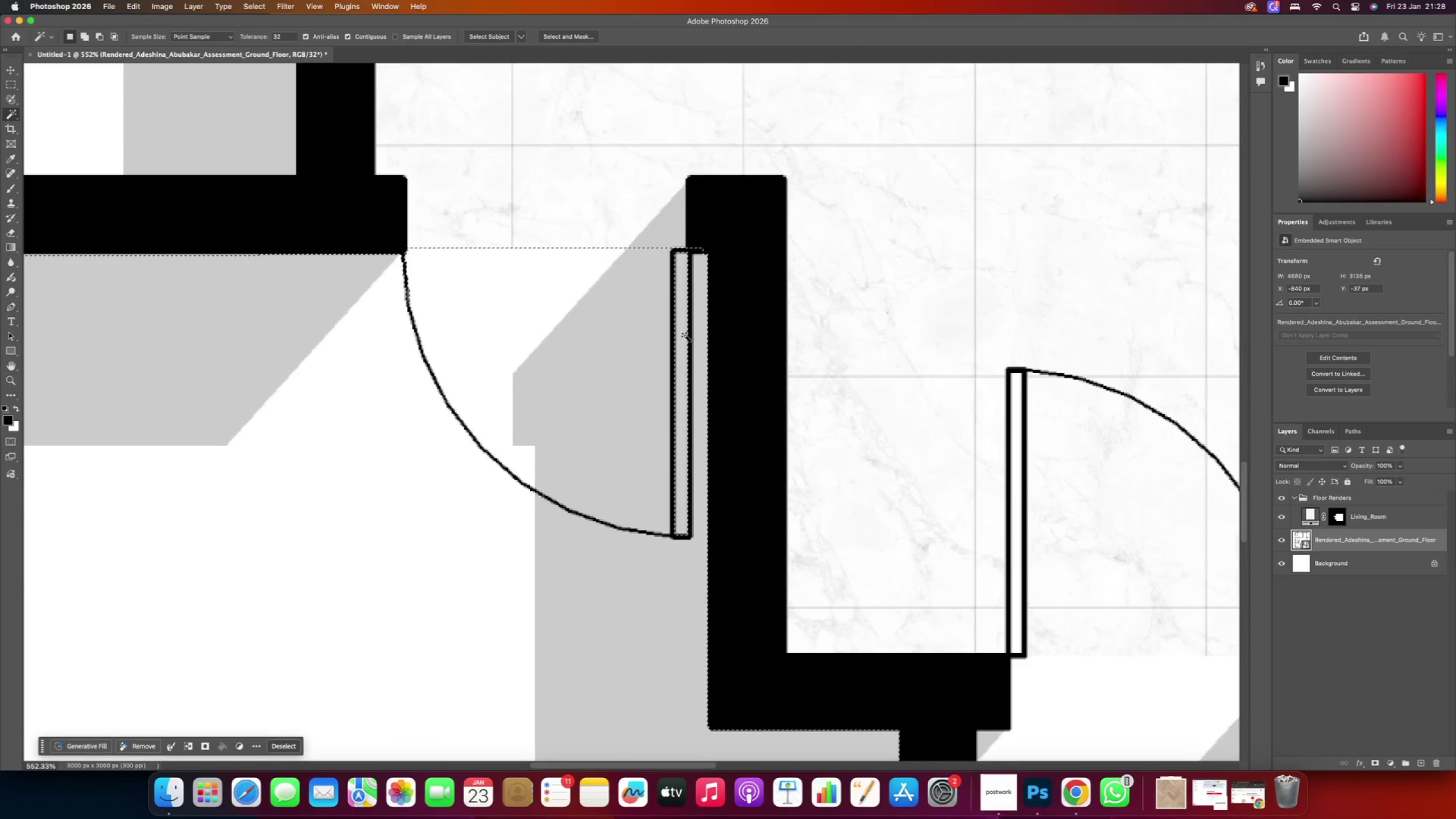 
hold_key(key=AltRight, duration=1.06)
scroll: coordinate [681, 332], scroll_direction: up, amount: 6.0
 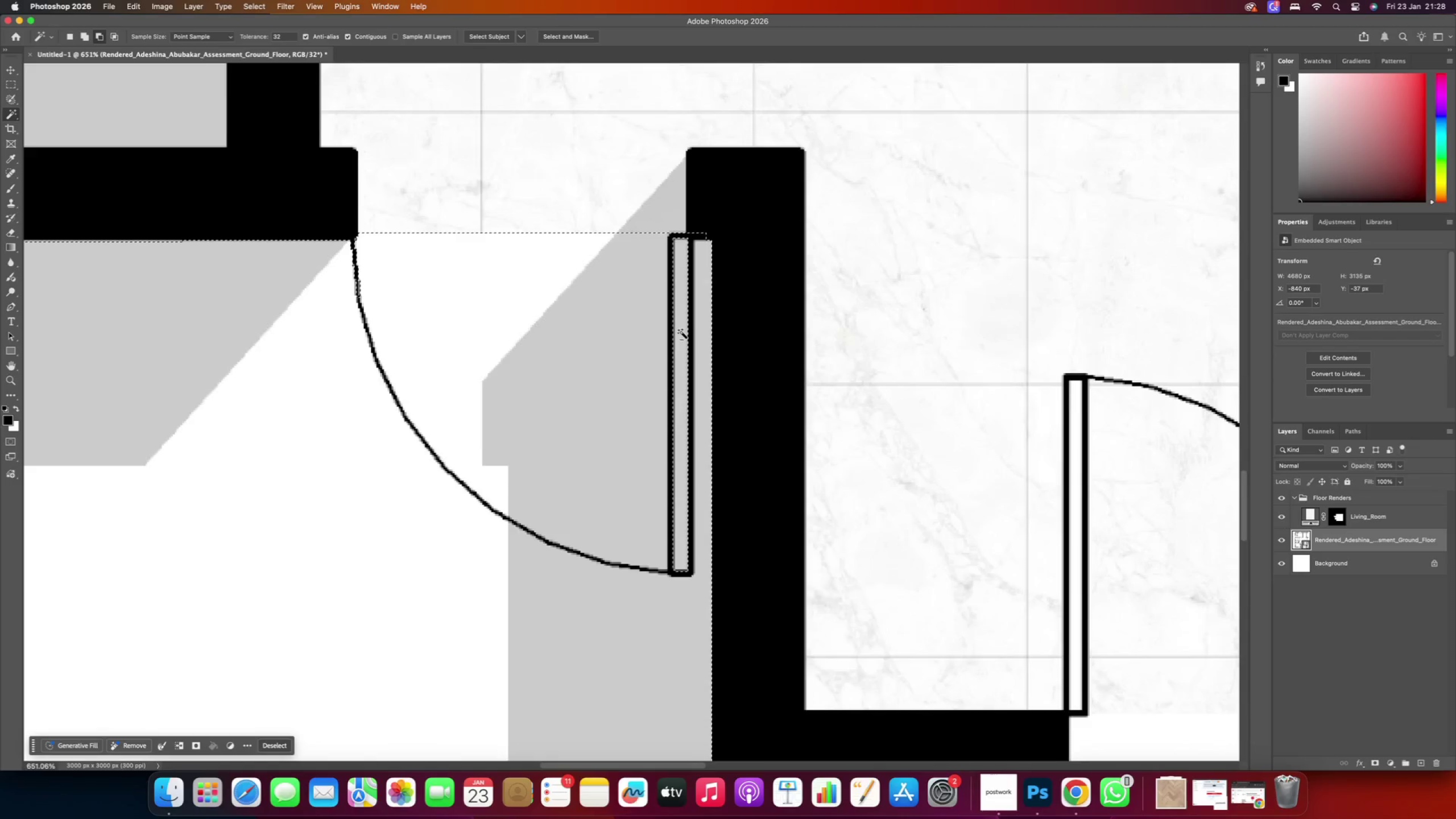 
hold_key(key=AltRight, duration=1.34)
left_click([657, 321])
 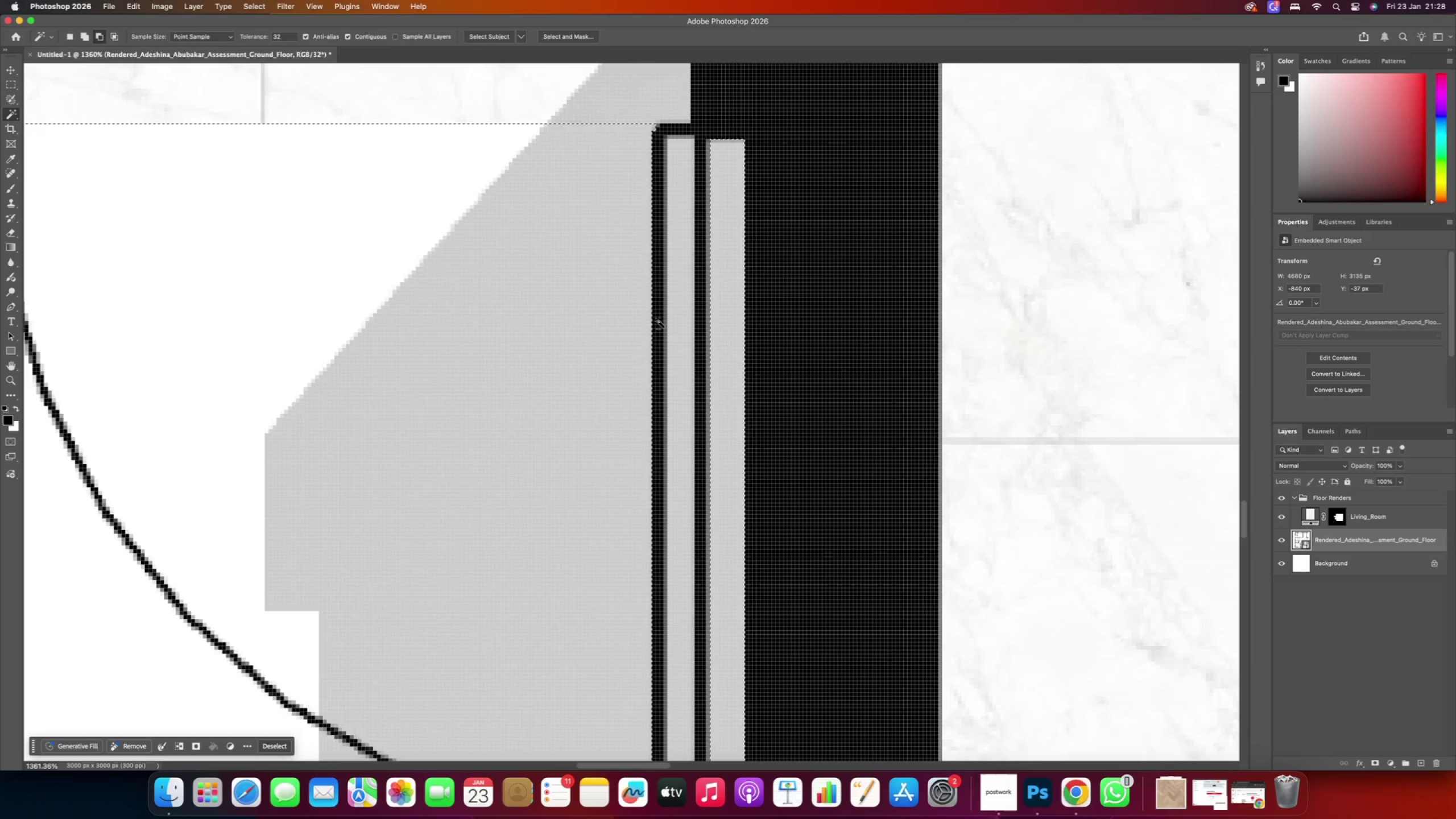 
hold_key(key=AltRight, duration=8.4)
scroll: coordinate [575, 383], scroll_direction: down, amount: 9.0
 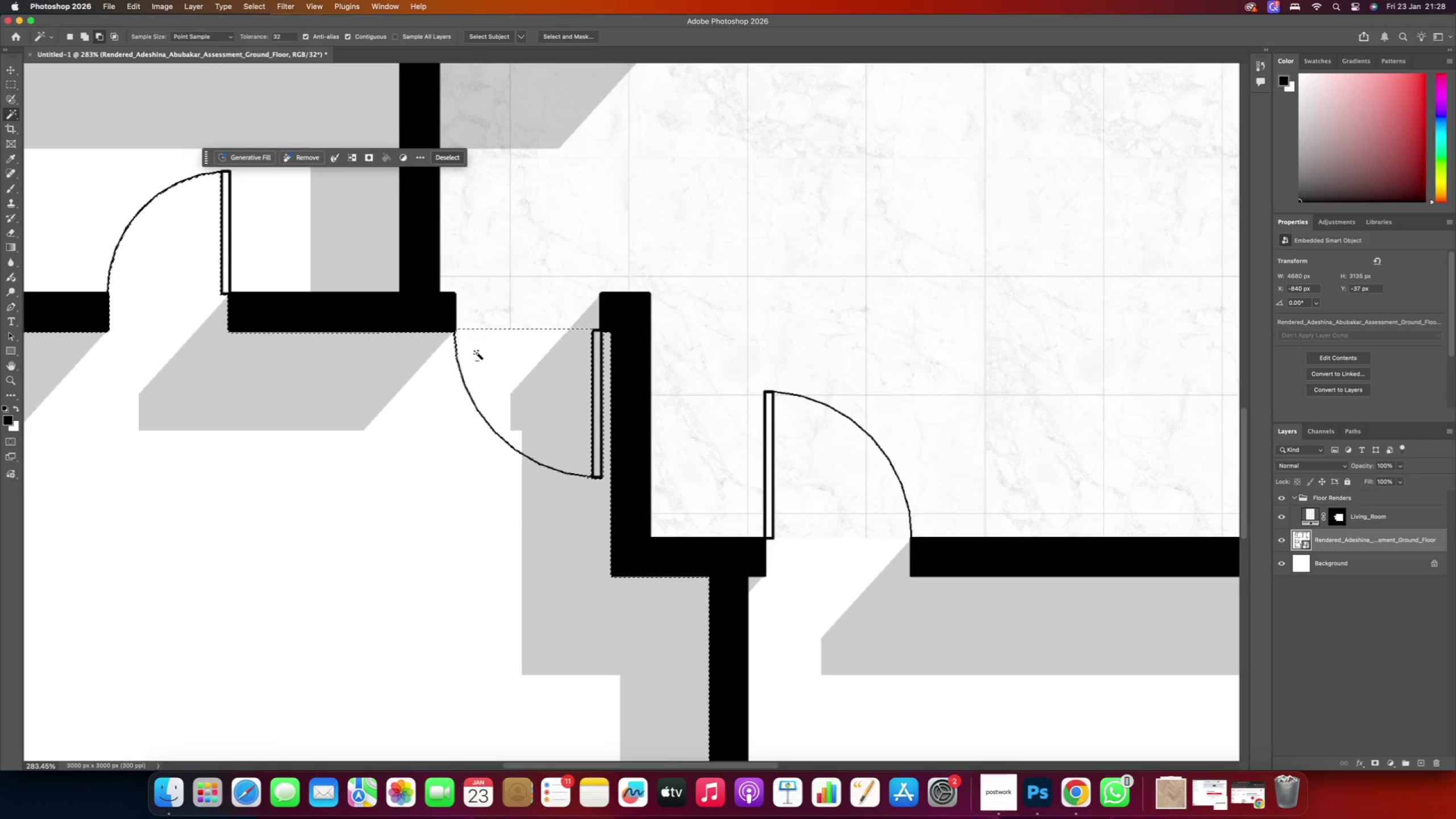 
scroll: coordinate [450, 342], scroll_direction: up, amount: 9.0
 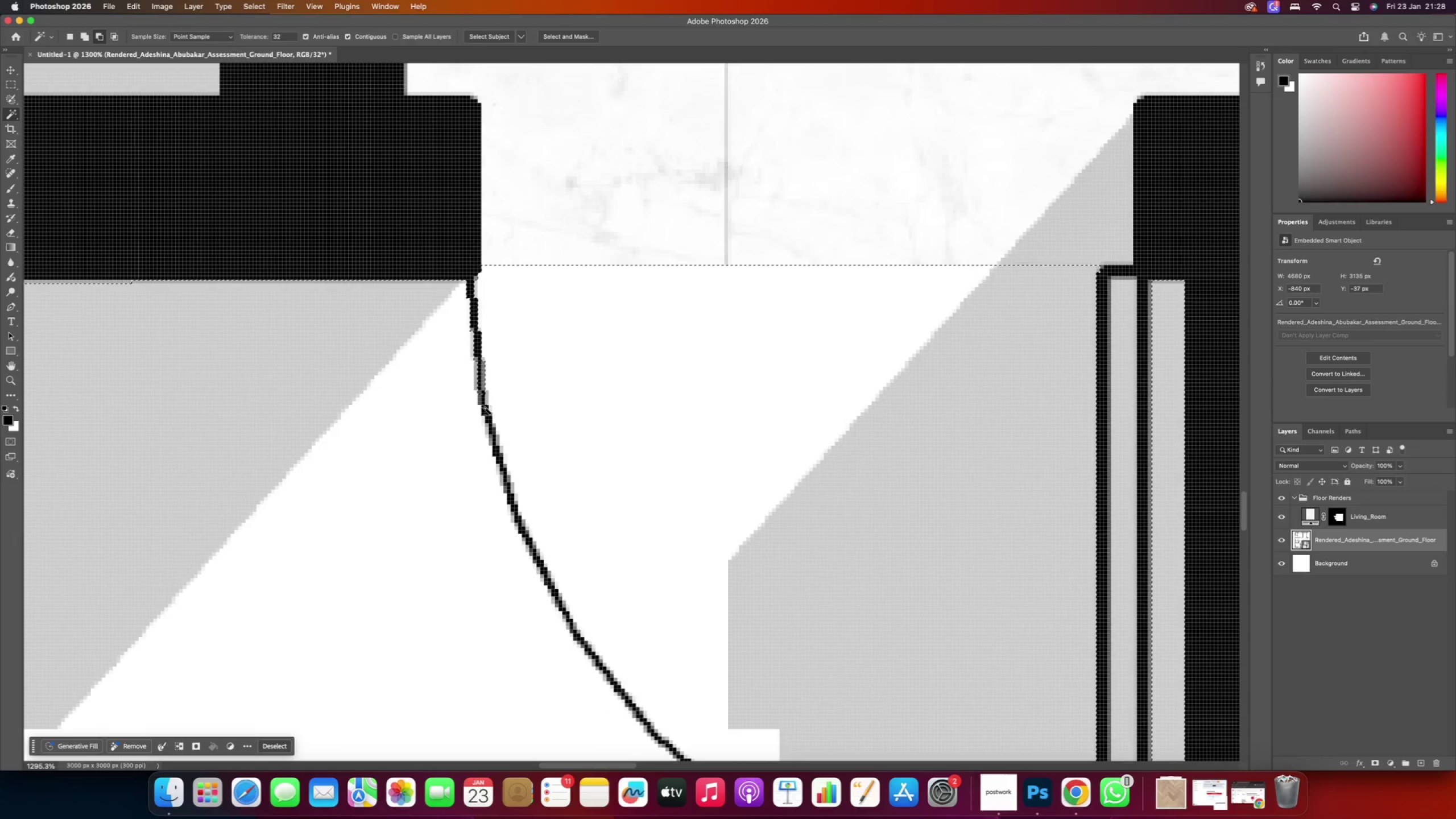 
left_click([483, 403])
 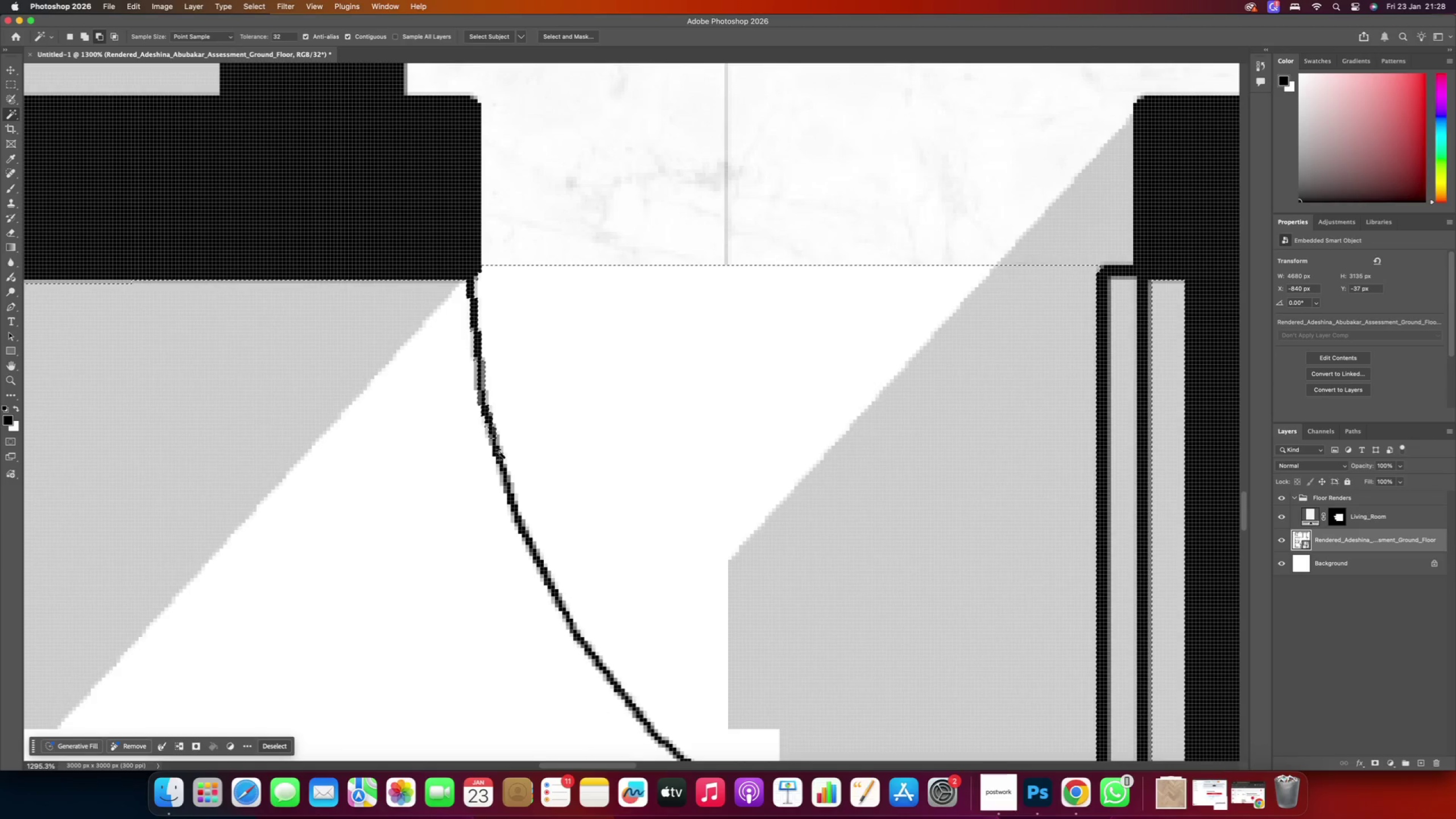 
left_click([498, 453])
 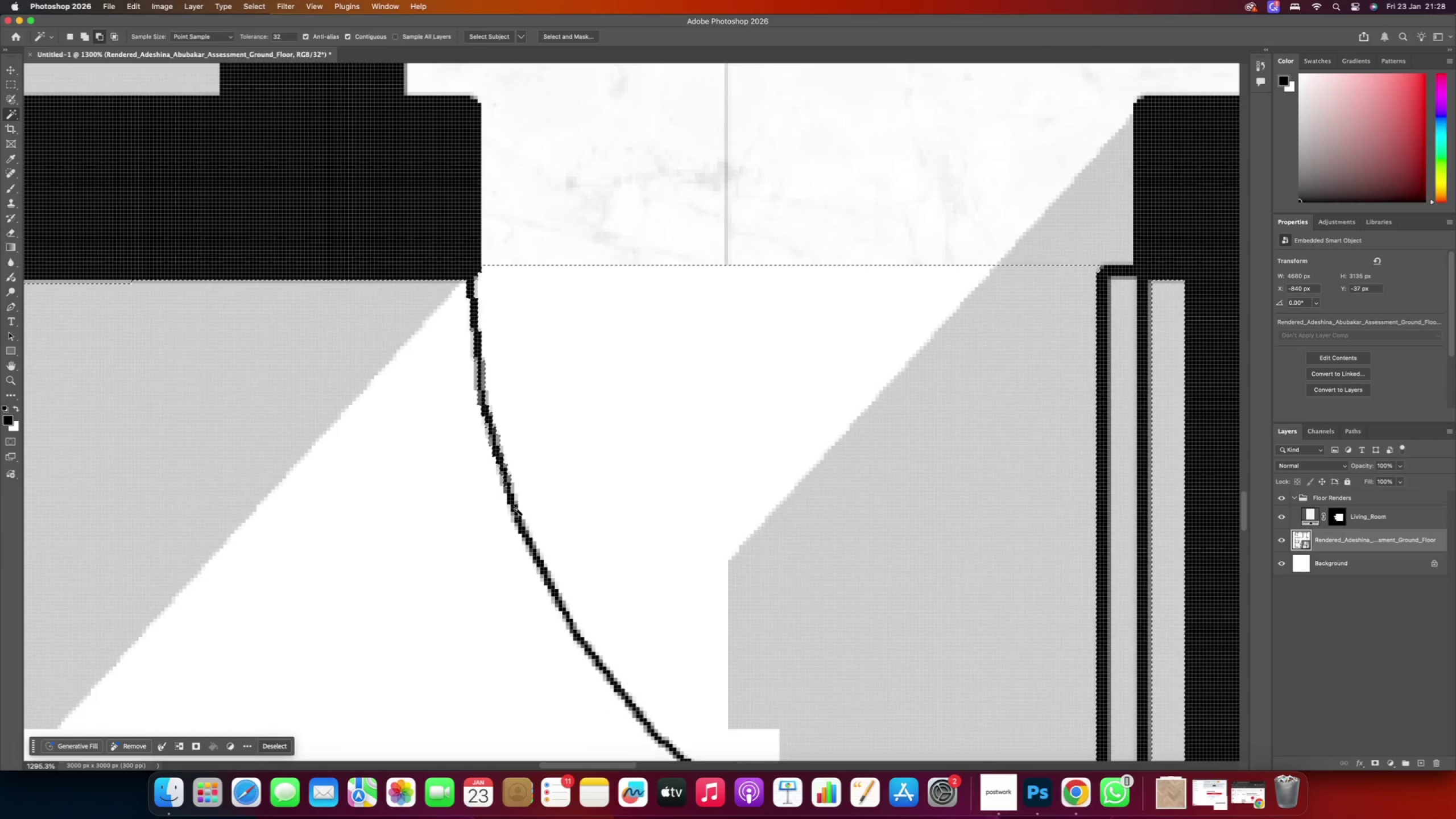 
left_click([515, 505])
 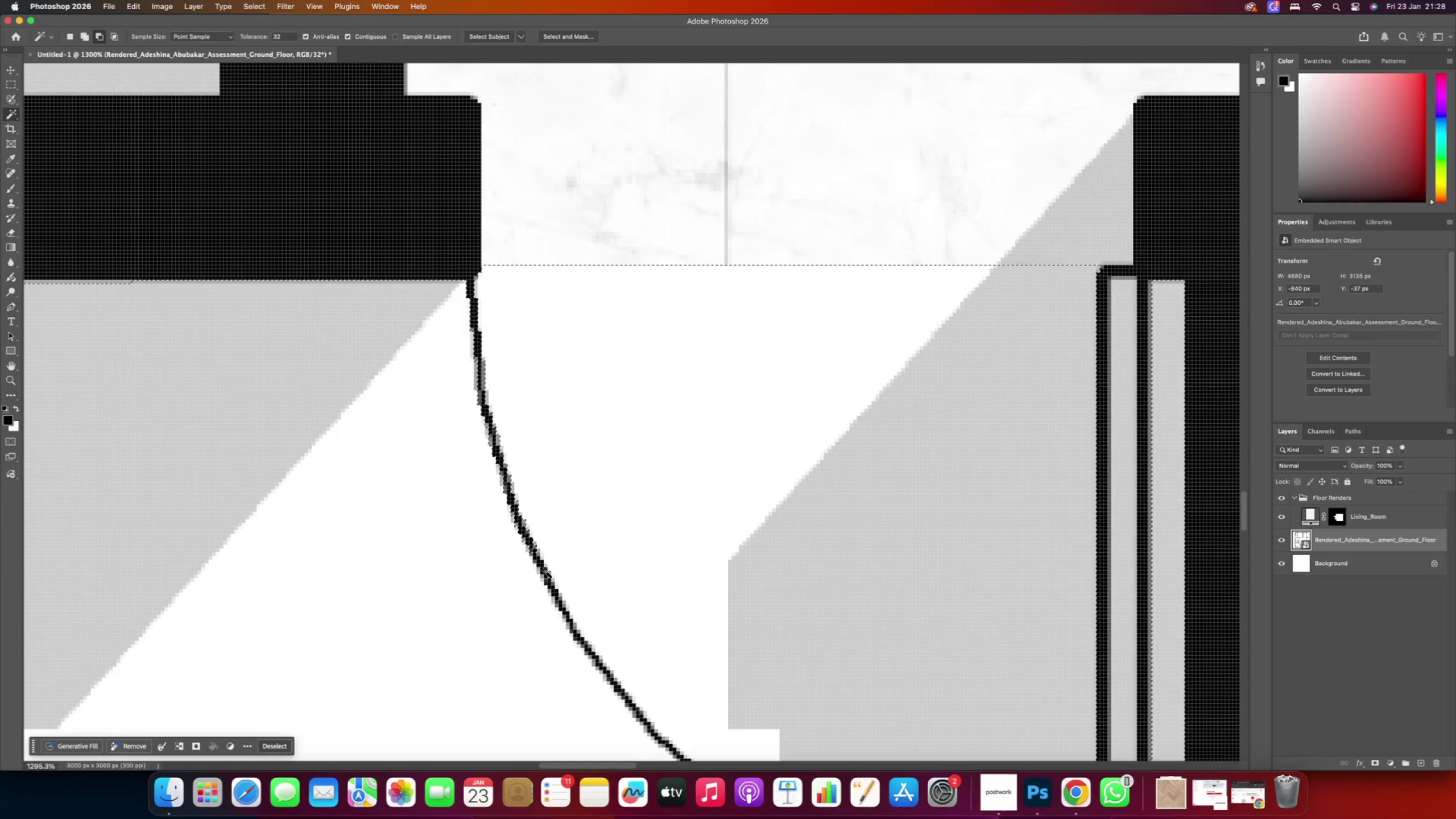 
left_click([545, 570])
 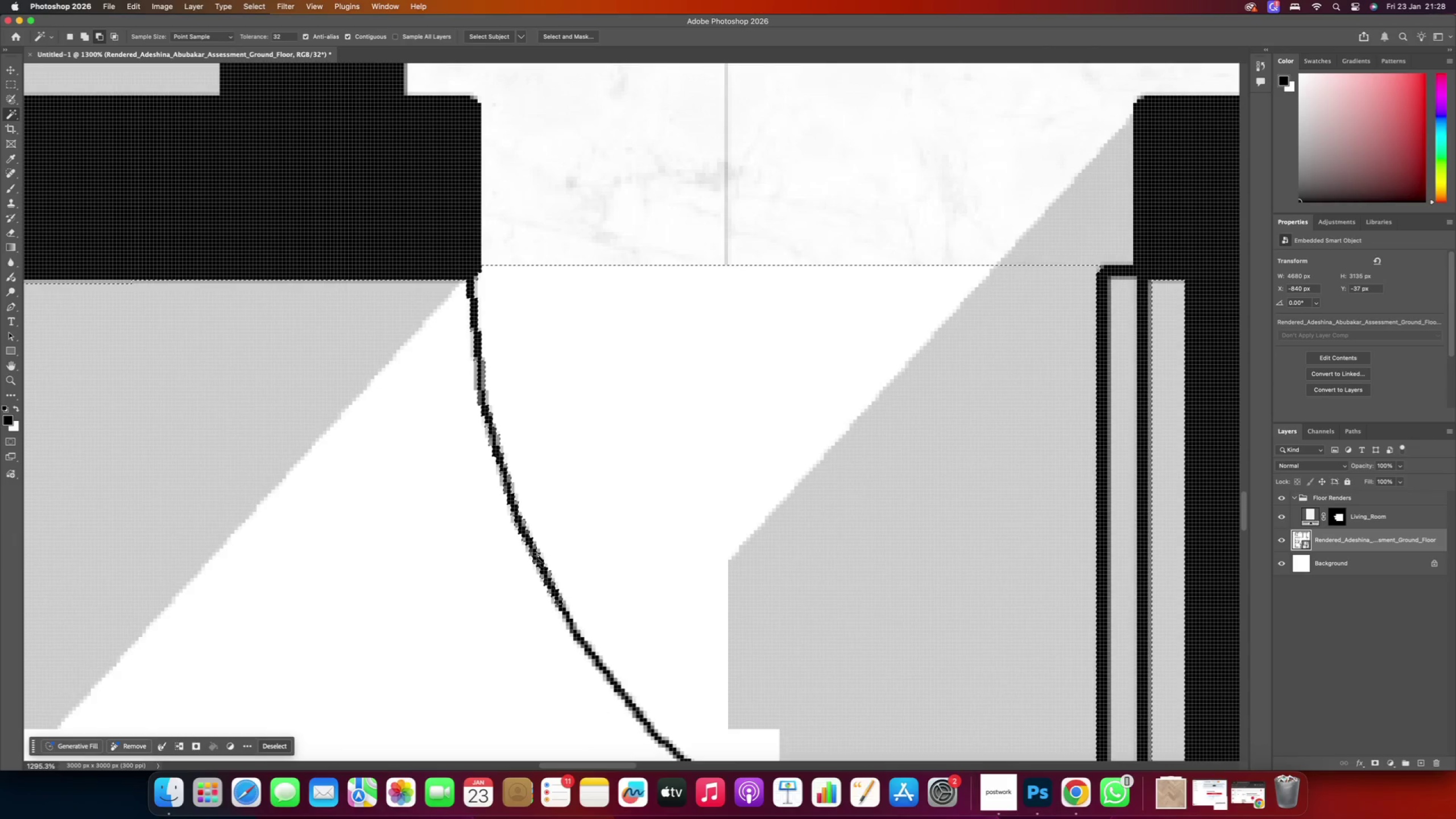 
hold_key(key=Space, duration=1.5)
 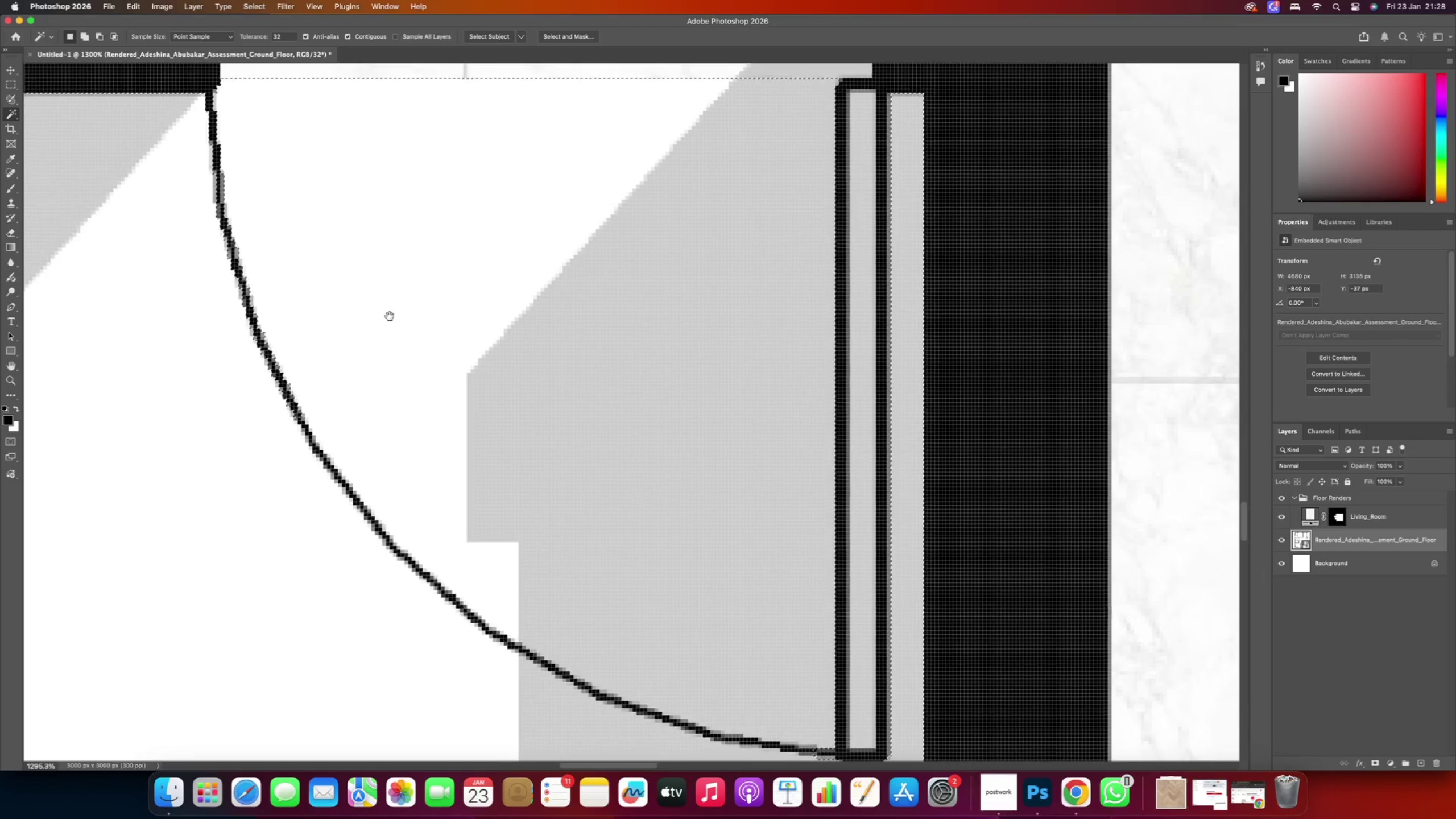 
left_click_drag(start_coordinate=[622, 504], to_coordinate=[390, 316])
 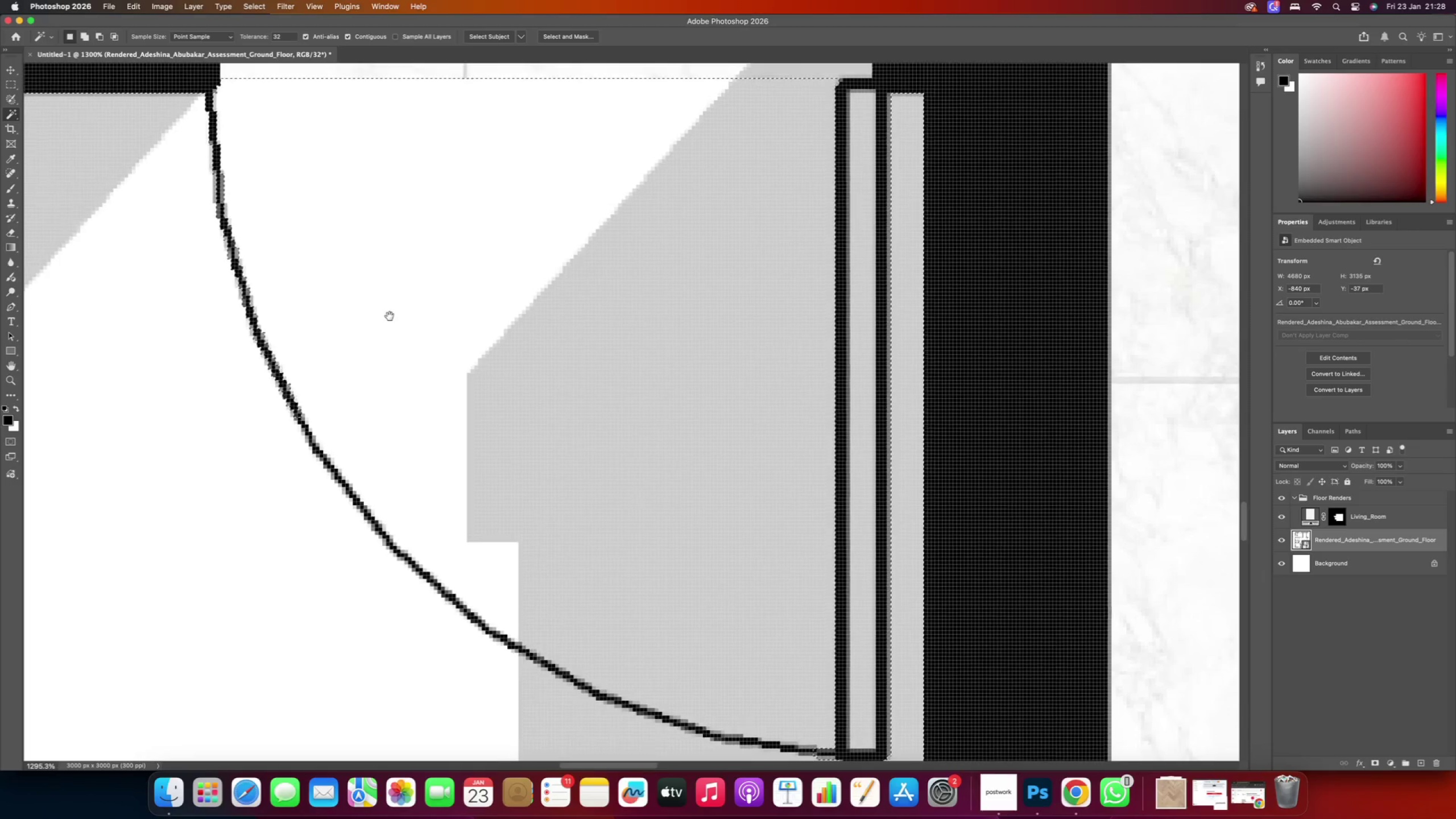 
key(Space)
 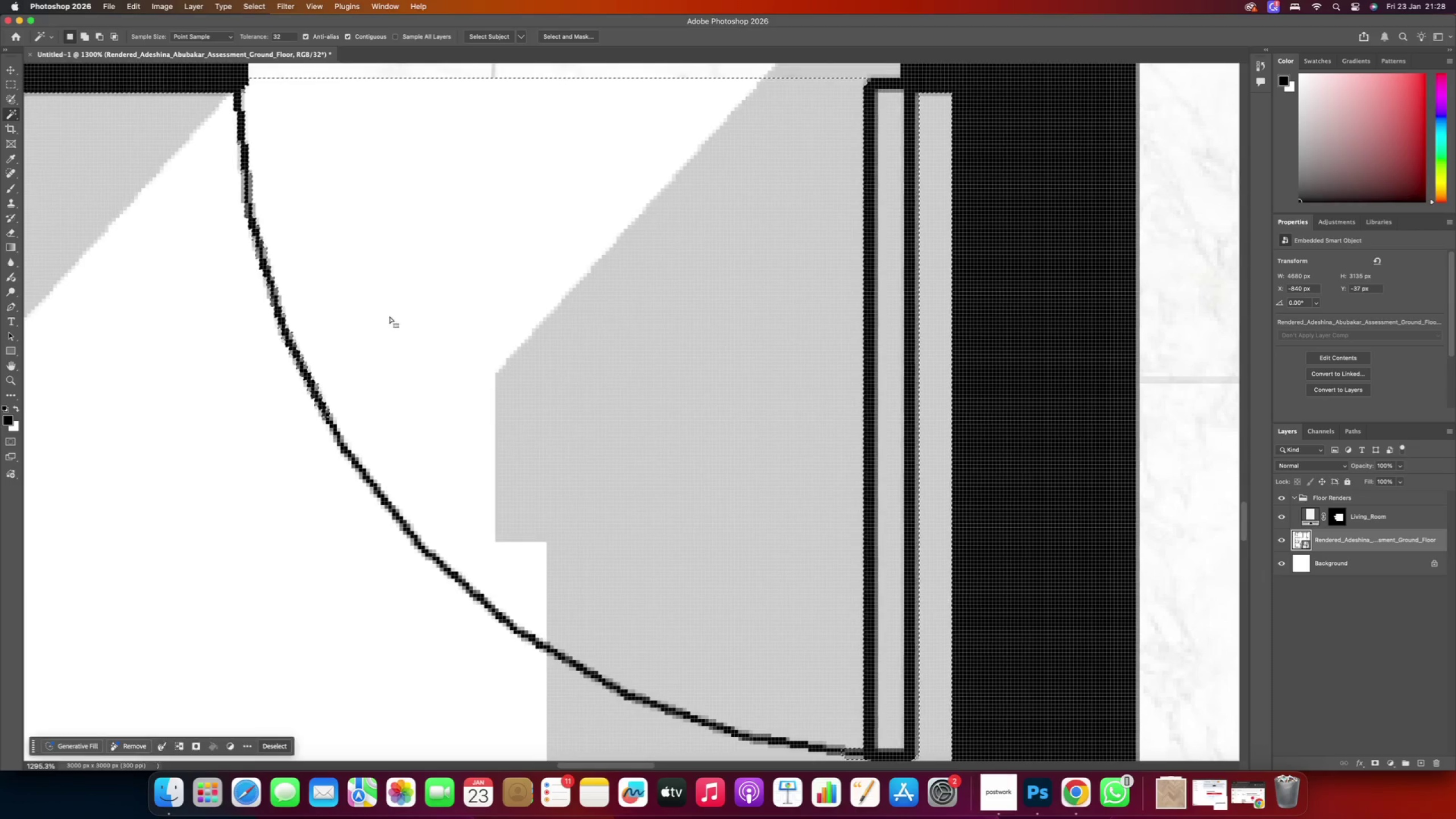 
key(Space)
 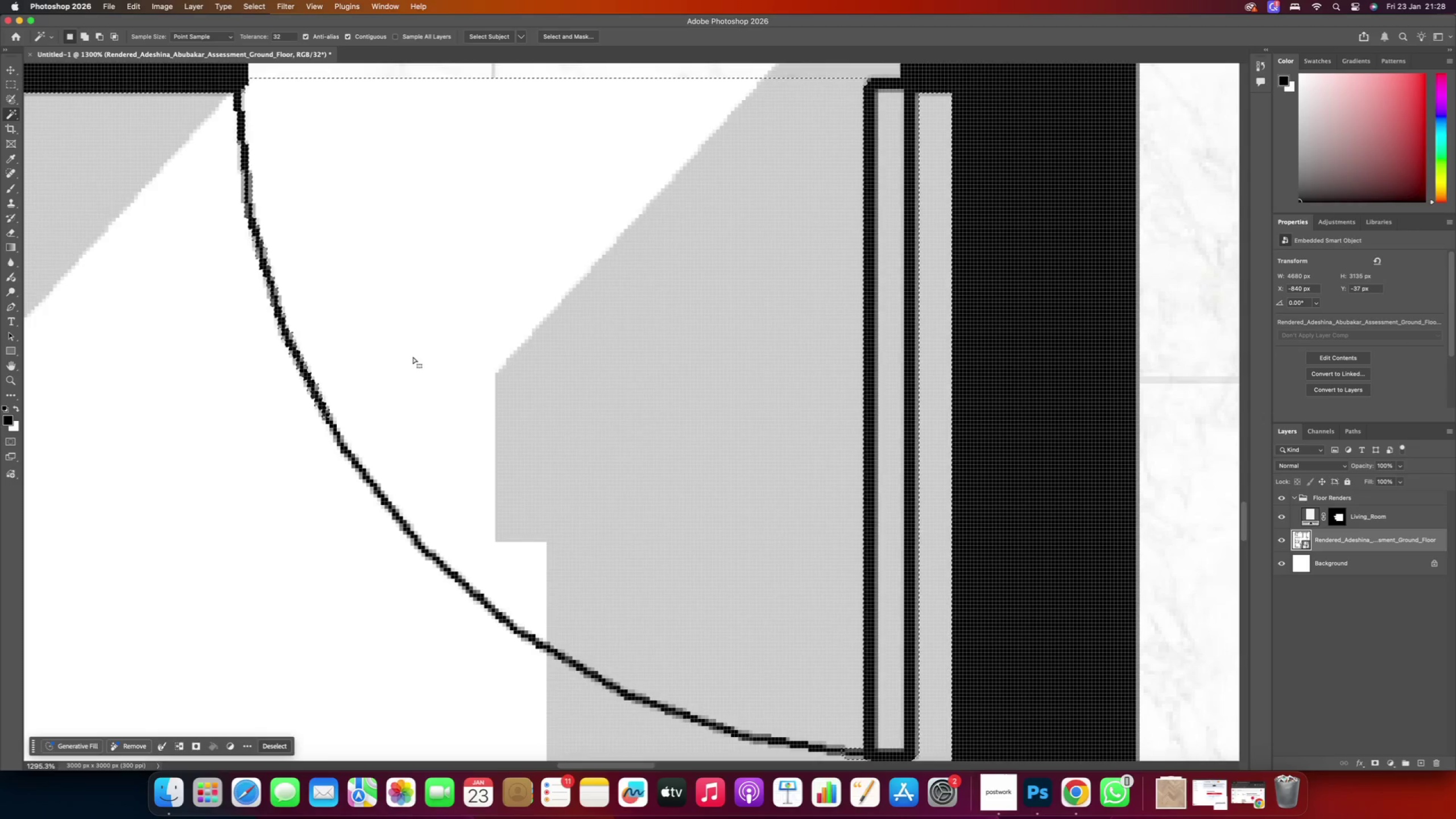 
hold_key(key=AltRight, duration=12.42)
left_click([332, 423])
 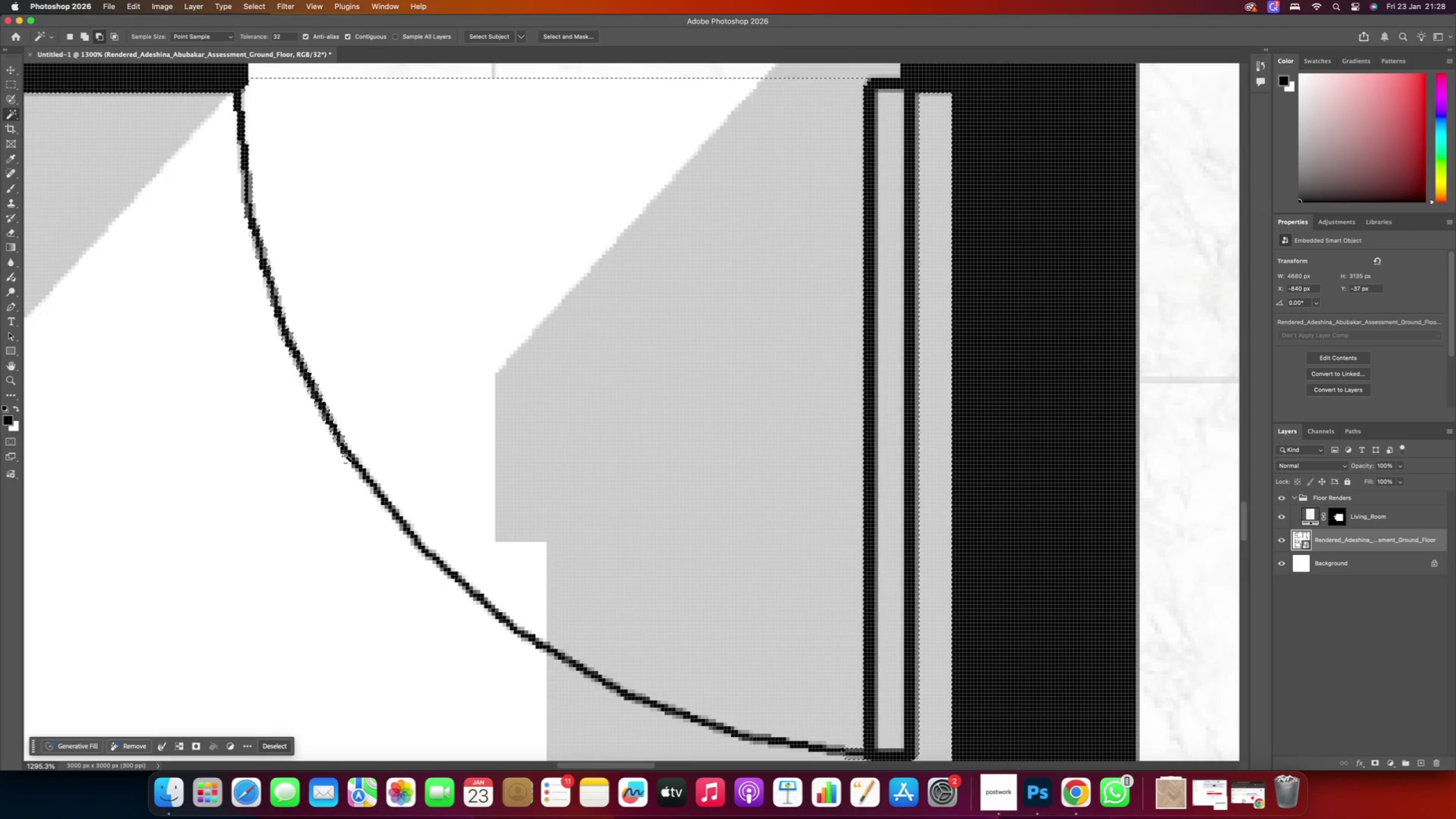 
left_click([346, 452])
 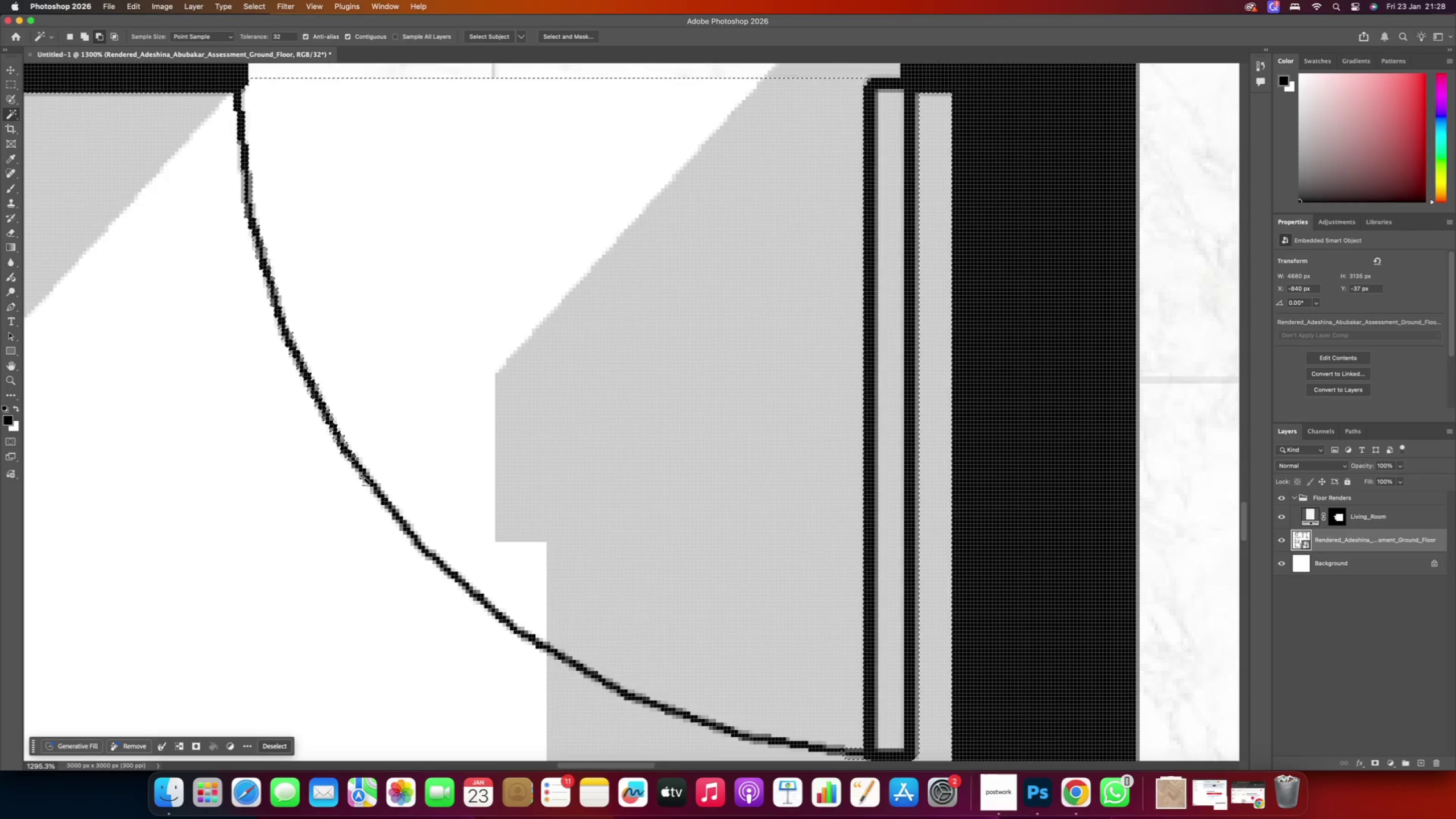 
left_click([365, 477])
 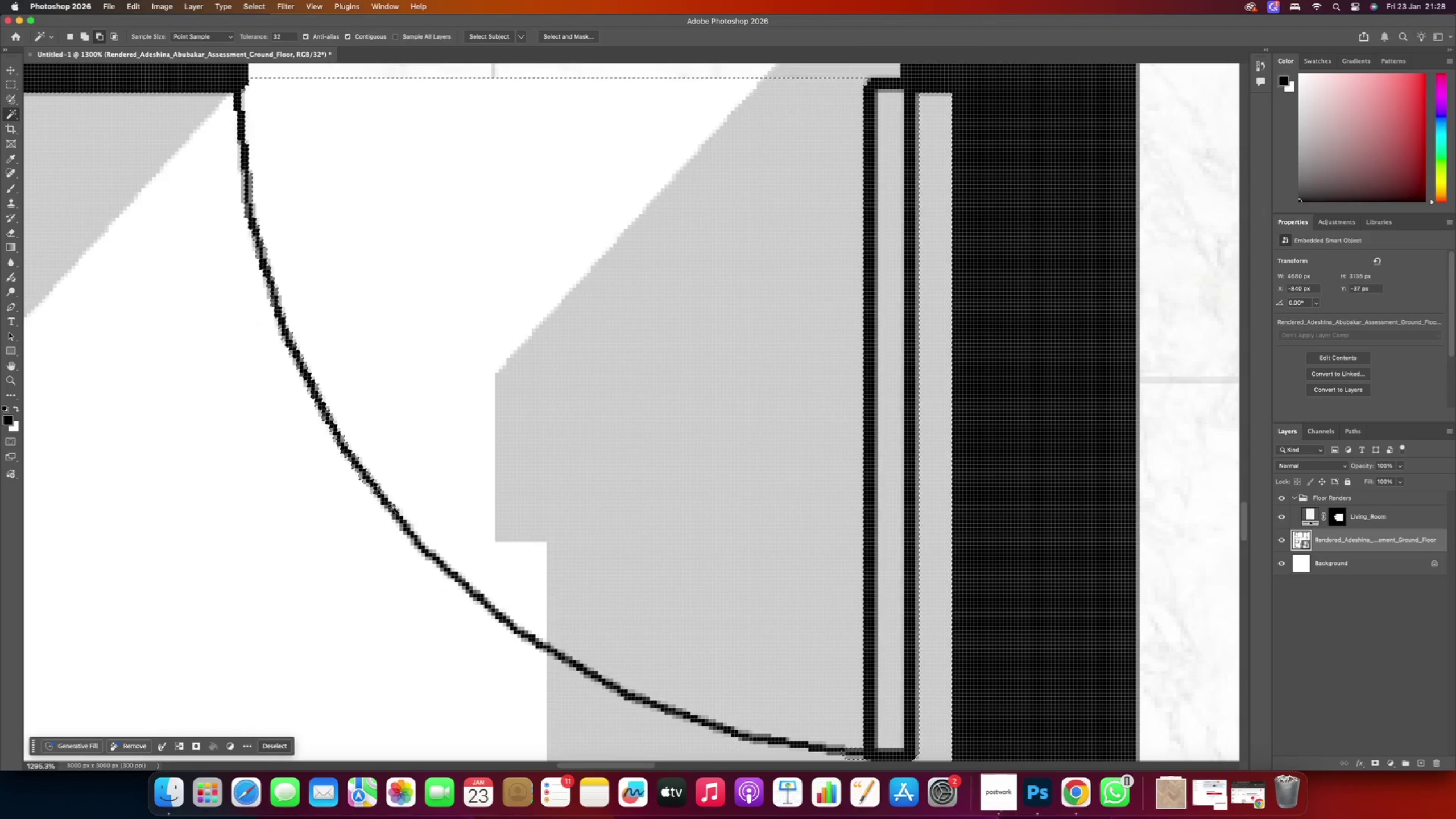 
left_click([391, 509])
 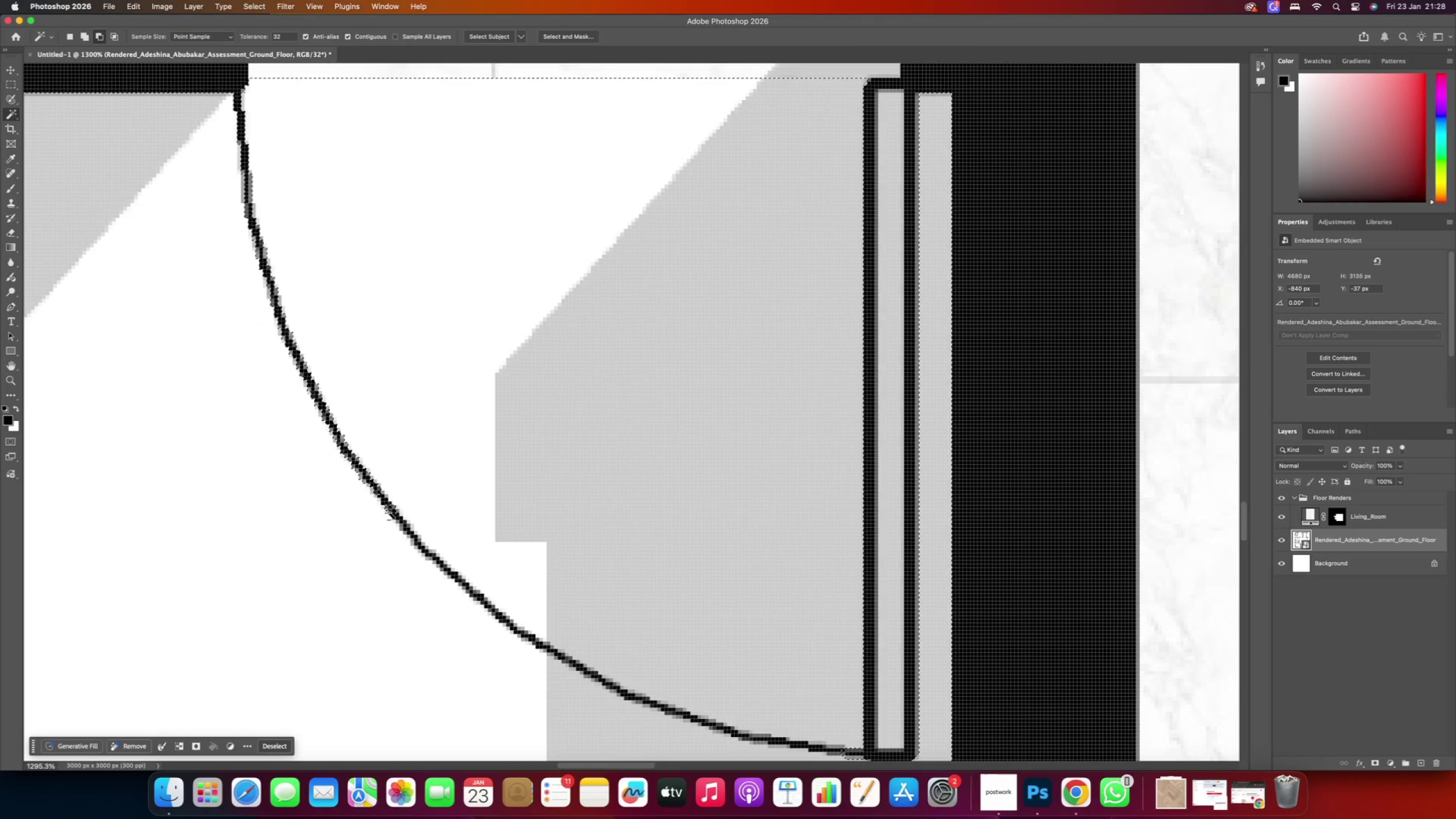 
left_click([391, 507])
 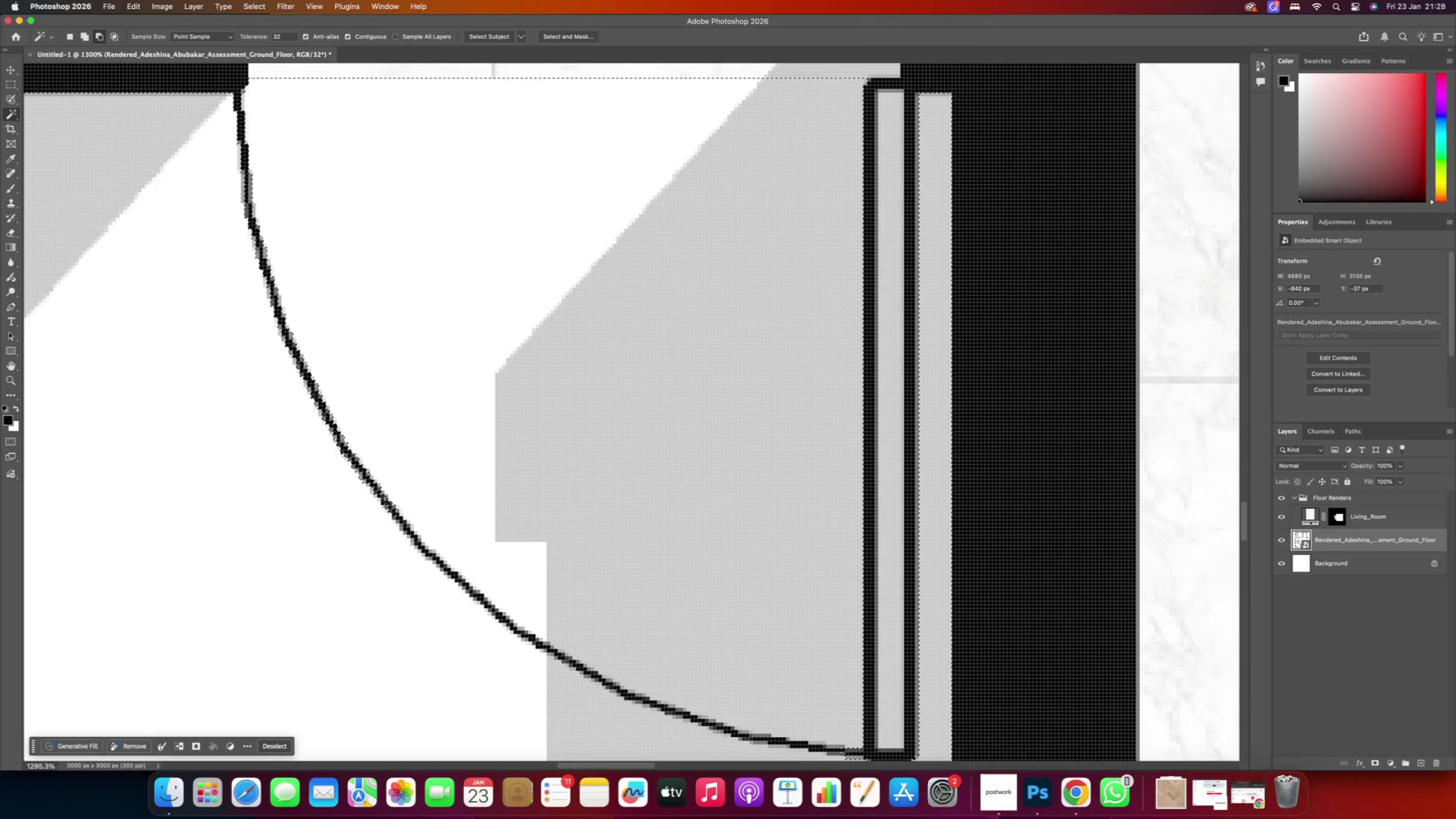 
left_click([385, 499])
 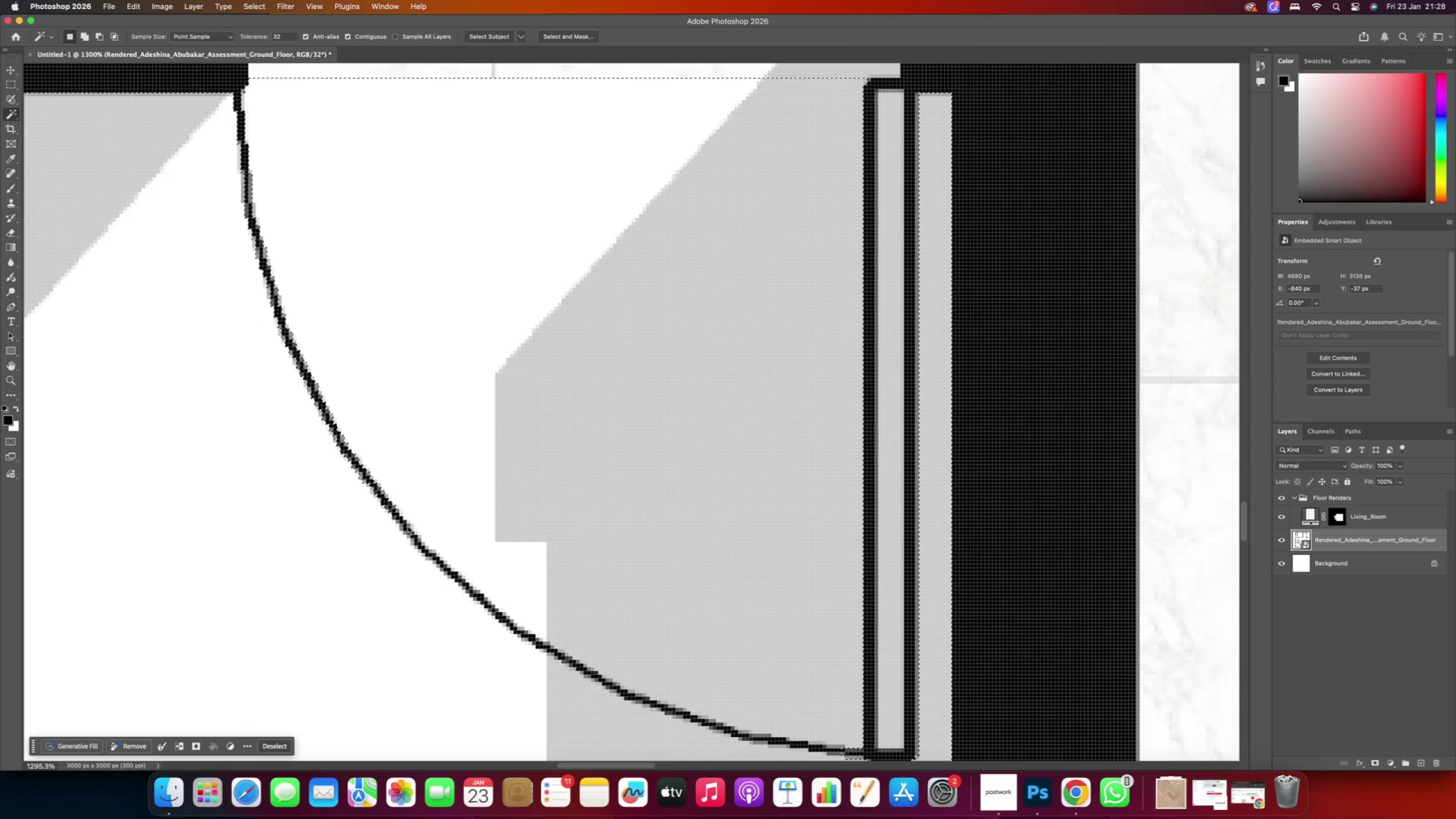 
double_click([404, 525])
 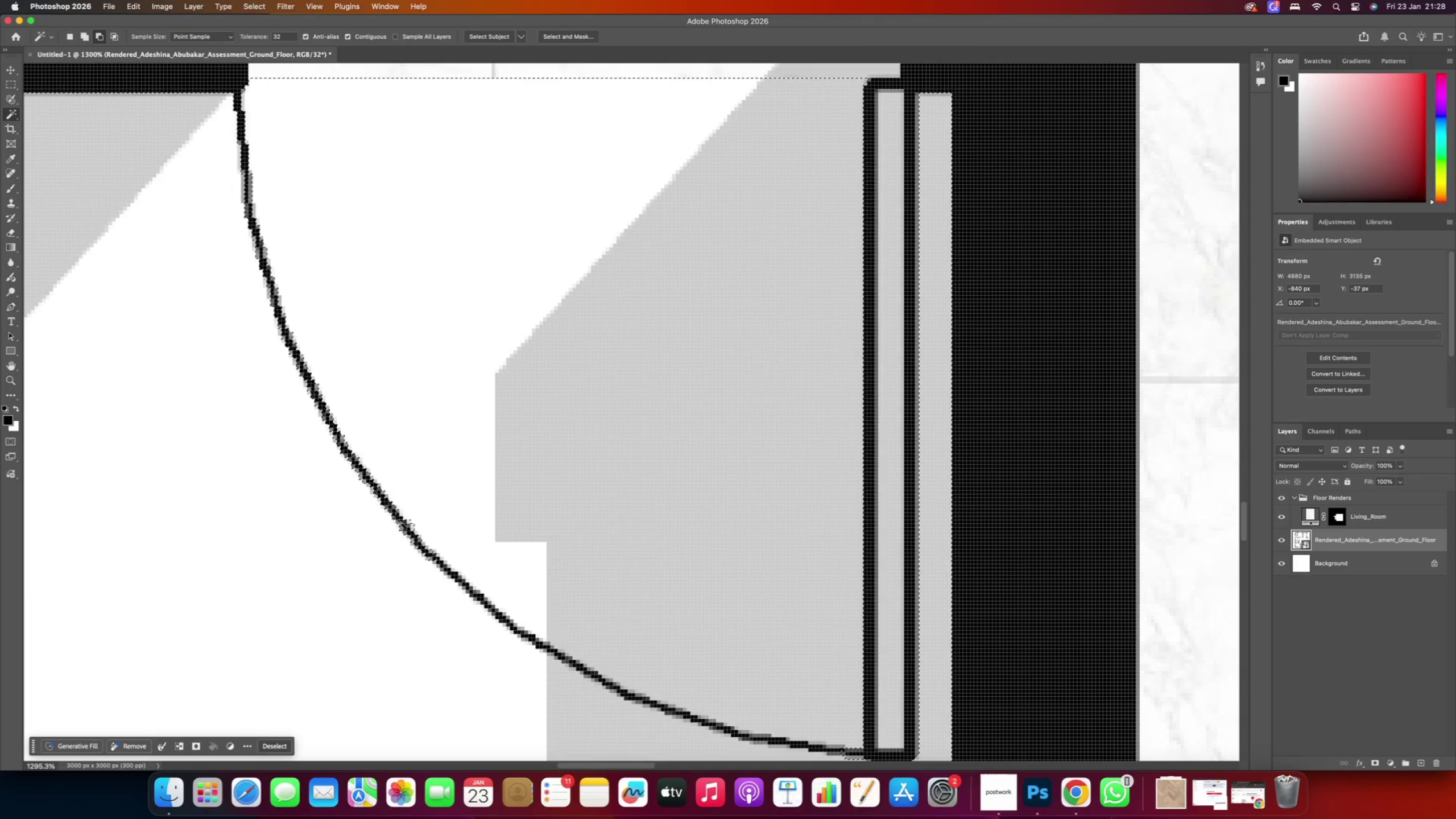 
triple_click([401, 523])
 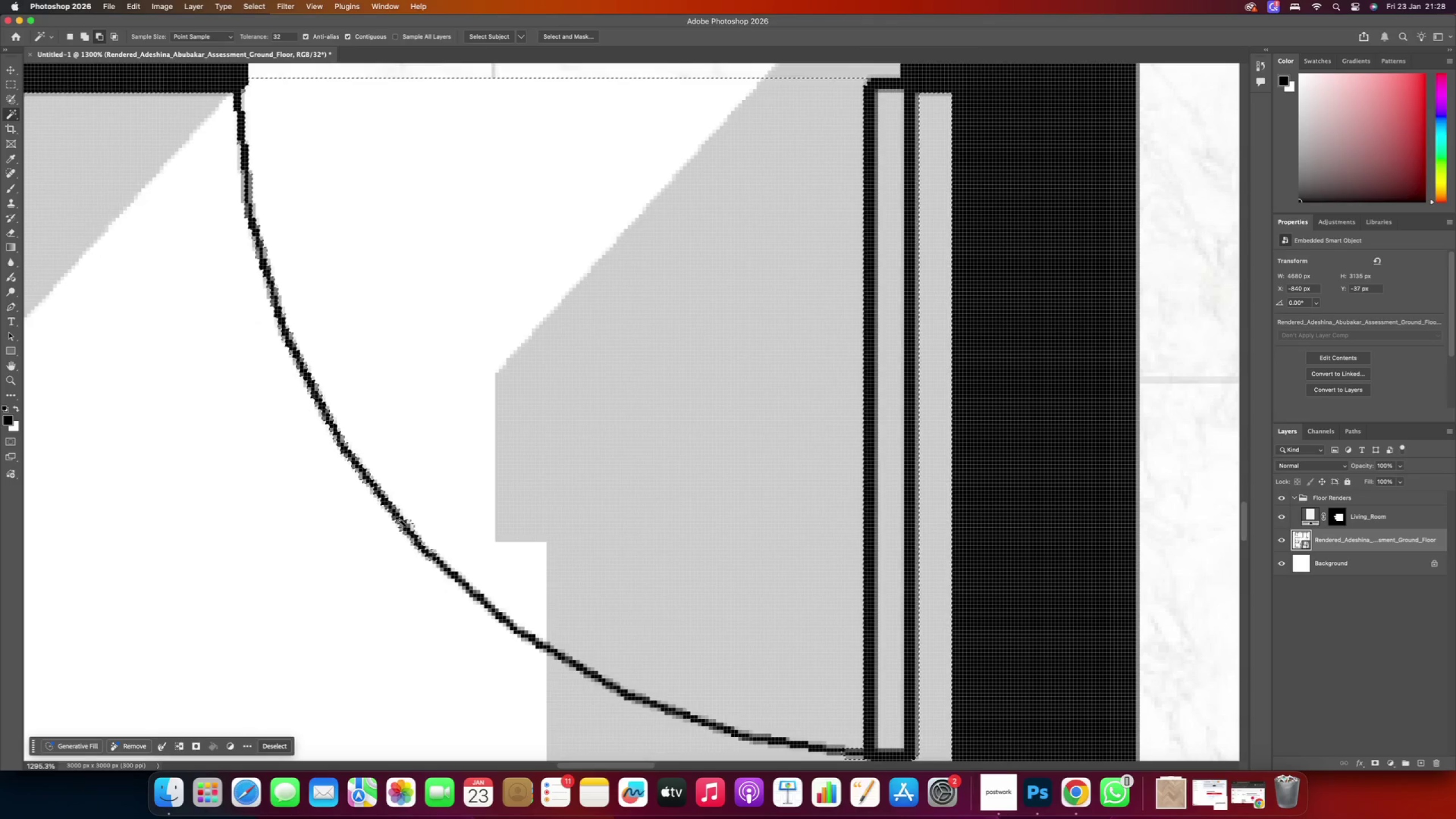 
triple_click([400, 520])
 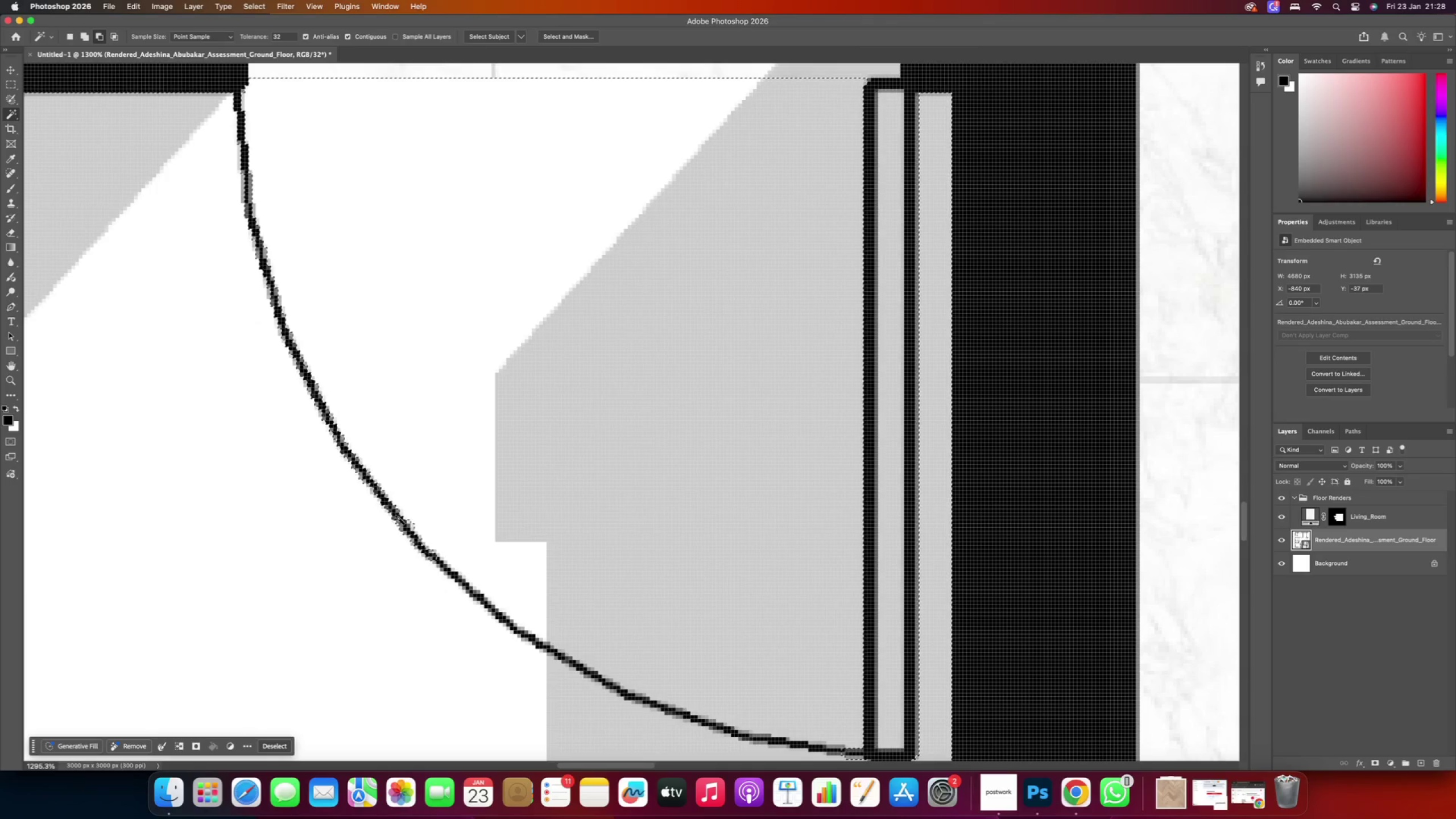 
triple_click([399, 518])
 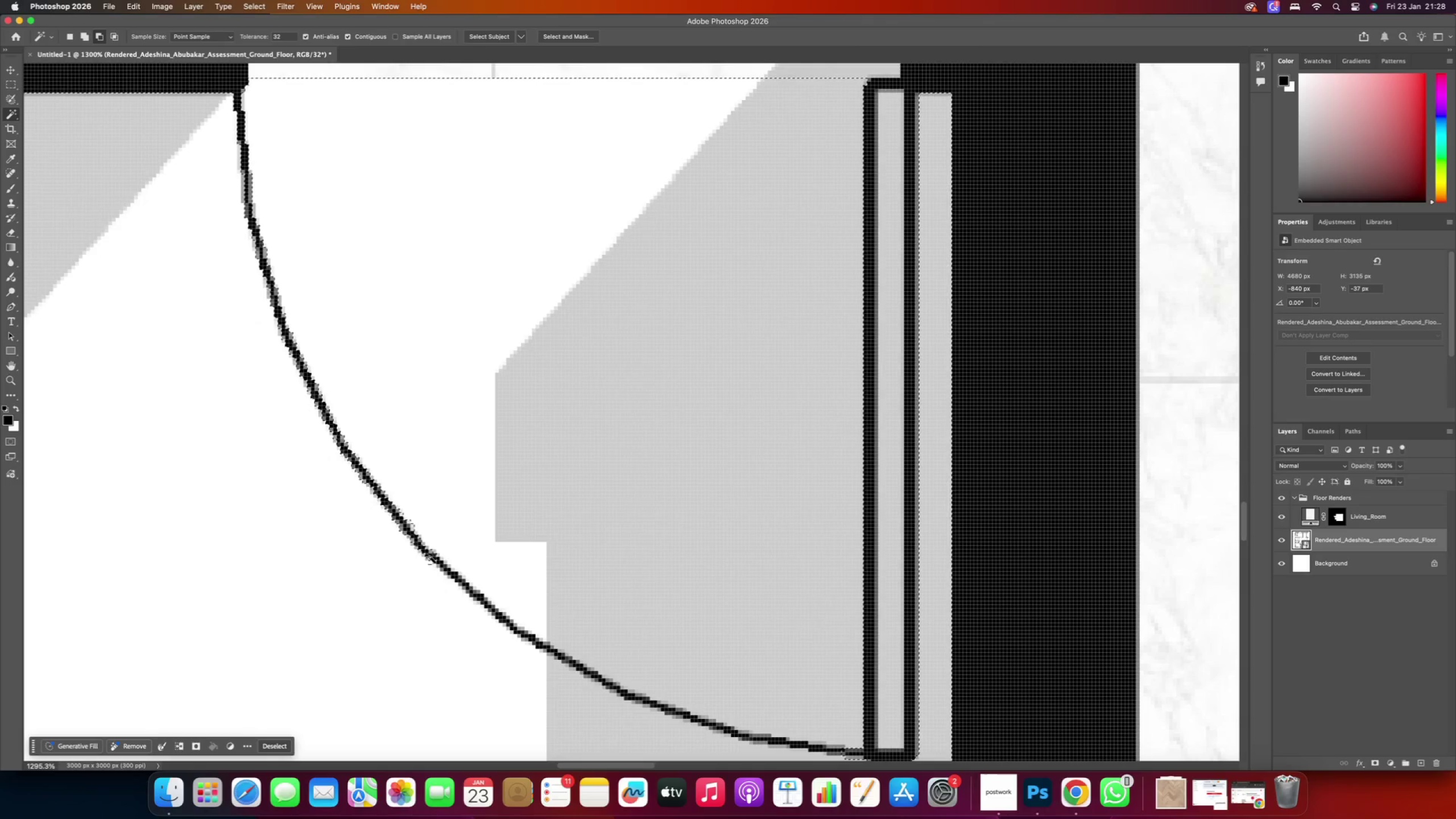 
left_click([437, 558])
 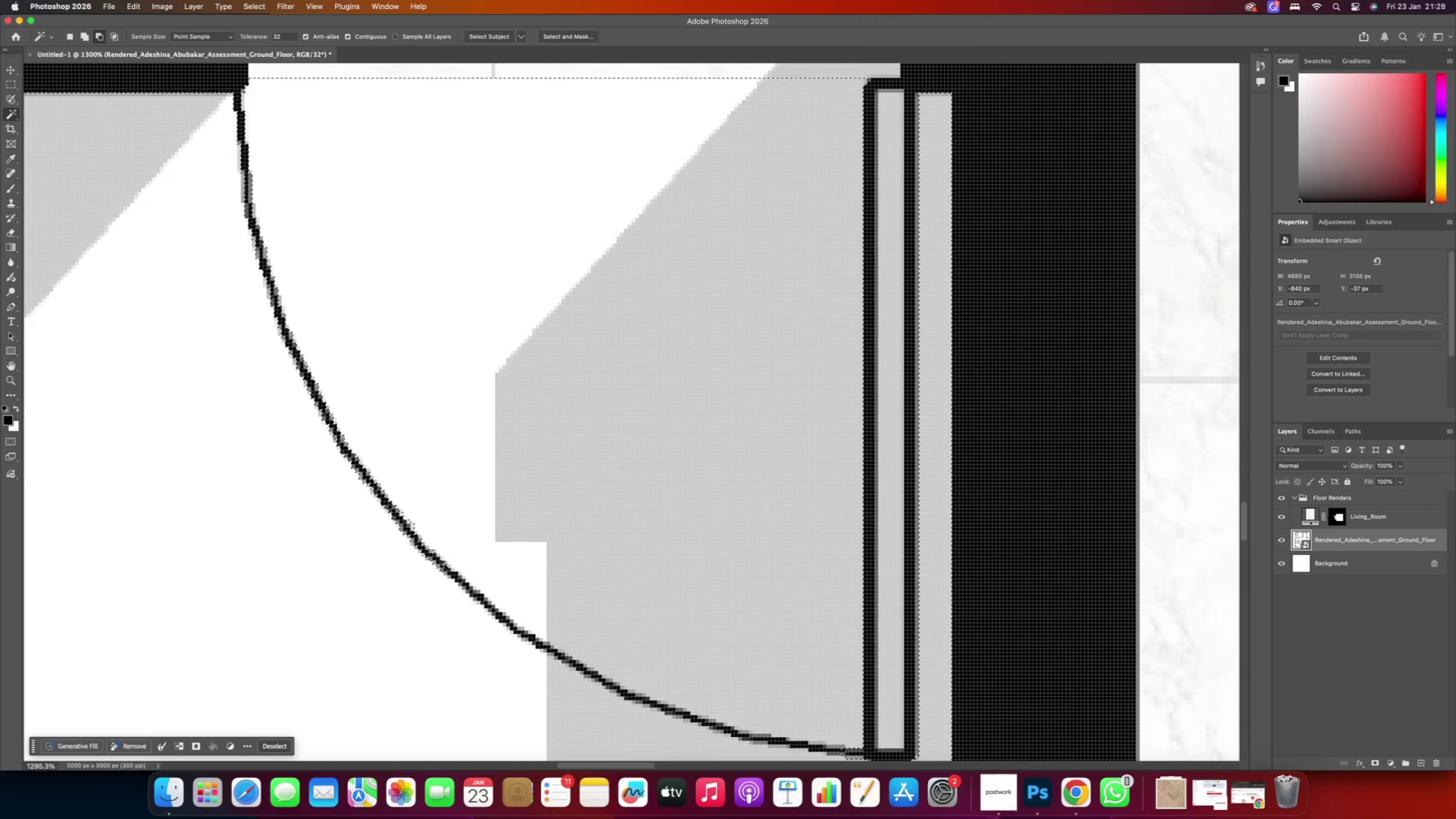 
left_click([448, 567])
 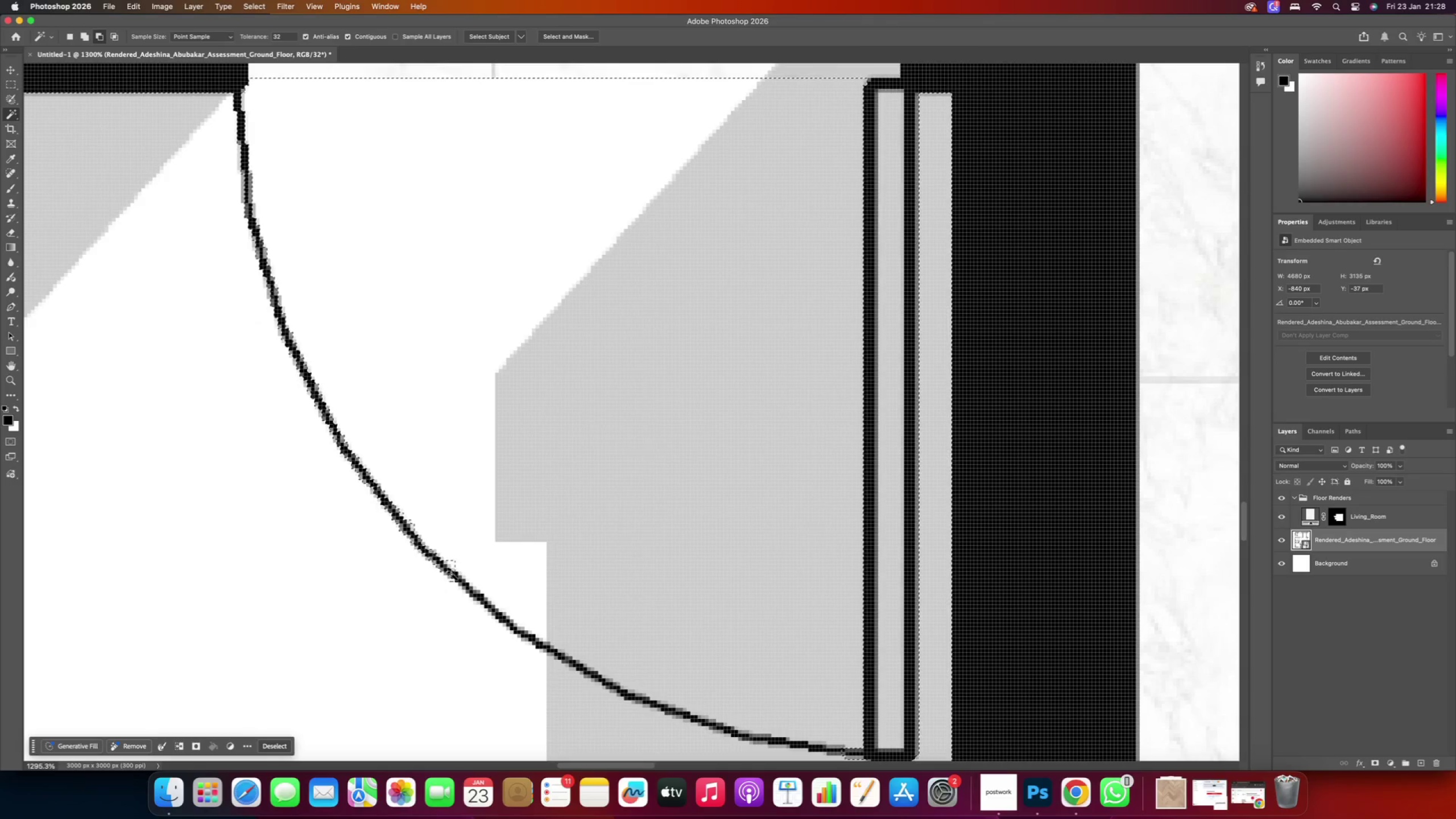 
left_click([452, 574])
 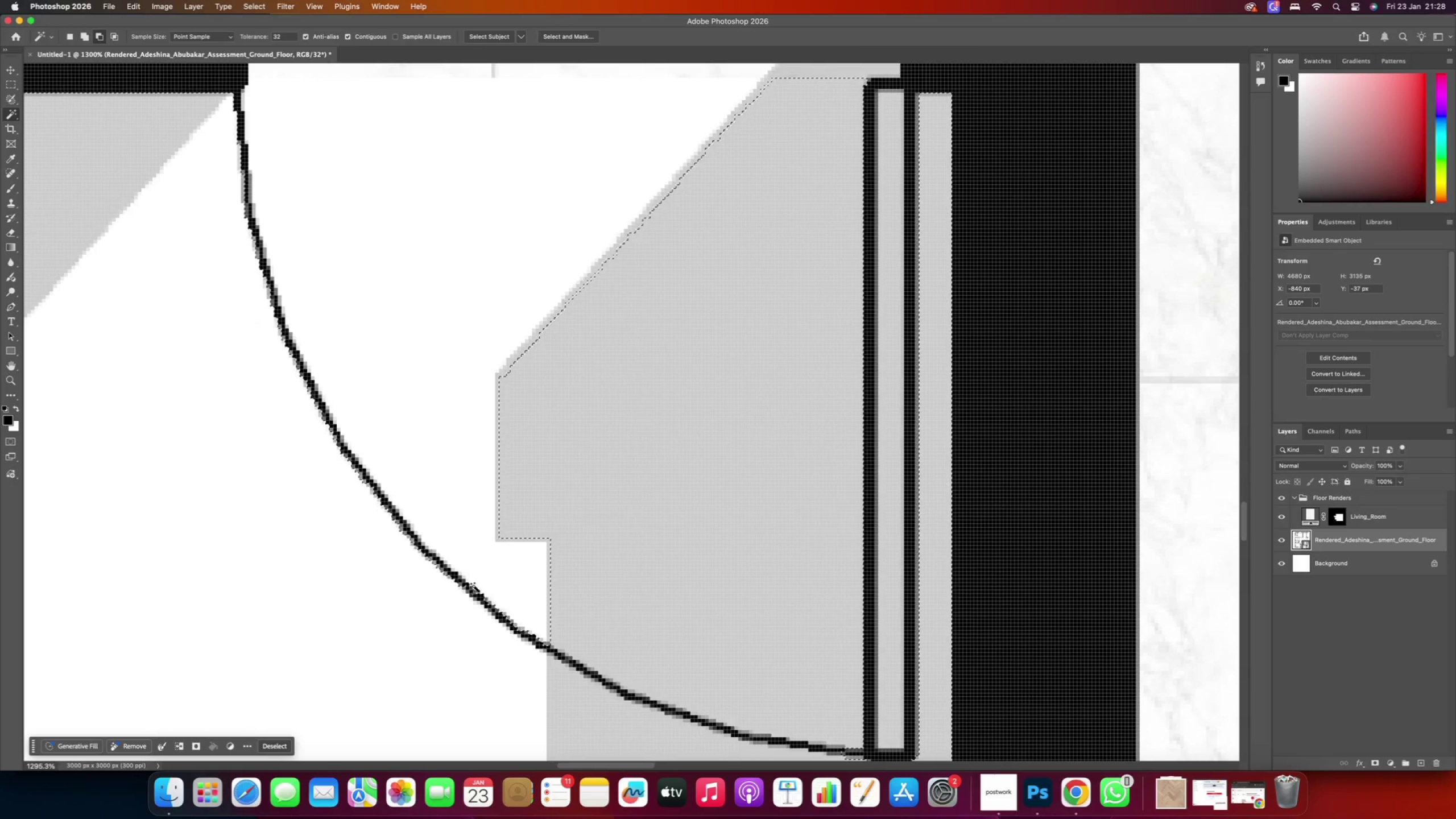 
key(Meta+Z)
 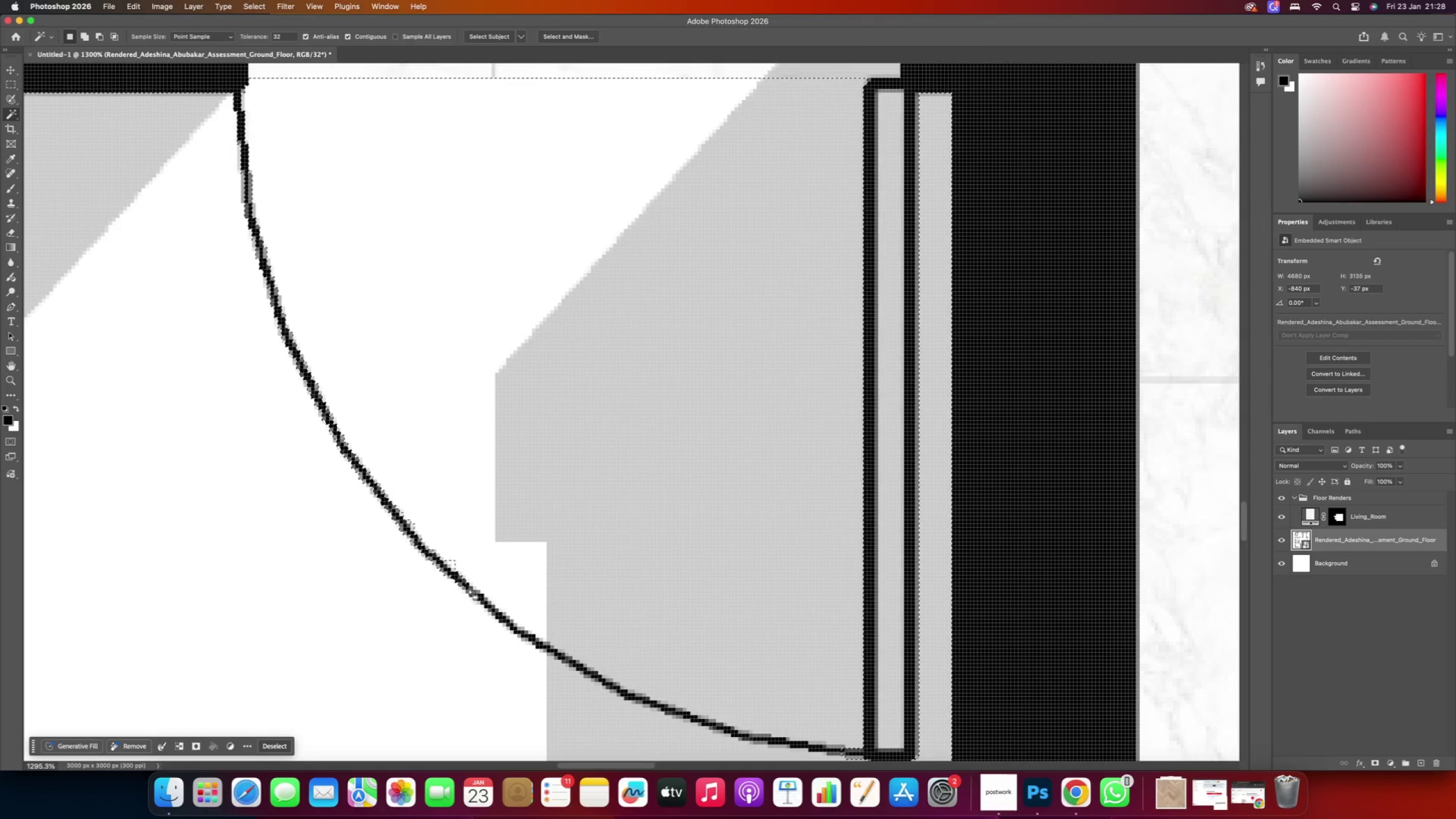 
hold_key(key=AltRight, duration=3.62)
left_click([462, 585])
 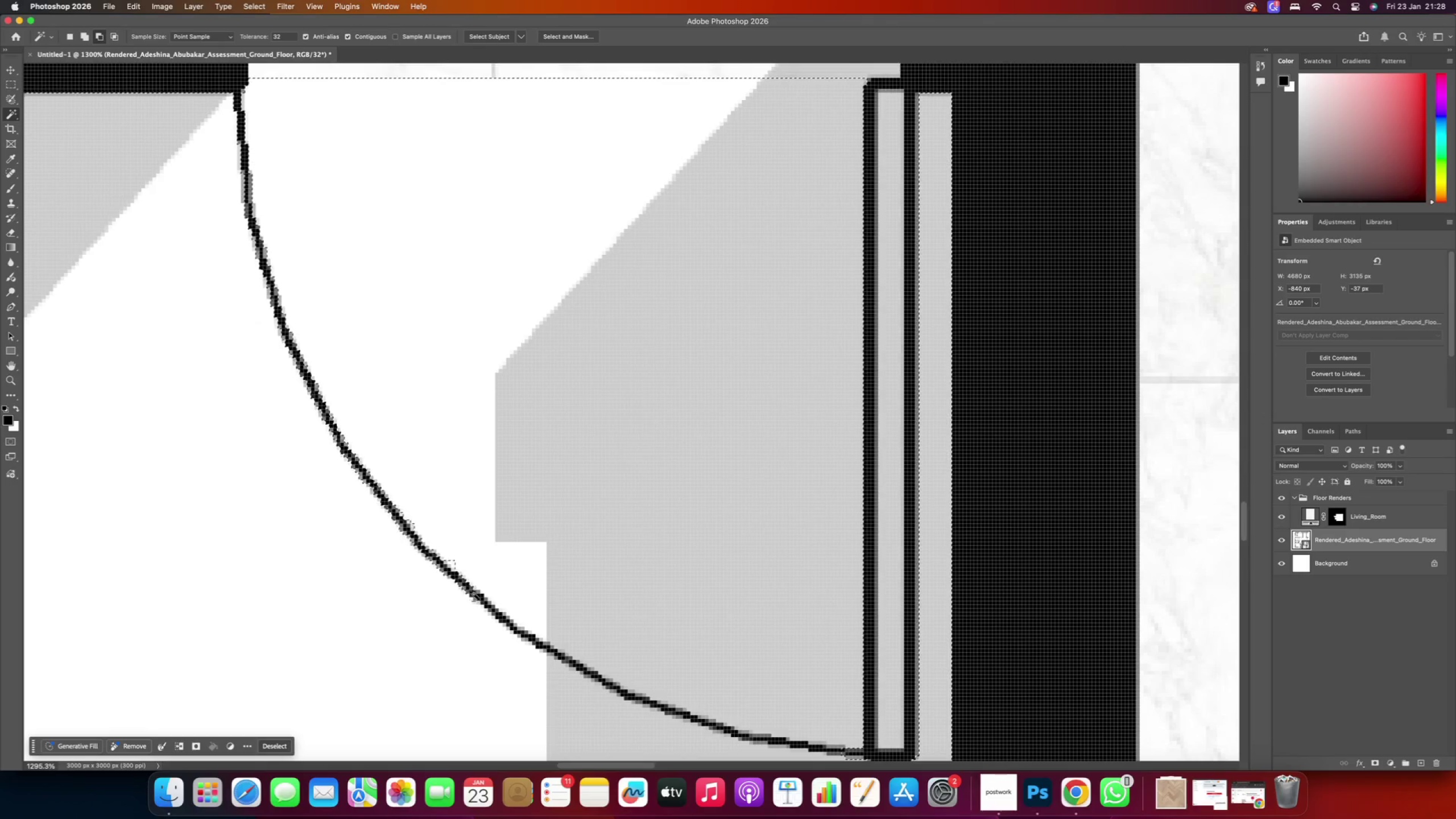 
left_click([474, 594])
 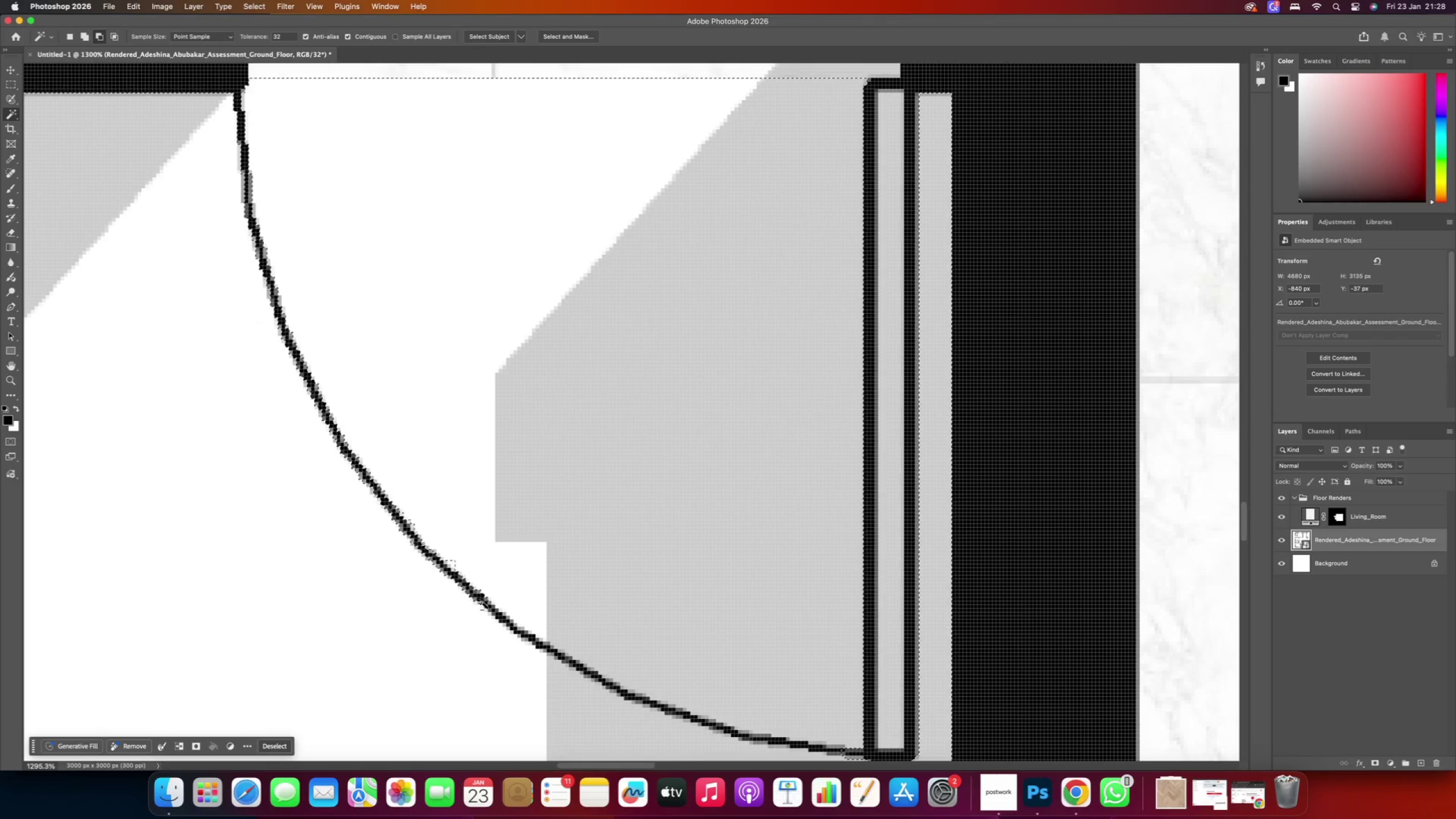 
left_click([483, 602])
 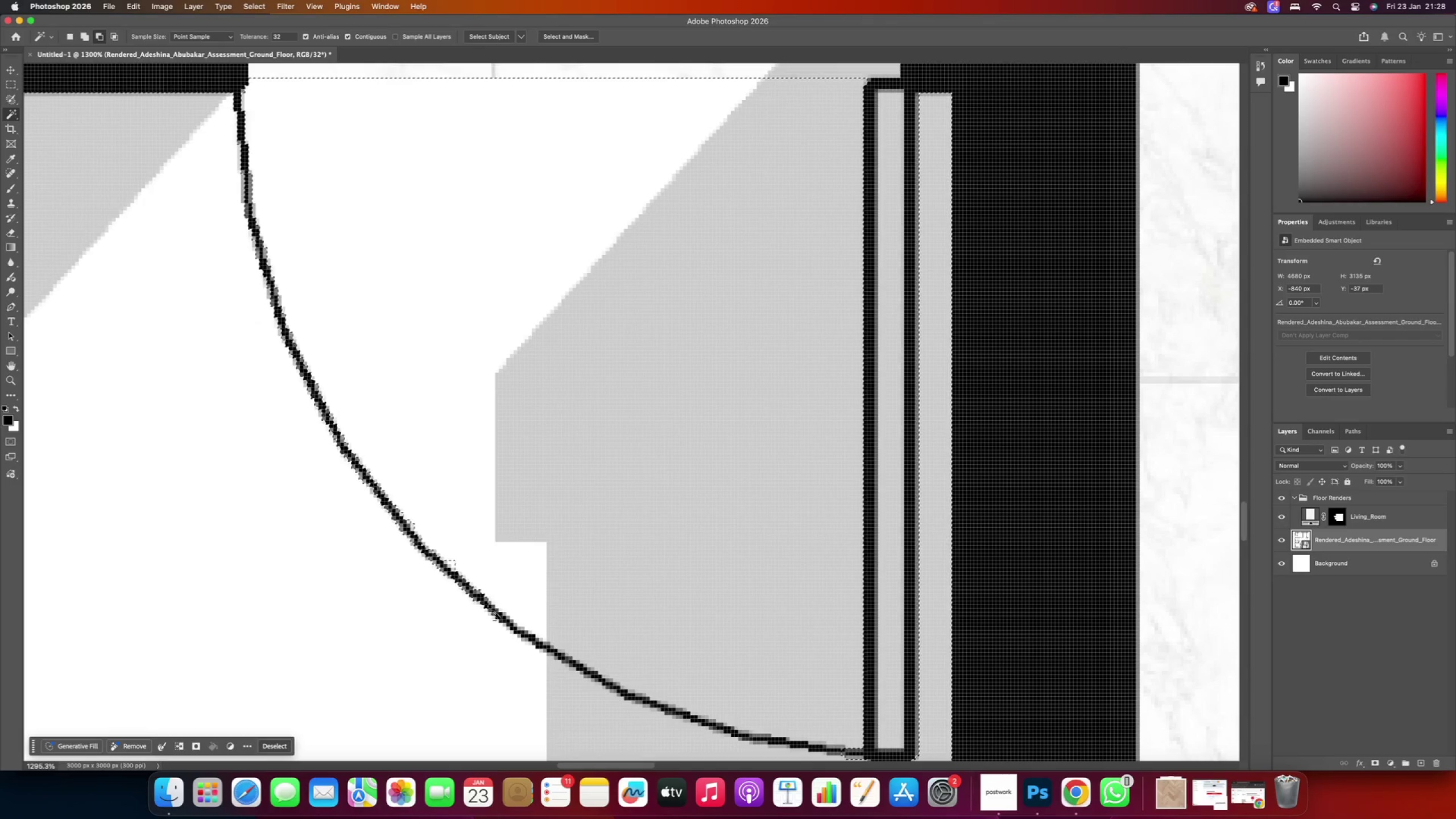 
left_click([498, 614])
 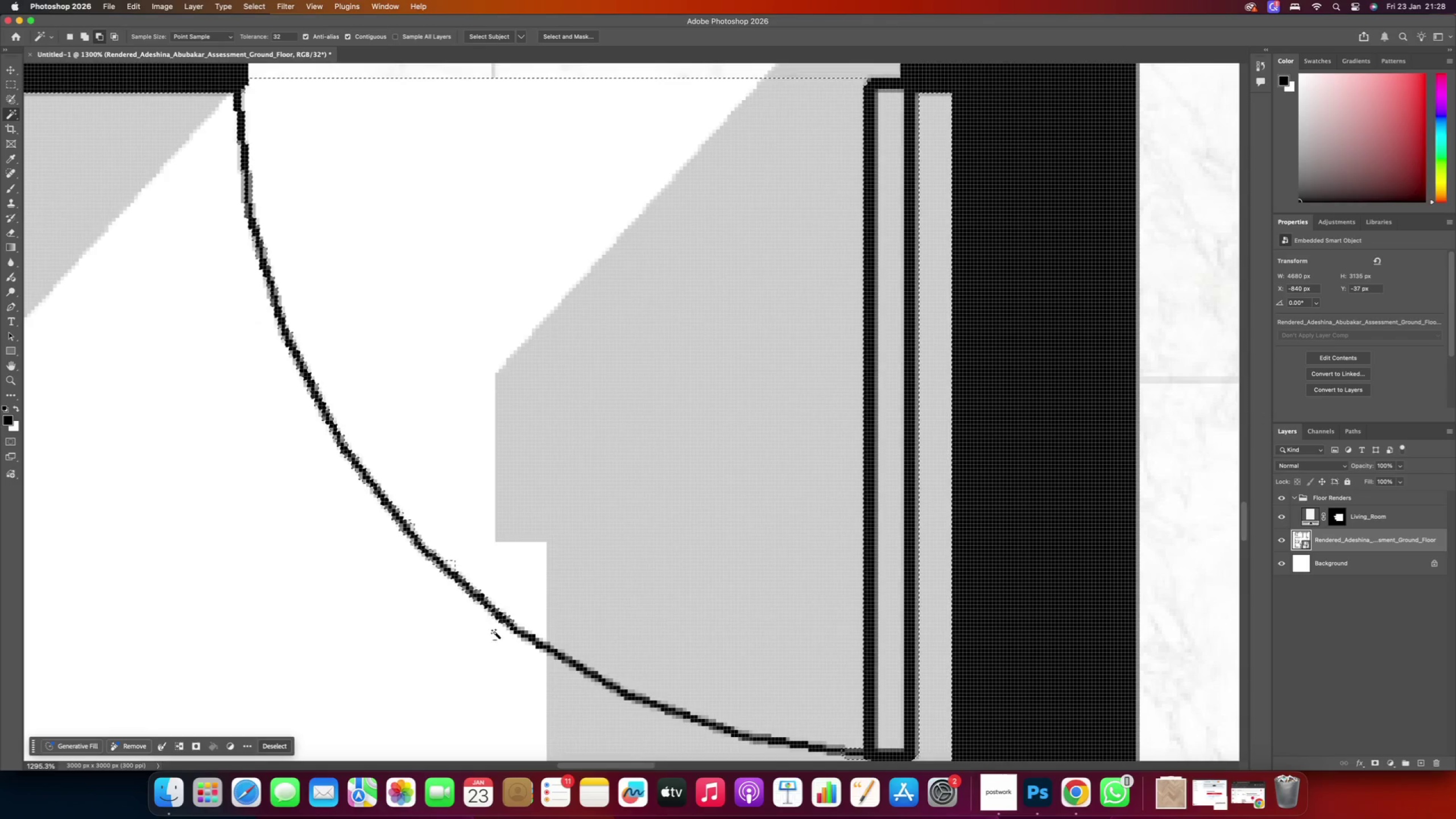 
key(Meta+MetaRight)
 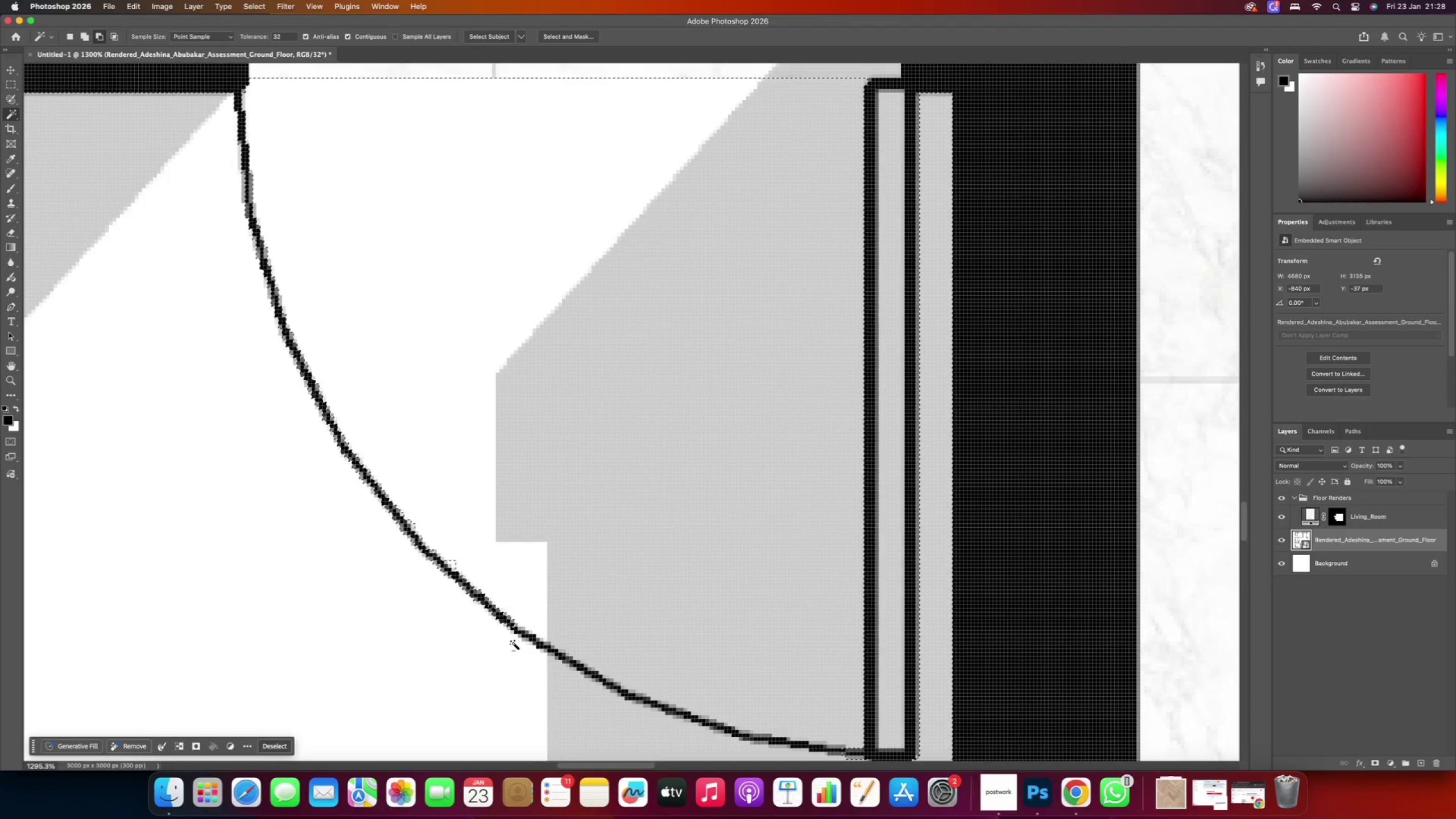 
hold_key(key=AltRight, duration=0.72)
 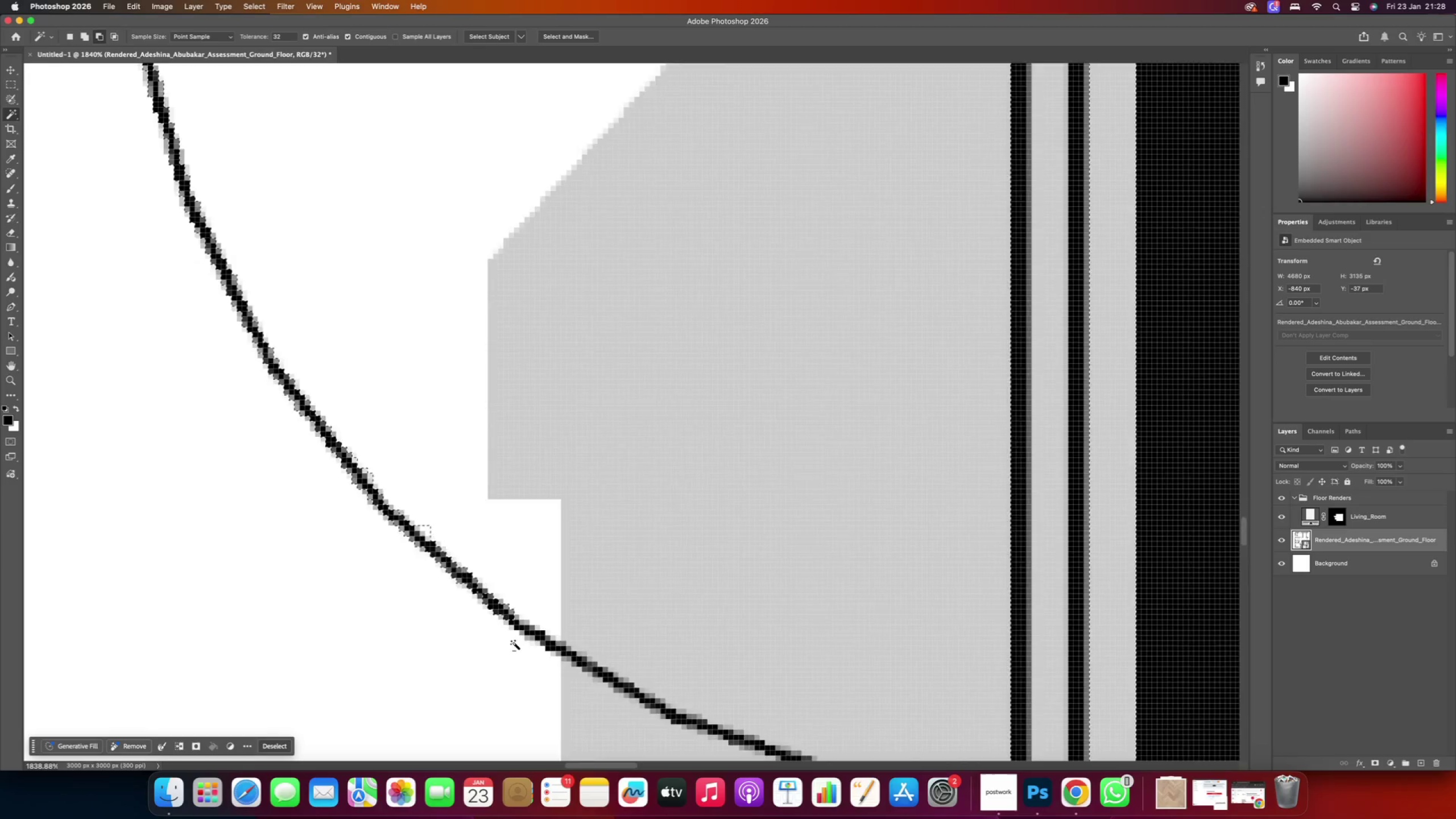 
hold_key(key=Space, duration=1.0)
 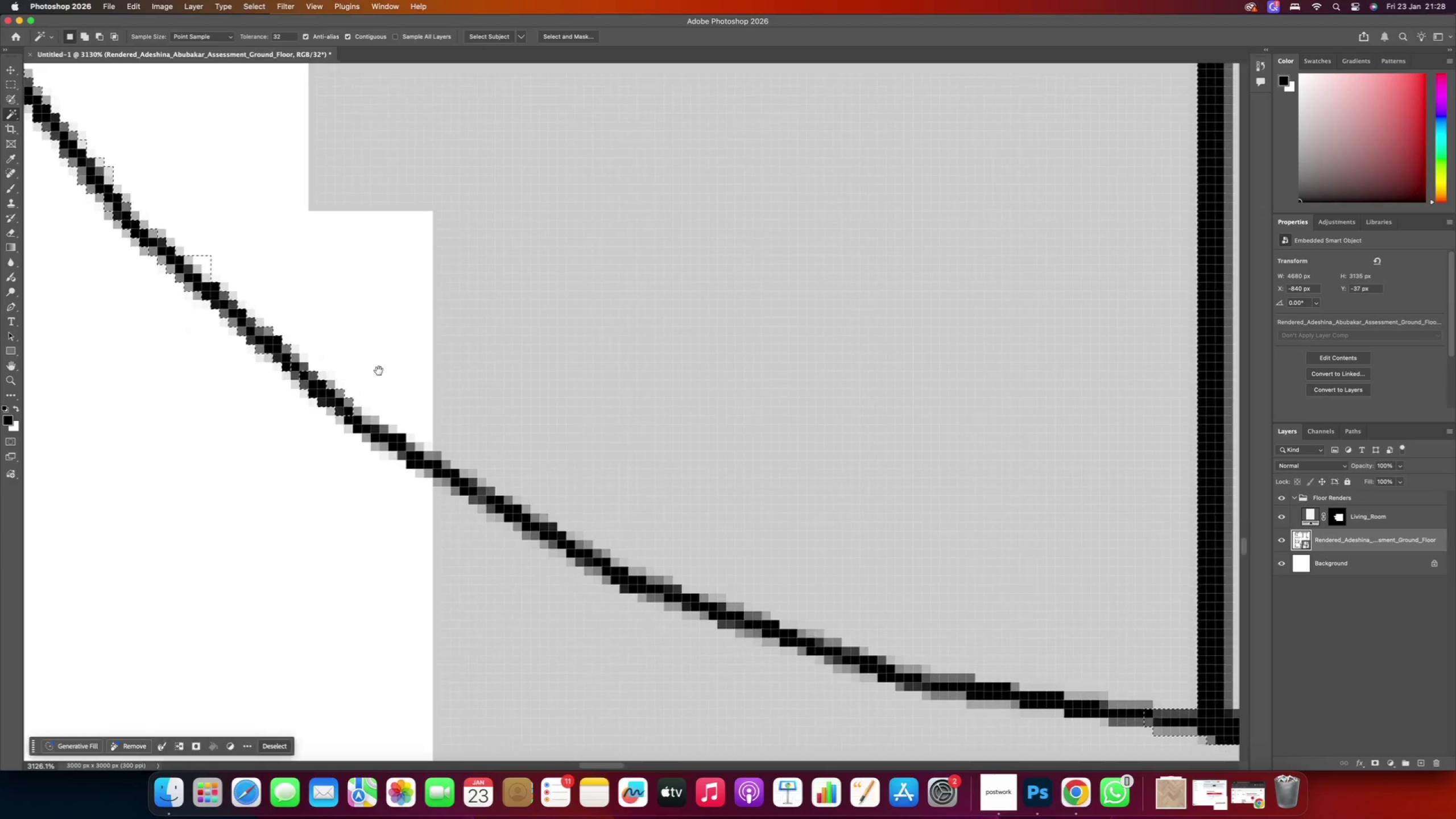 
scroll: coordinate [514, 643], scroll_direction: up, amount: 7.0
 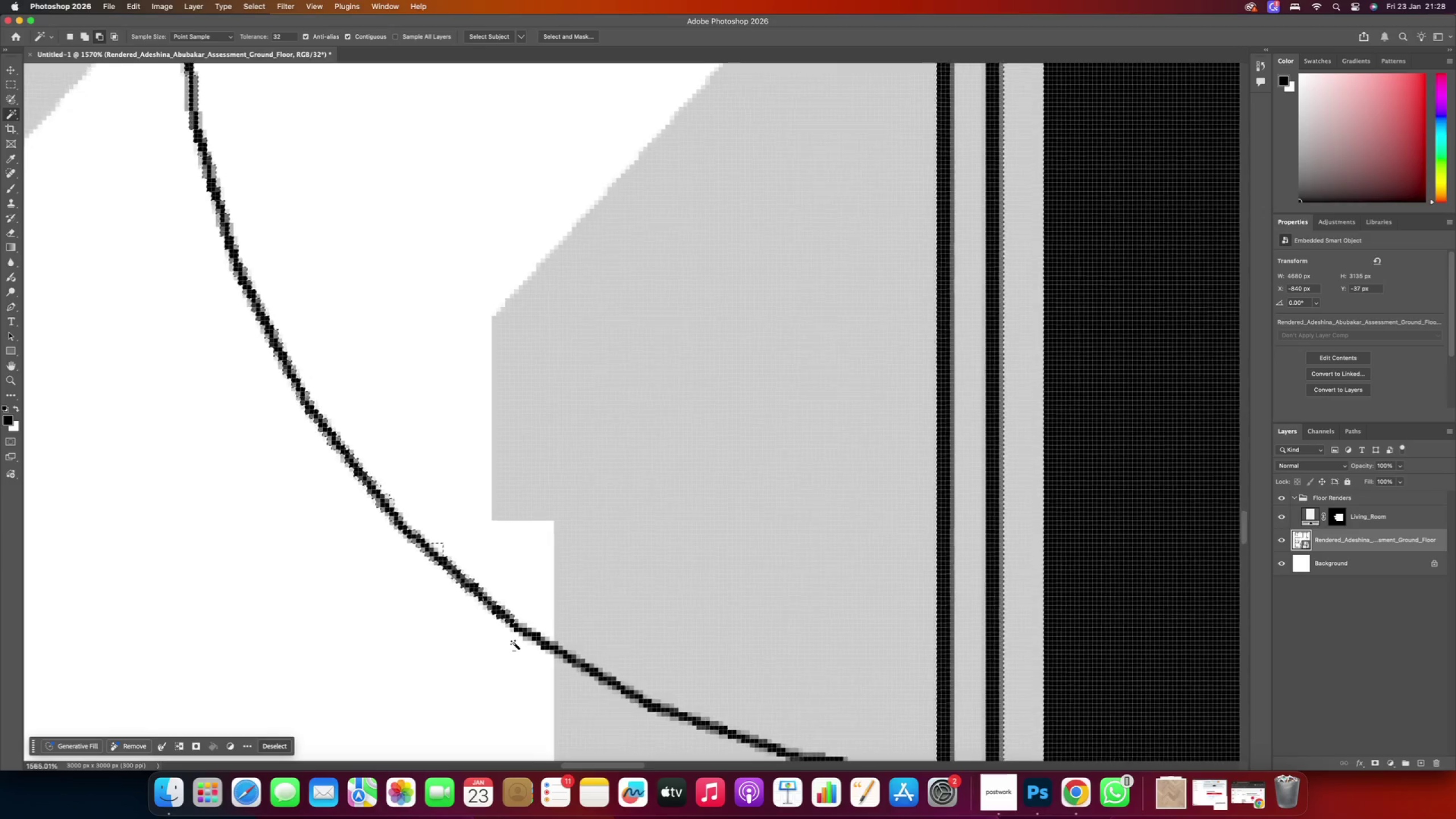 
left_click_drag(start_coordinate=[540, 558], to_coordinate=[379, 371])
 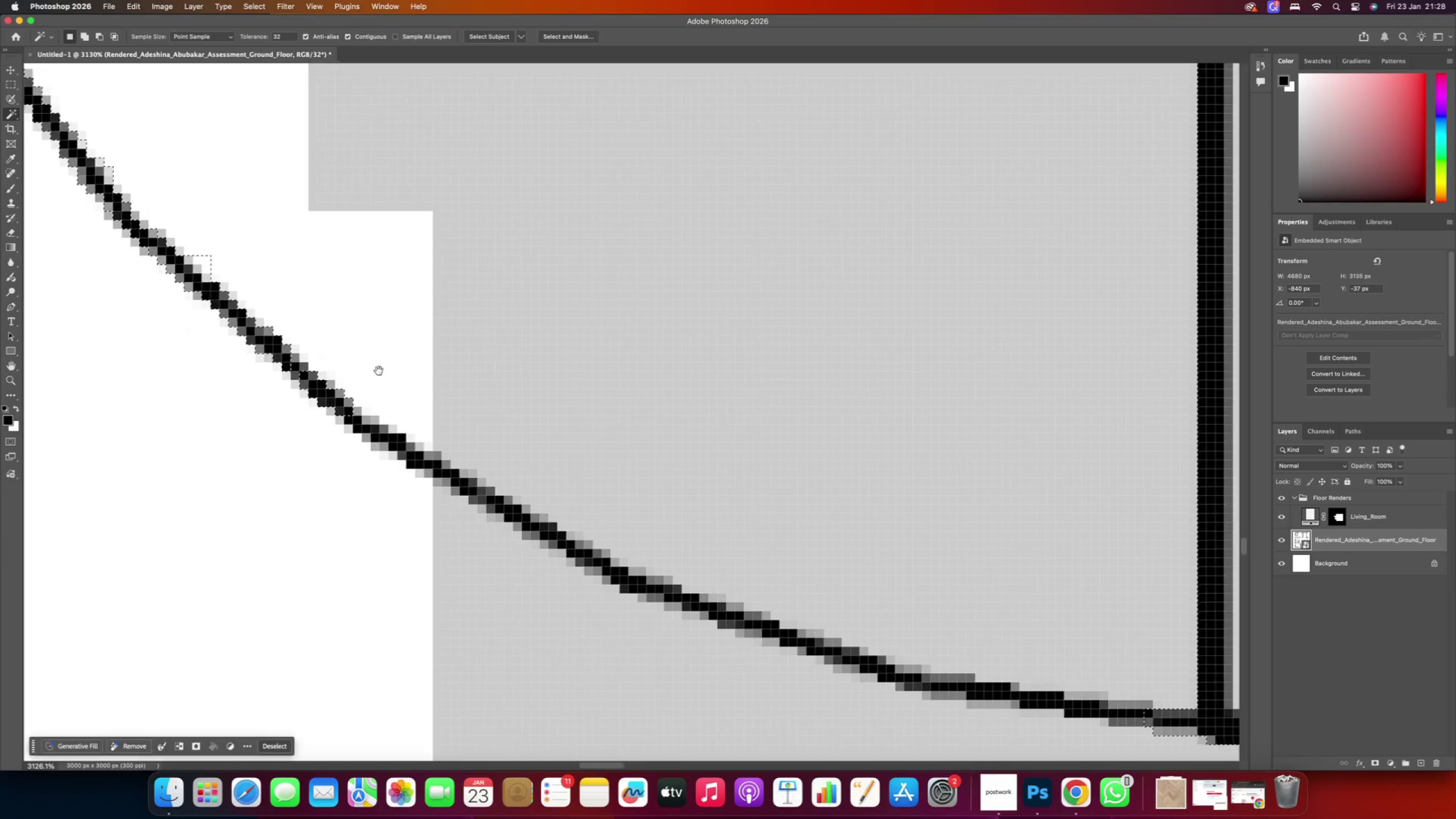 
hold_key(key=AltRight, duration=0.38)
 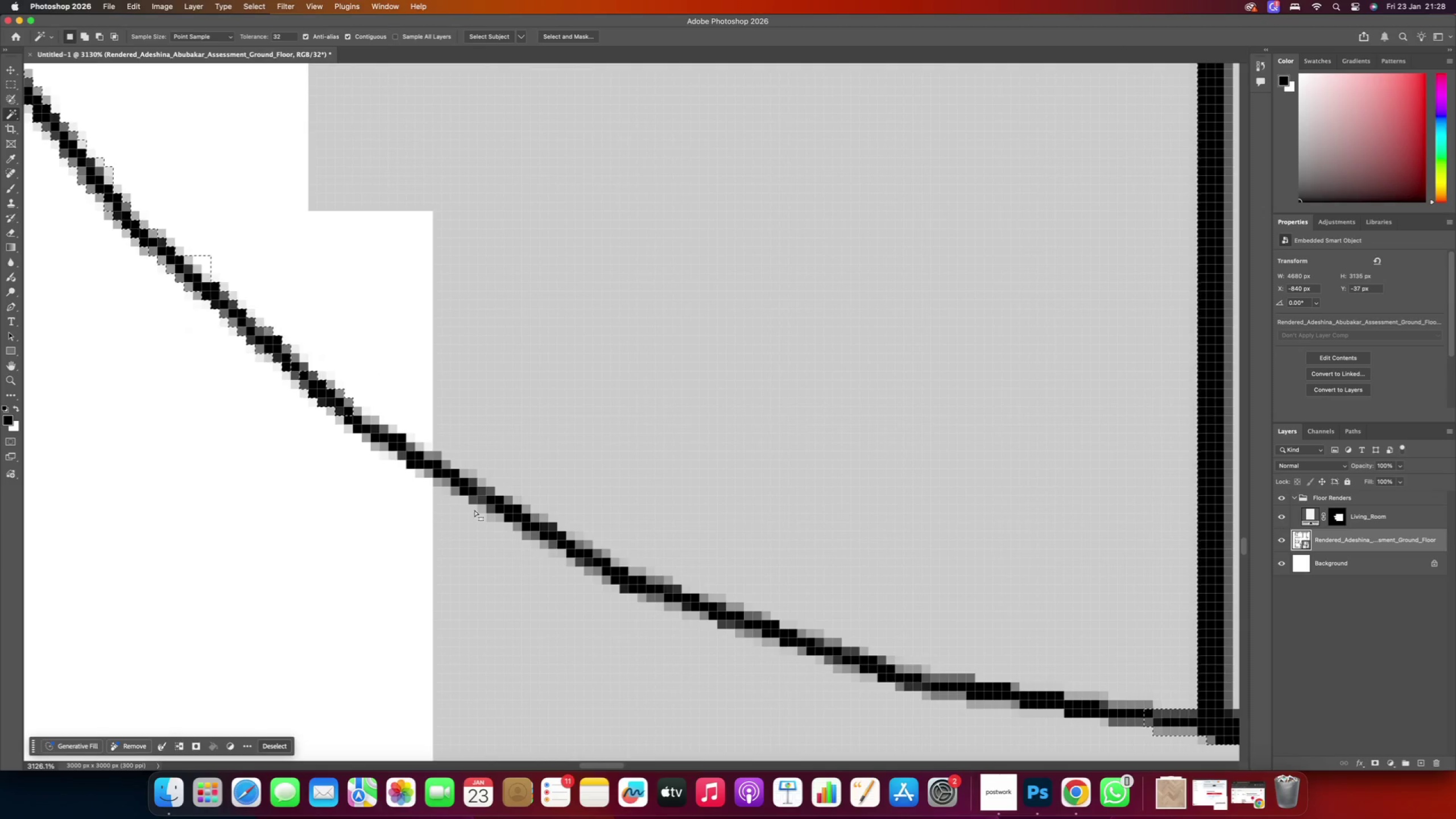 
hold_key(key=AltRight, duration=8.93)
left_click([367, 425])
 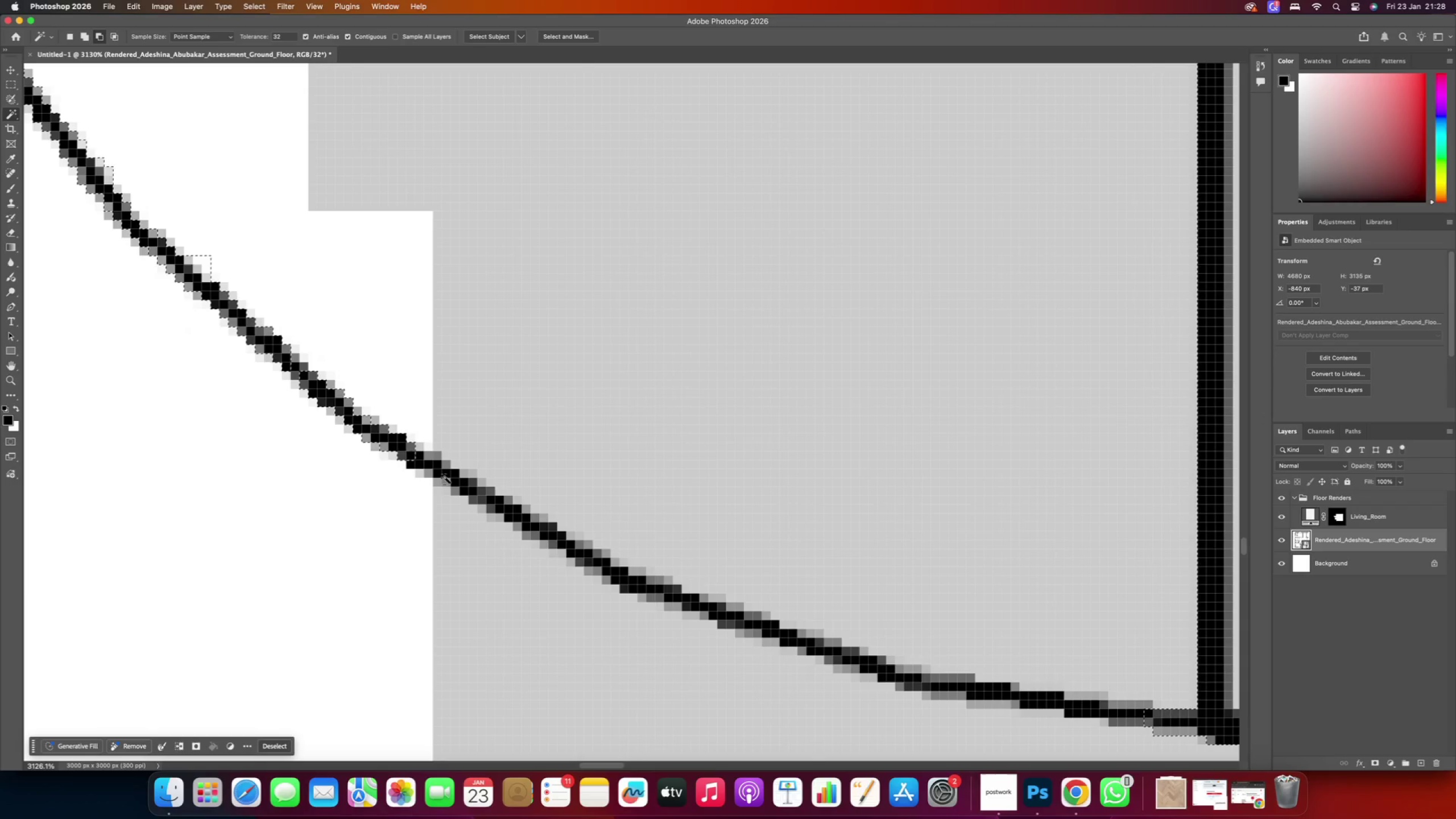 
left_click([448, 477])
 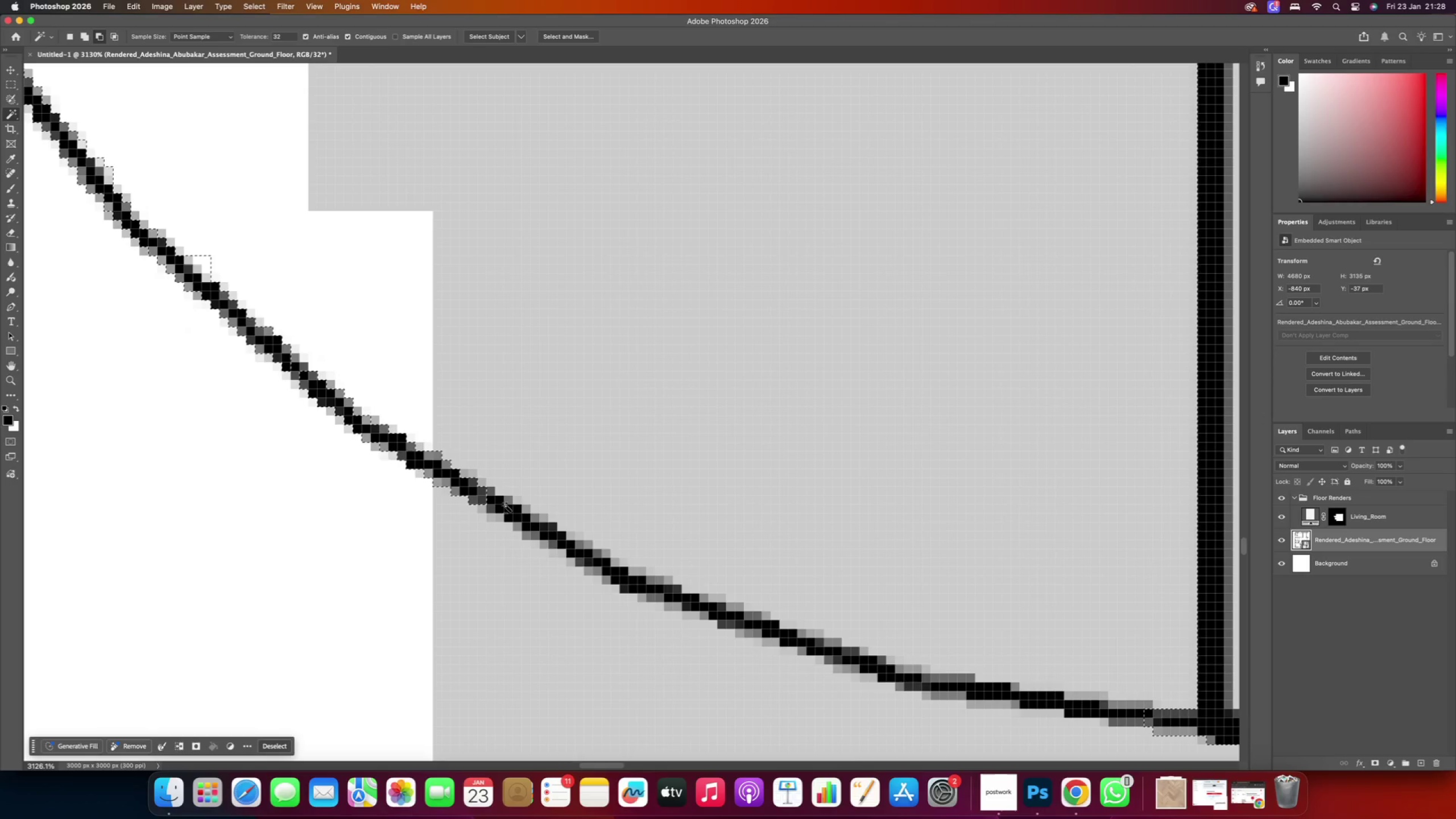 
left_click([519, 522])
 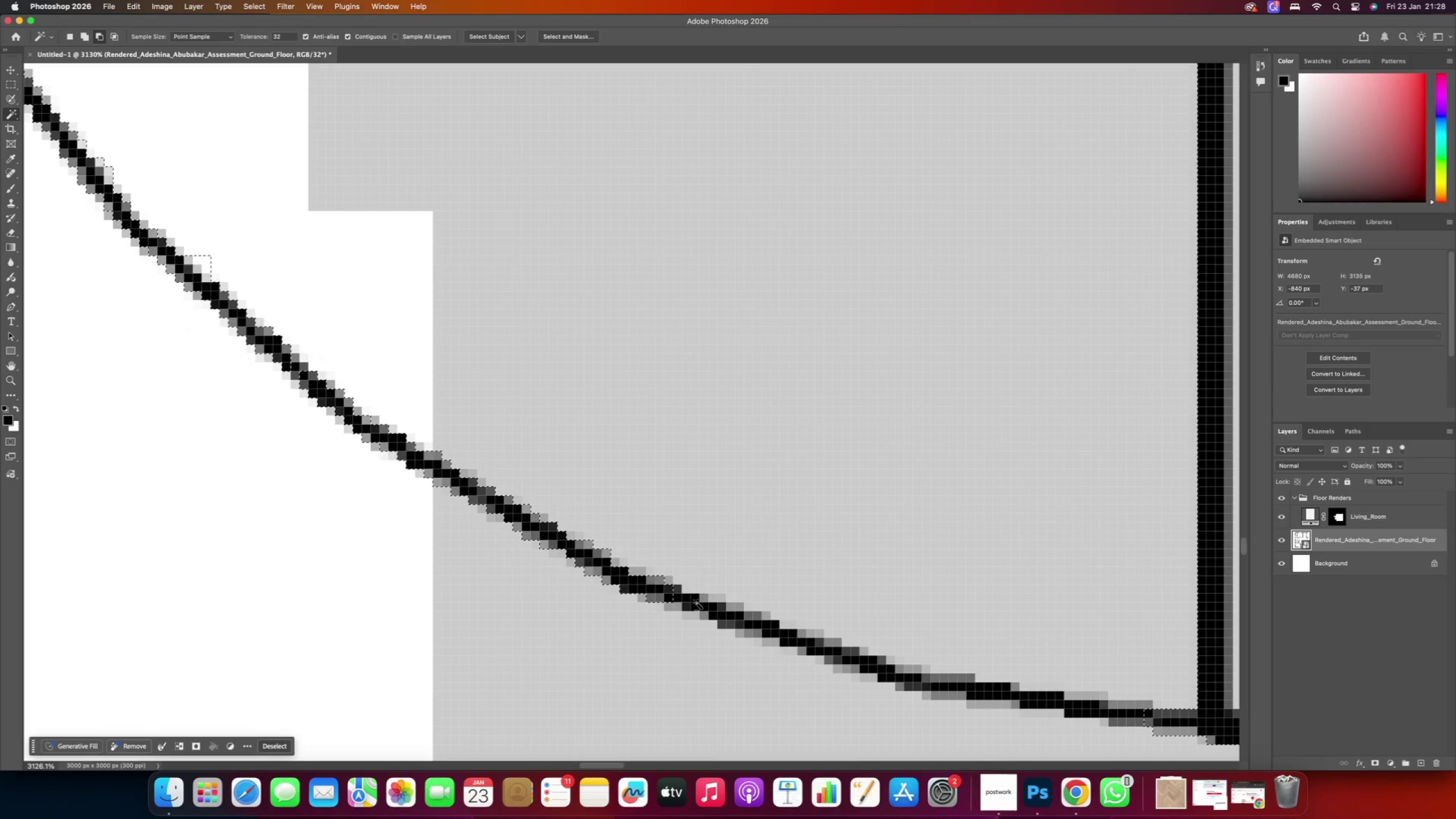 
left_click([702, 605])
 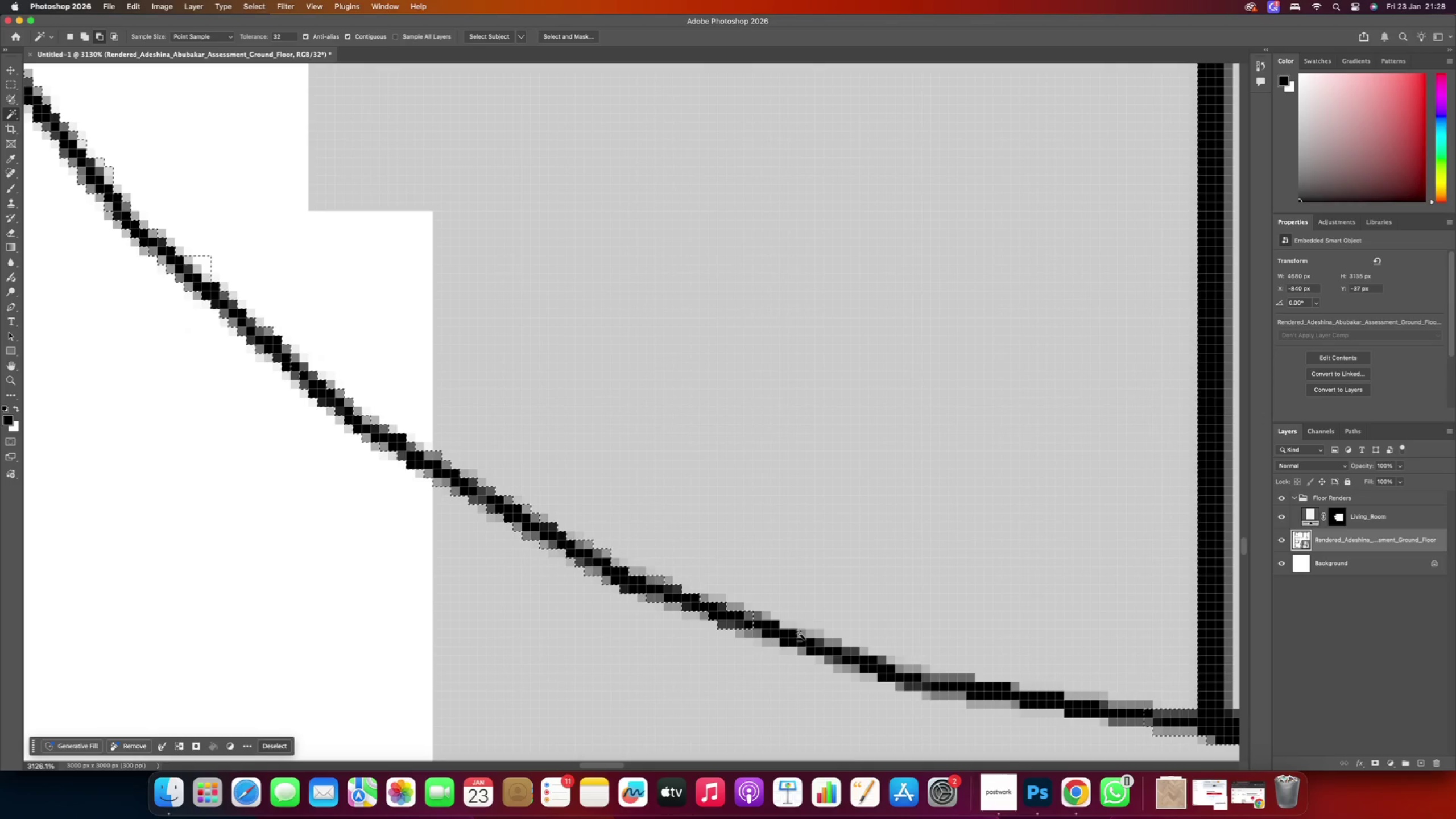 
left_click([783, 634])
 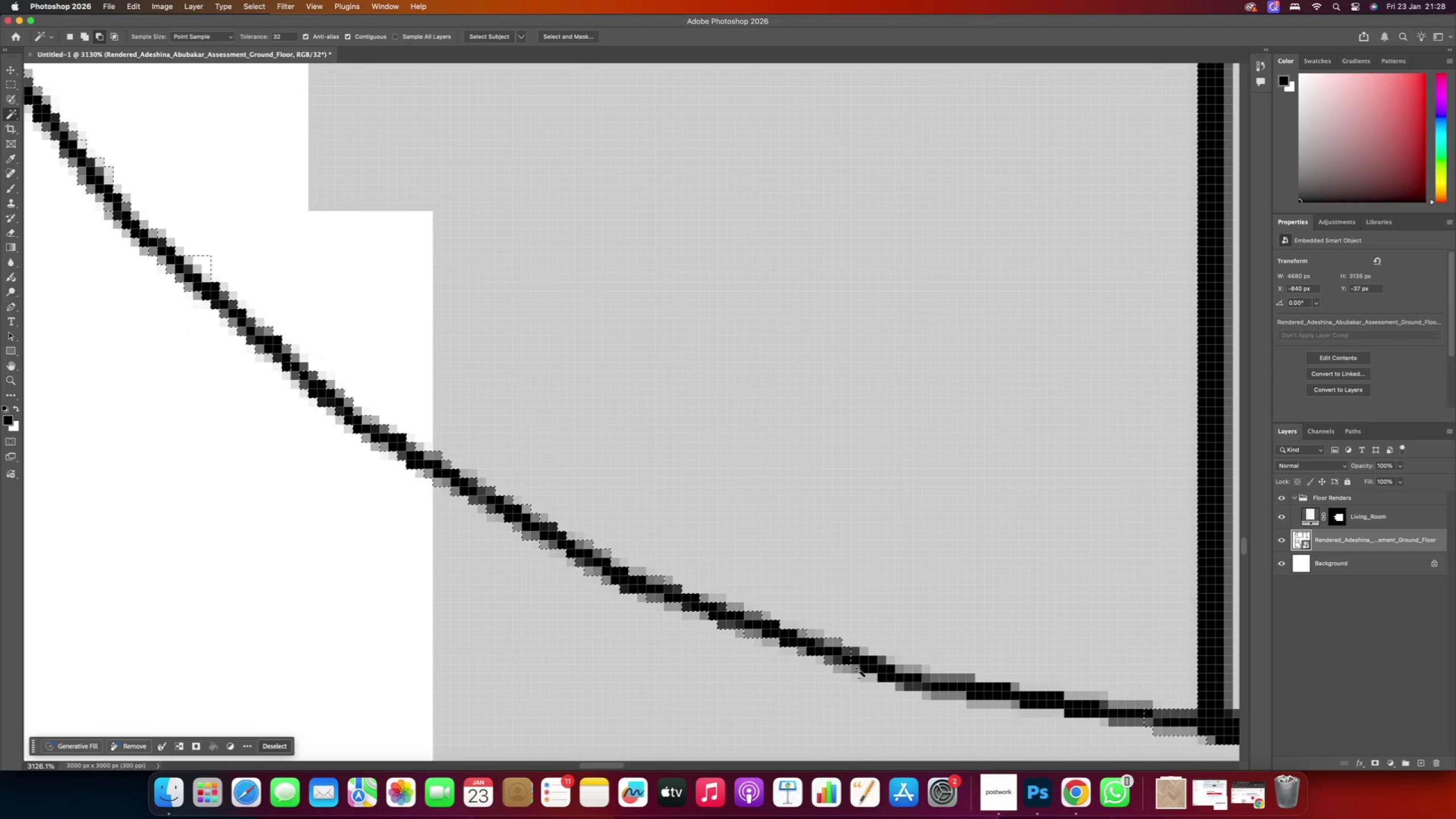 
left_click([881, 672])
 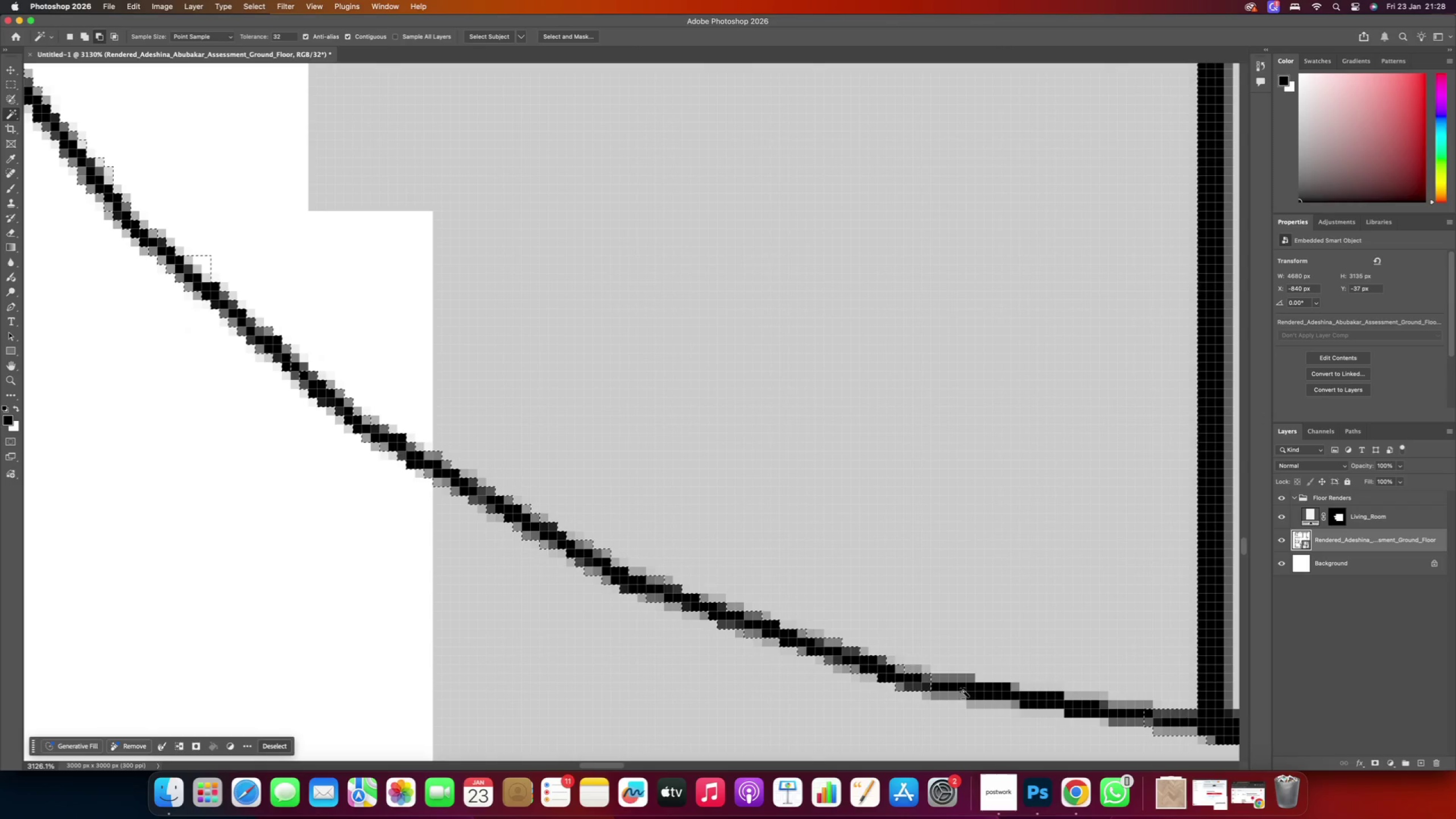 
left_click([963, 691])
 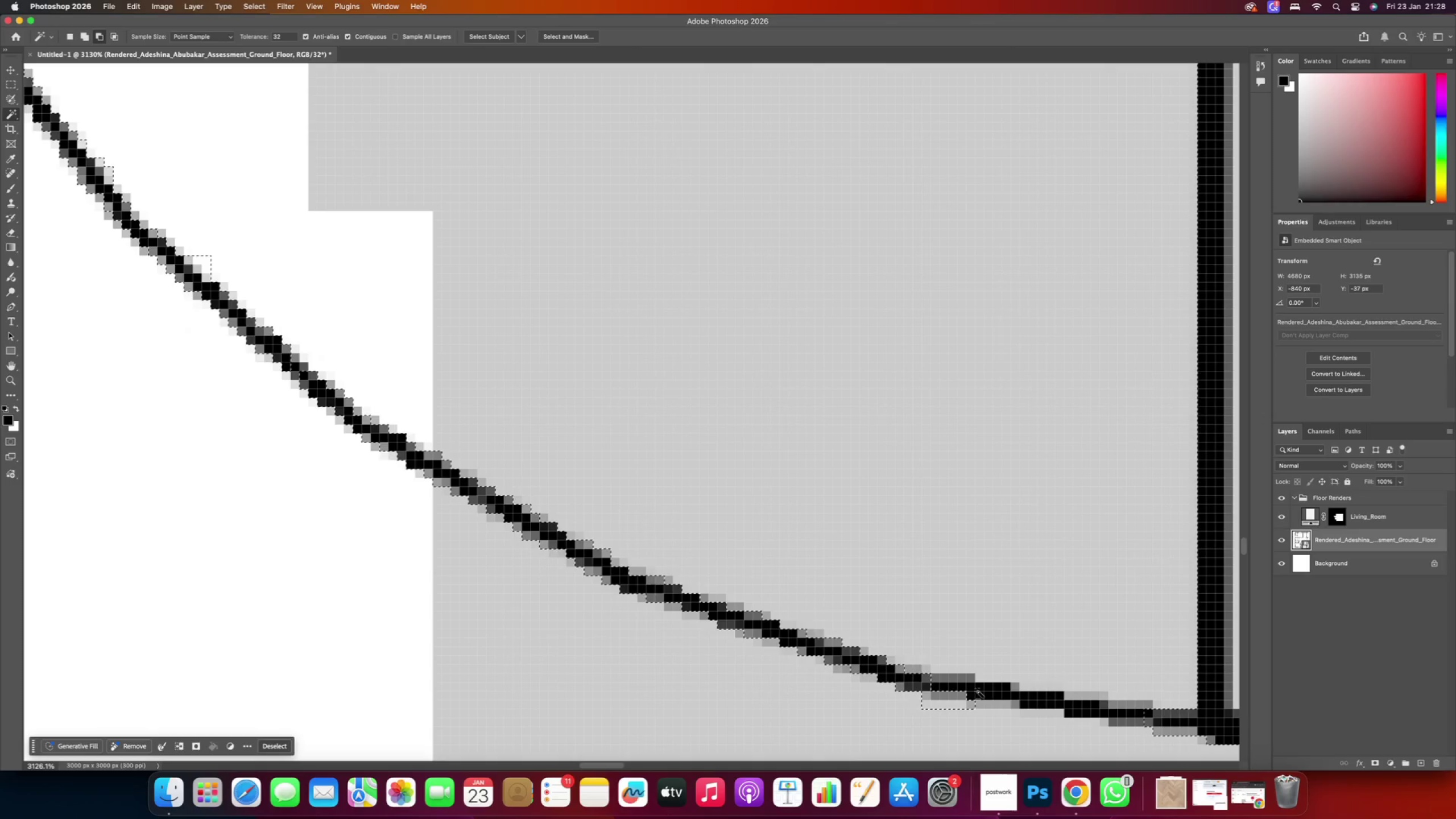 
left_click([998, 697])
 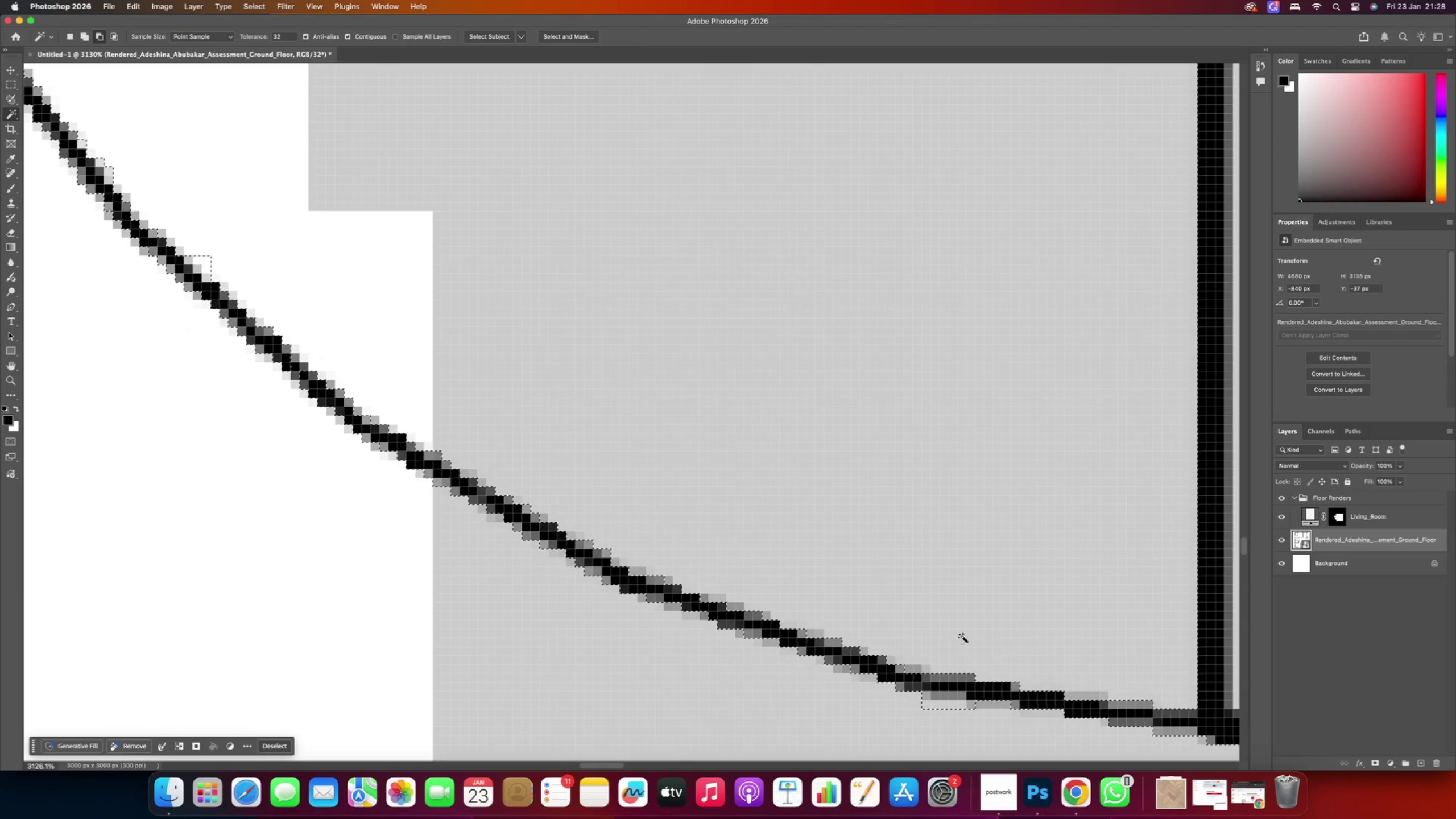 
hold_key(key=MetaRight, duration=0.97)
scroll: coordinate [895, 582], scroll_direction: down, amount: 4.0
 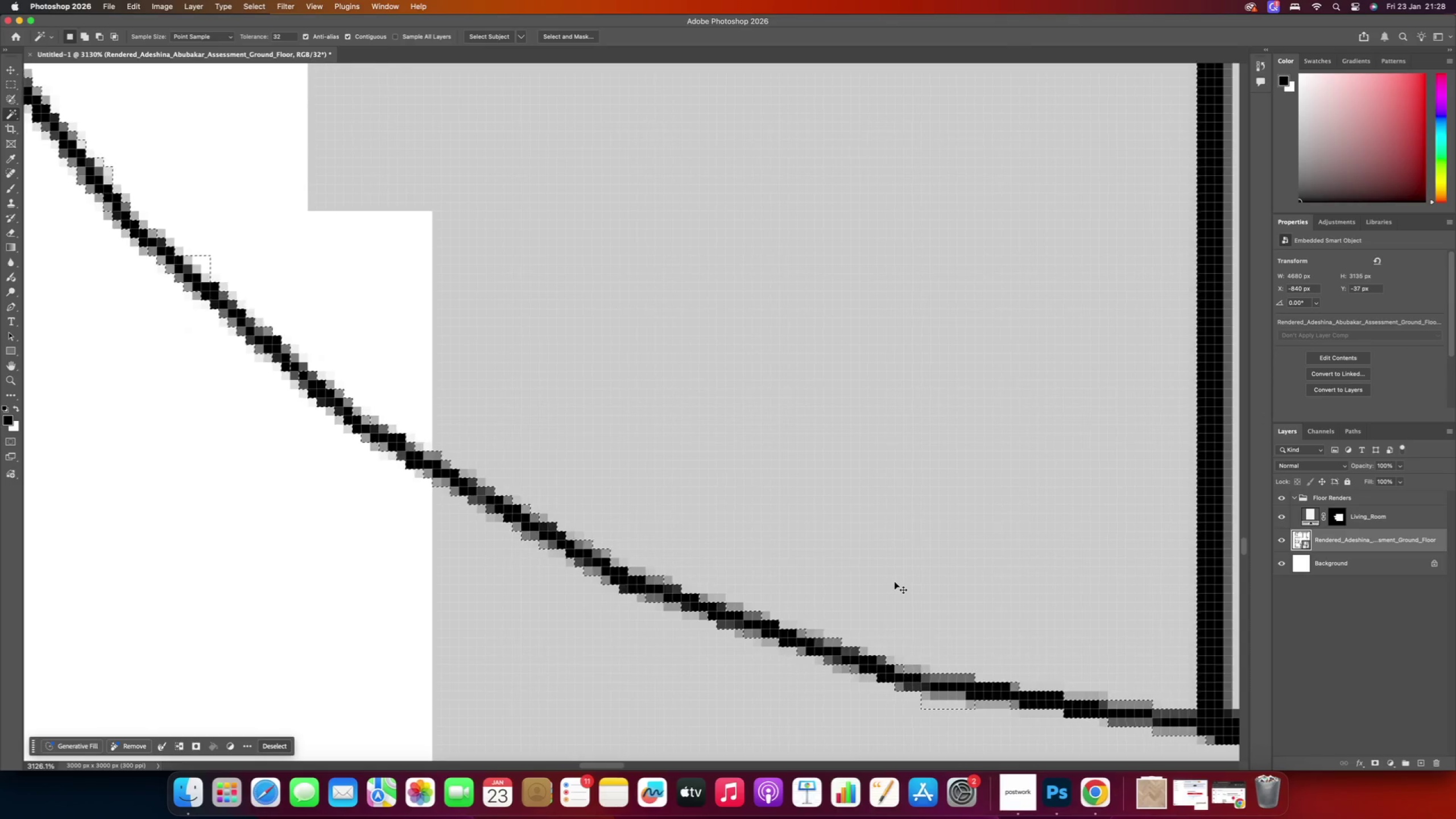 
hold_key(key=MetaRight, duration=0.48)
scroll: coordinate [880, 573], scroll_direction: down, amount: 4.0
 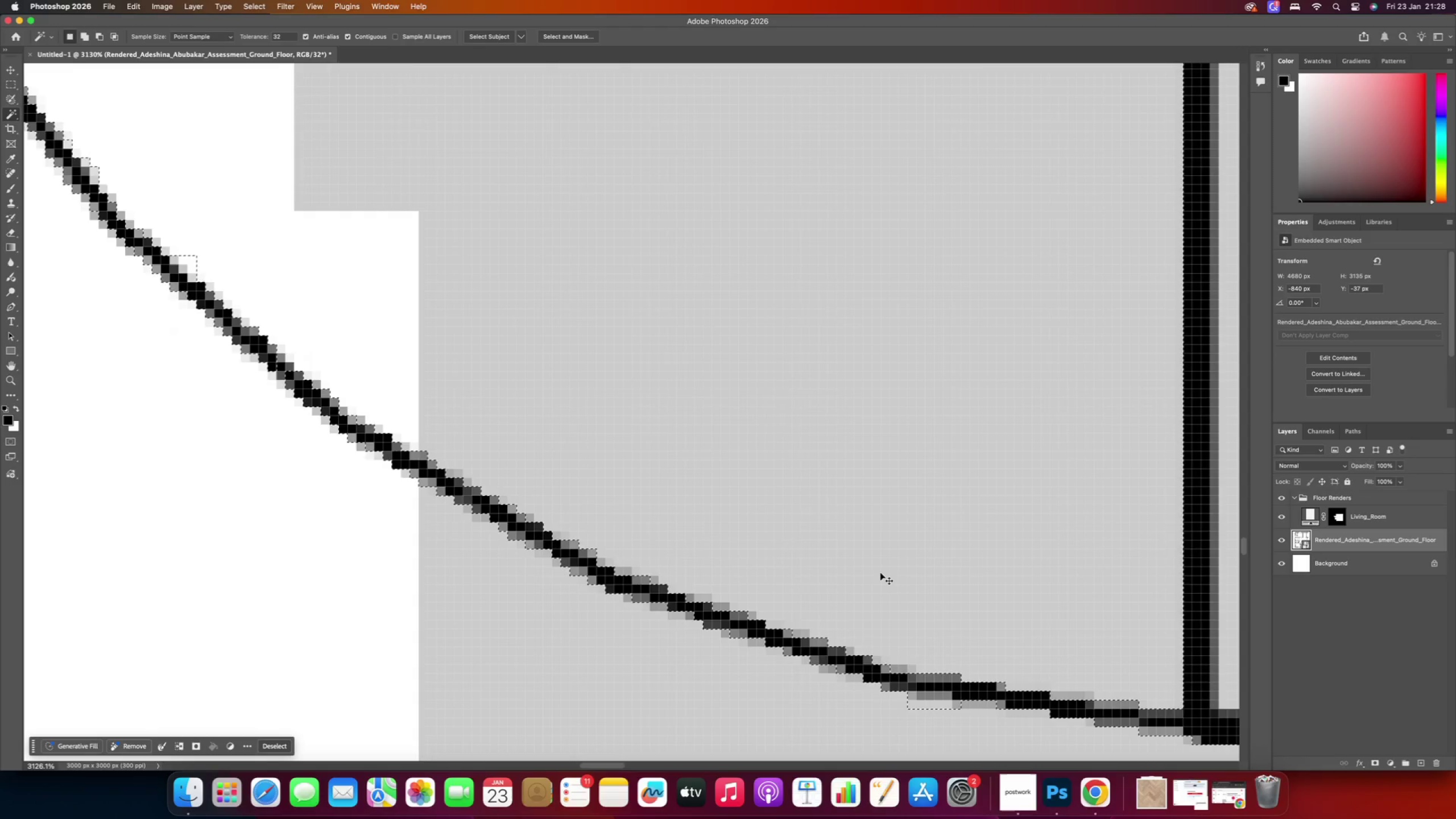 
hold_key(key=AltRight, duration=2.76)
scroll: coordinate [865, 586], scroll_direction: down, amount: 18.0
 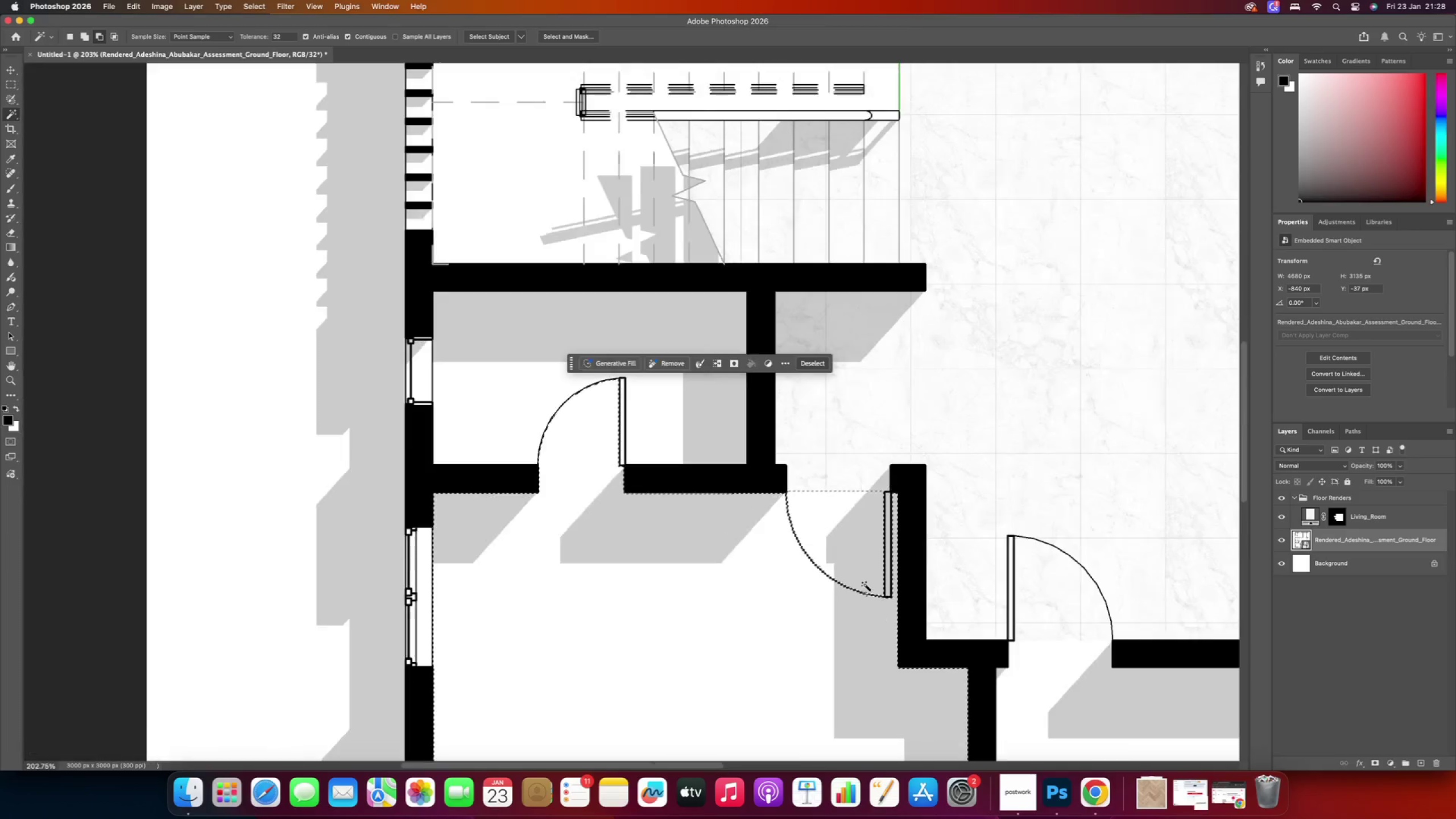 
scroll: coordinate [805, 533], scroll_direction: up, amount: 4.0
 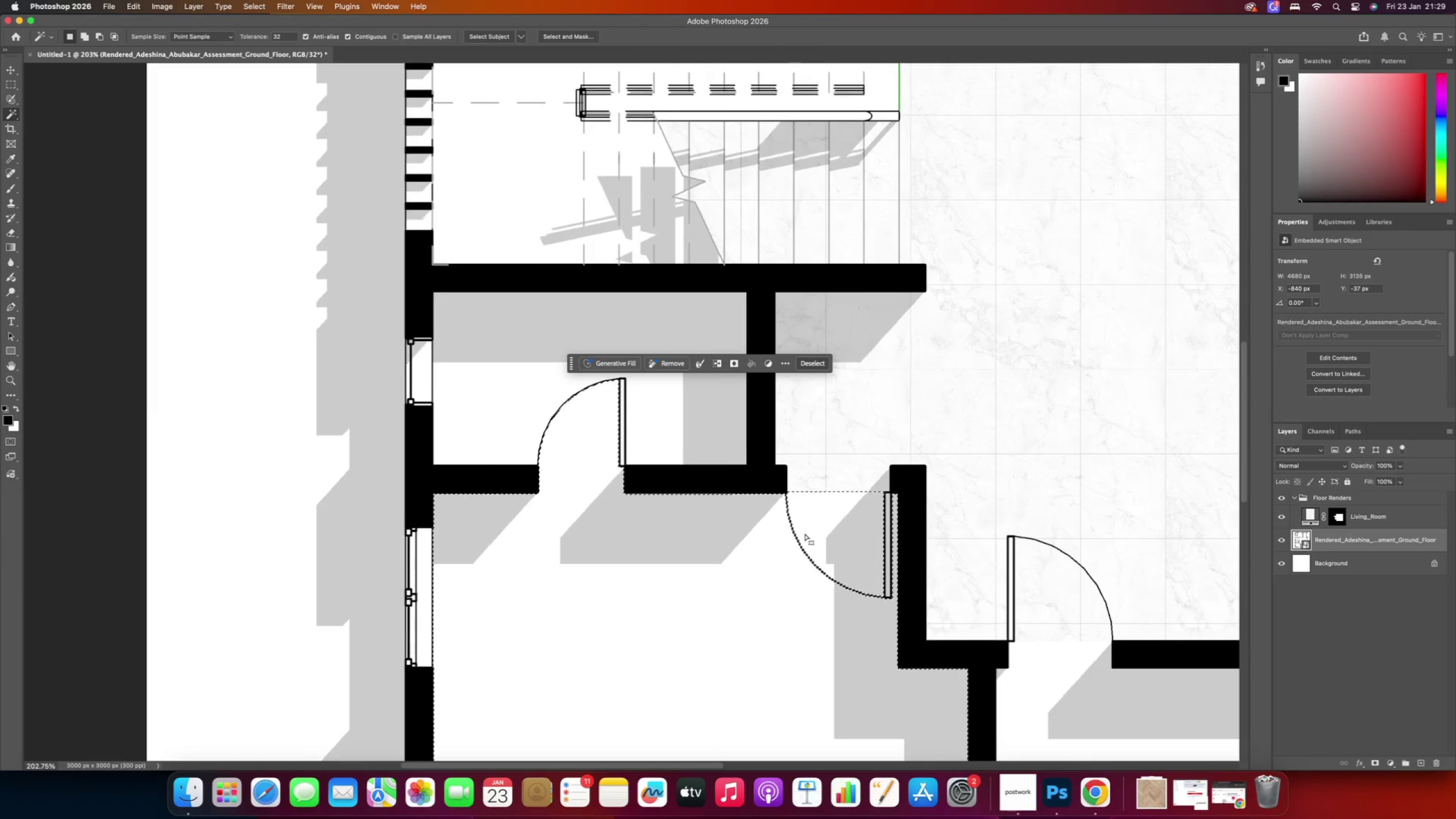 
scroll: coordinate [772, 557], scroll_direction: down, amount: 16.0
 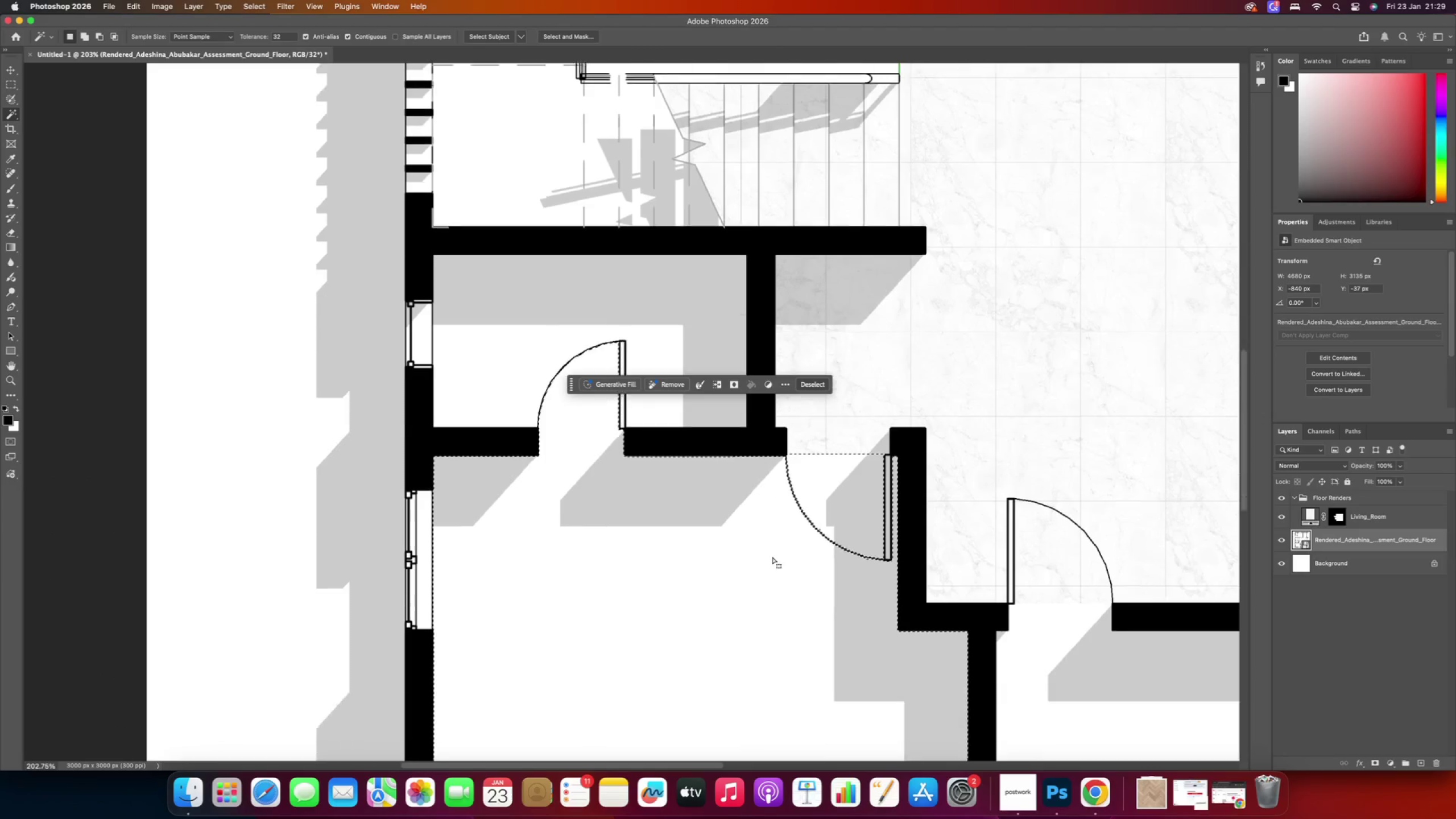 
hold_key(key=MetaRight, duration=0.47)
hold_key(key=AltRight, duration=0.96)
scroll: coordinate [557, 365], scroll_direction: up, amount: 9.0
 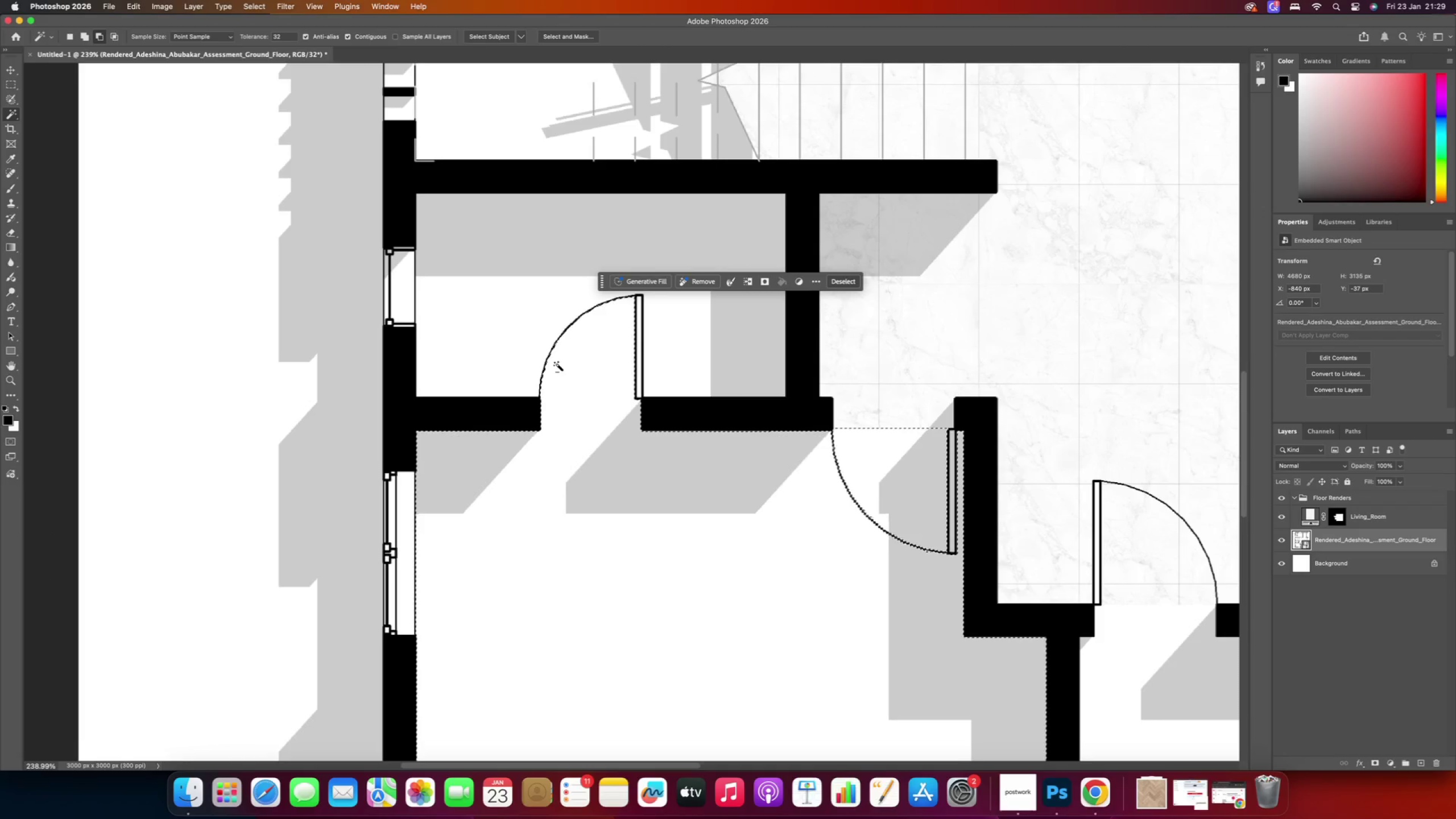 
left_click([14, 84])
 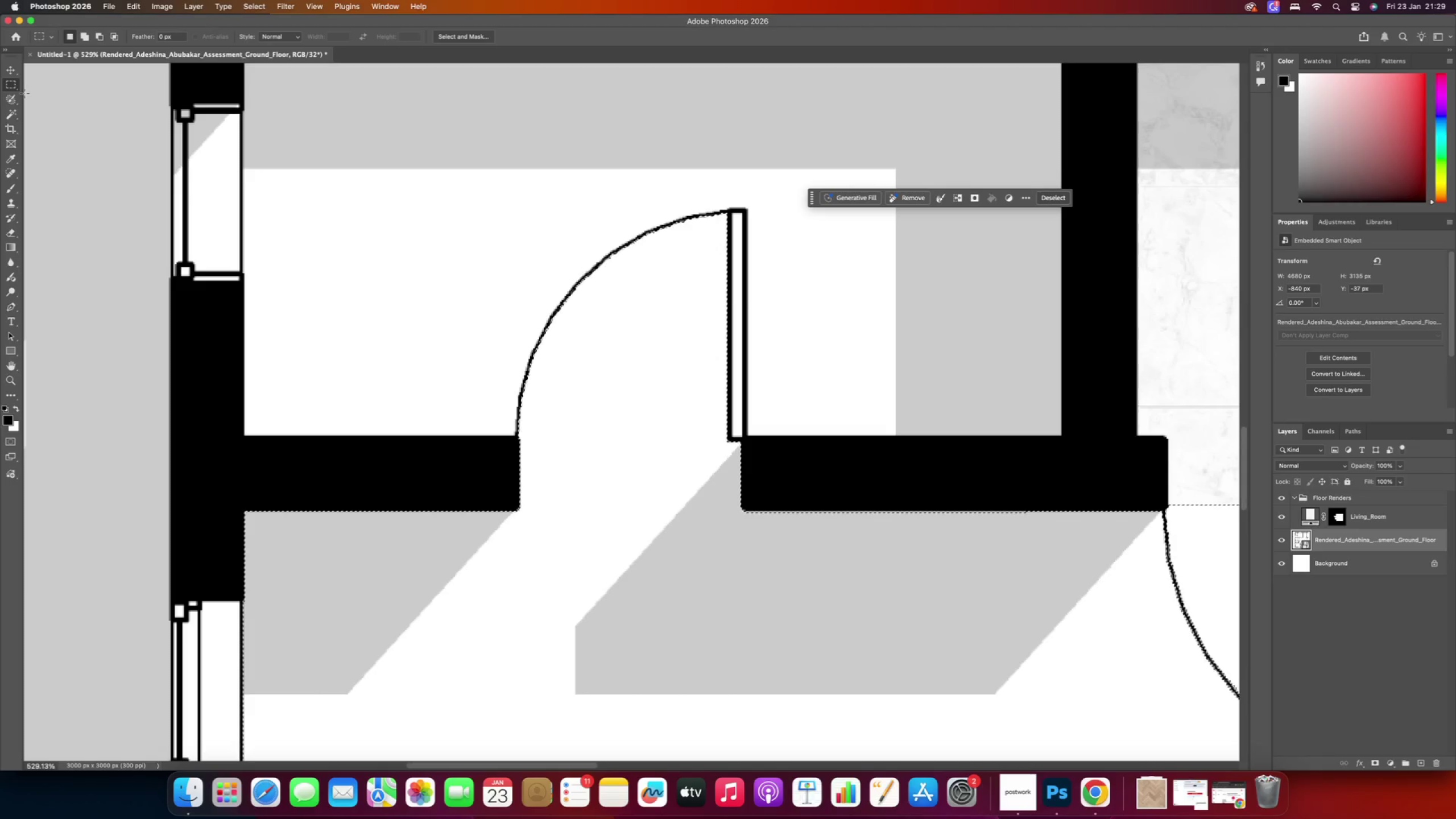 
hold_key(key=ShiftRight, duration=0.38)
 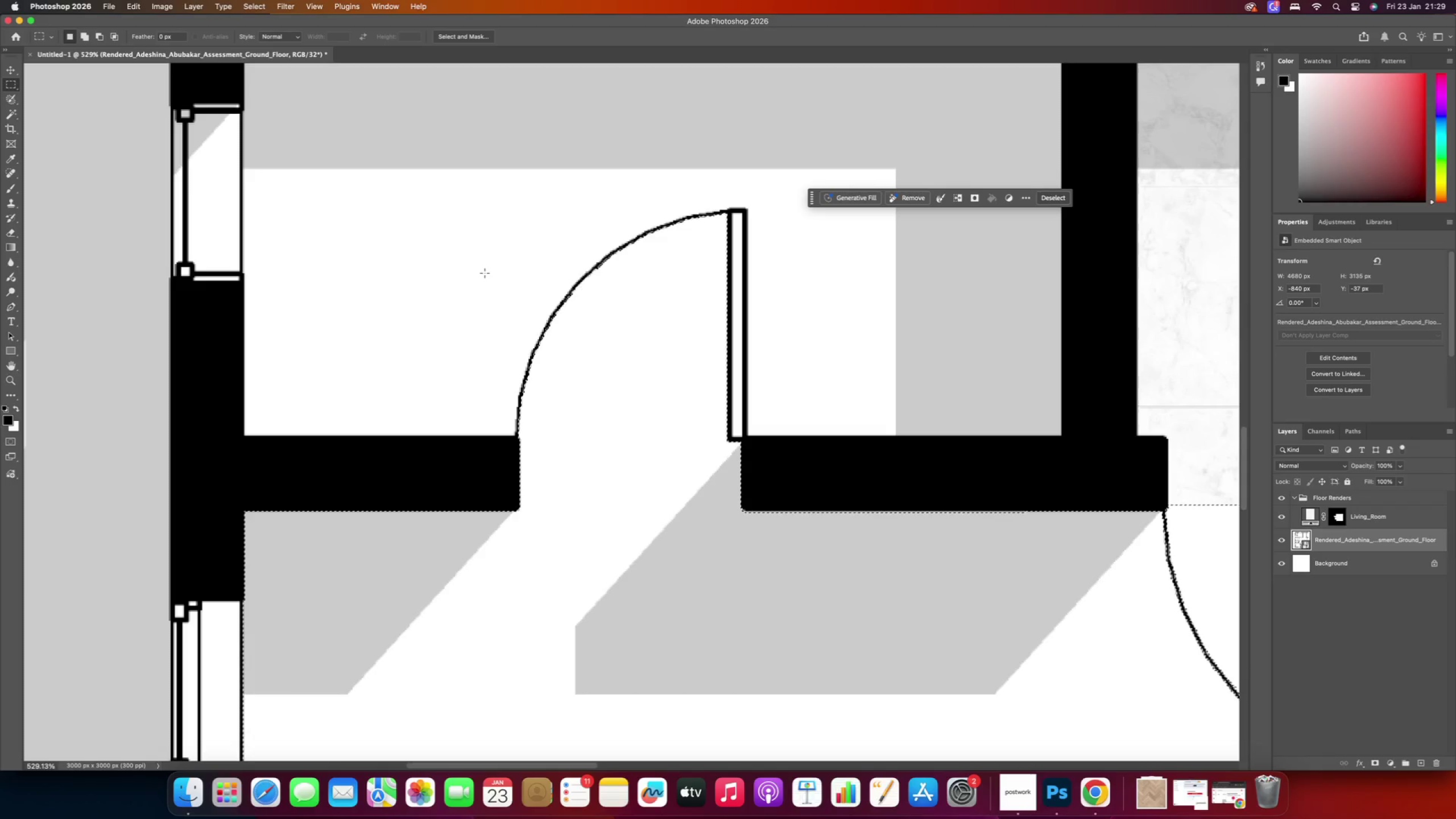 
hold_key(key=ShiftRight, duration=0.62)
 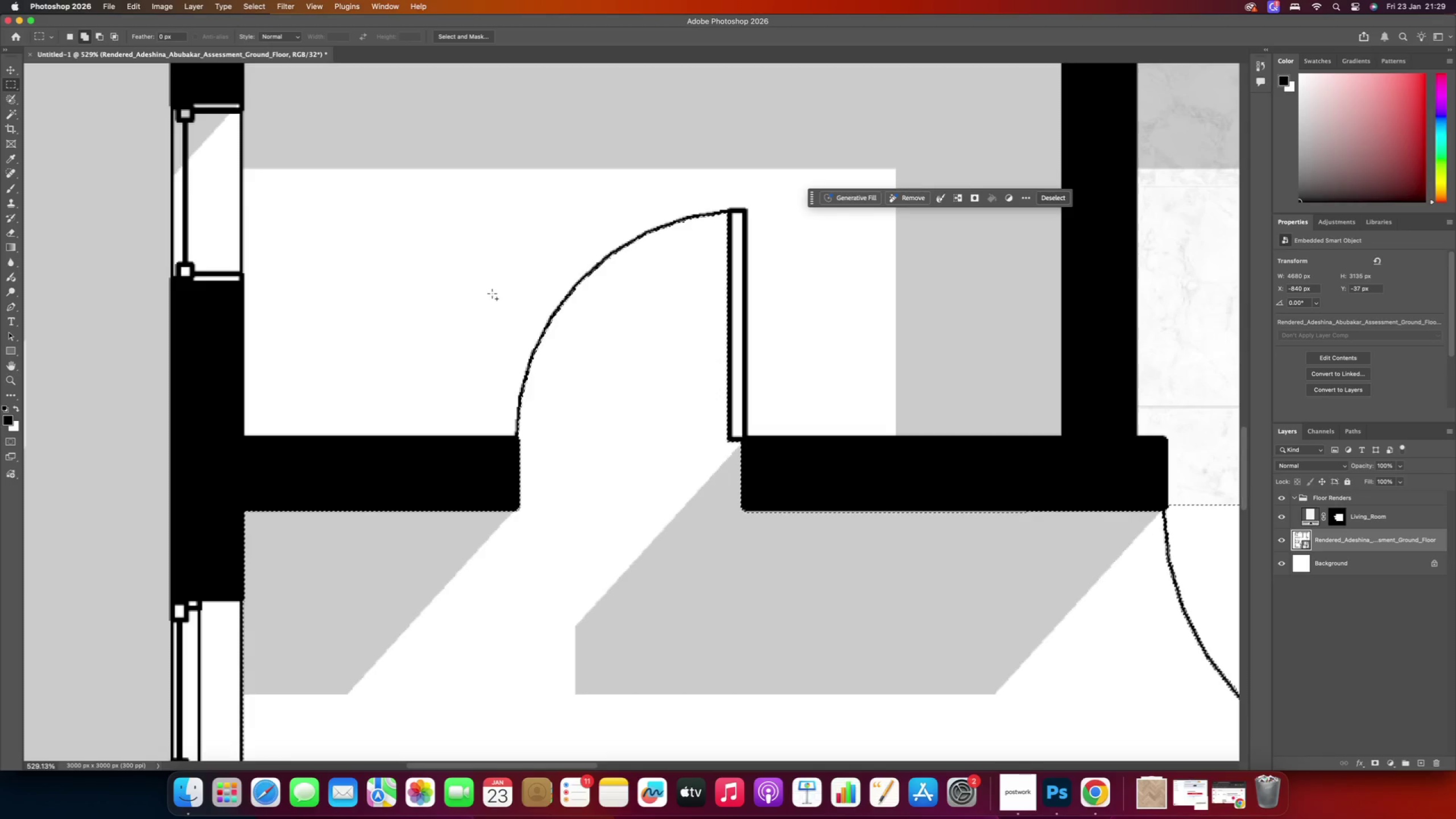 
hold_key(key=MetaRight, duration=0.33)
 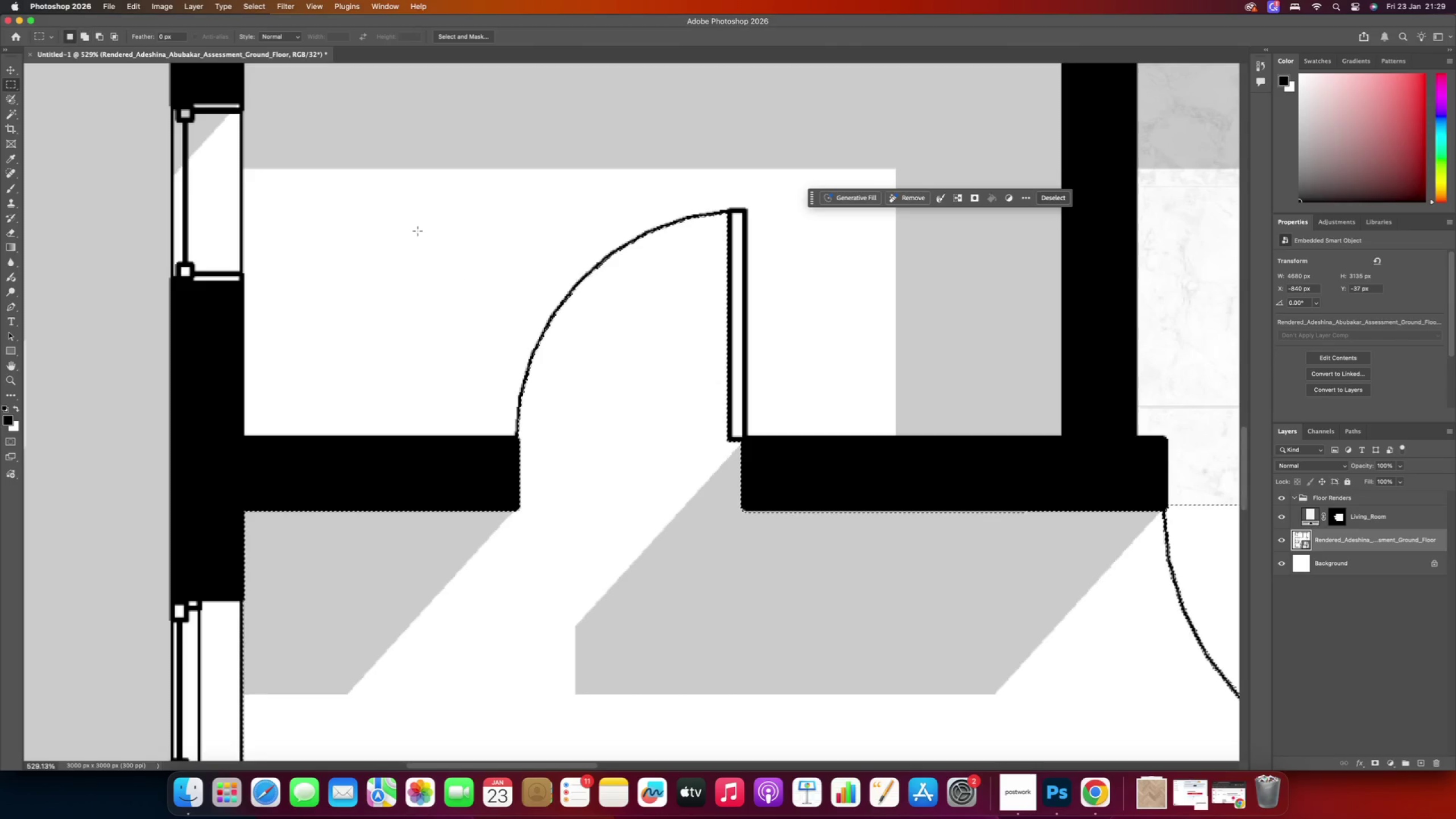 
hold_key(key=AltRight, duration=4.9)
left_click_drag(start_coordinate=[355, 141], to_coordinate=[796, 511])
 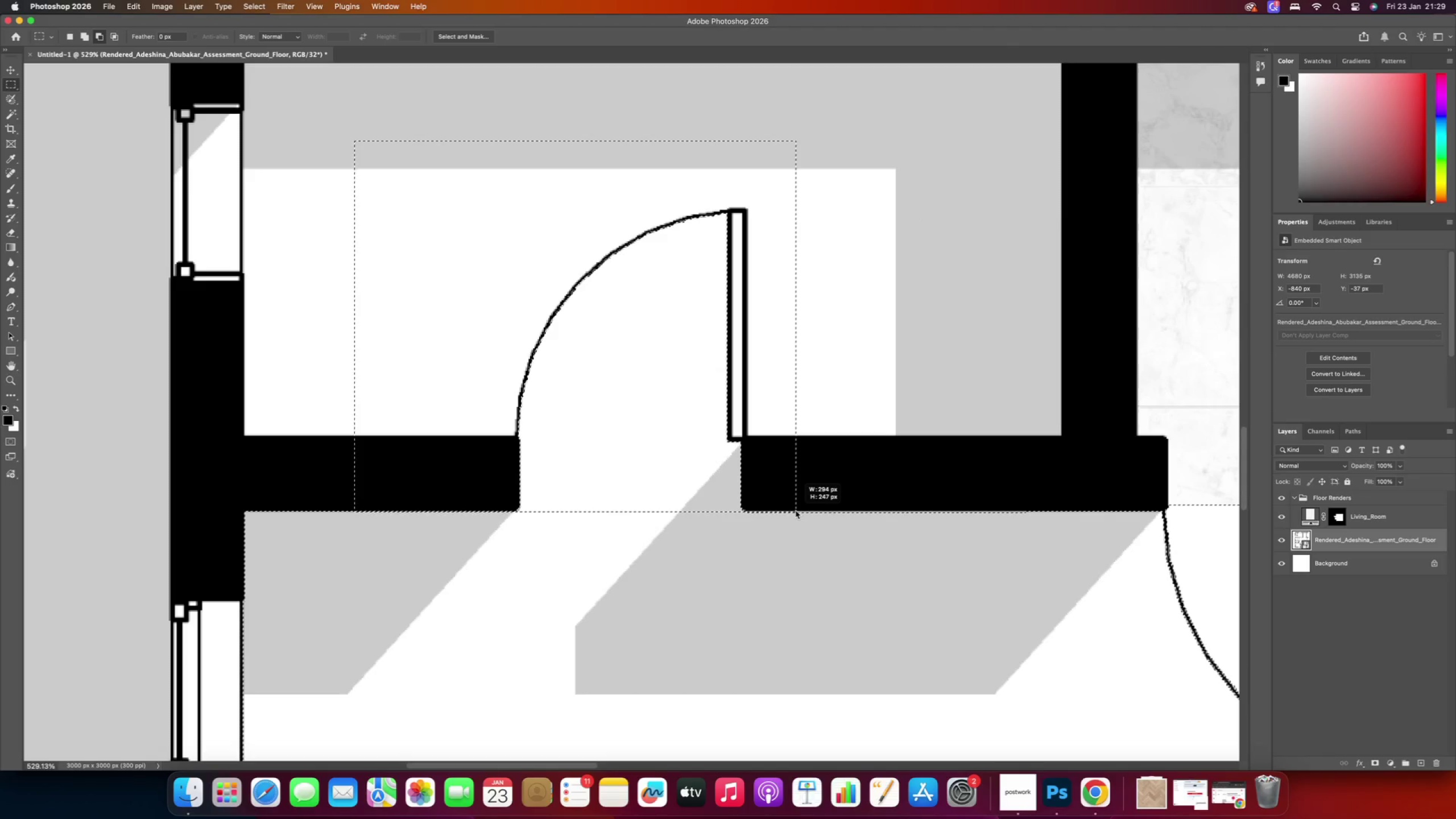 
hold_key(key=MetaRight, duration=0.39)
hold_key(key=AltRight, duration=2.41)
scroll: coordinate [647, 461], scroll_direction: down, amount: 26.0
 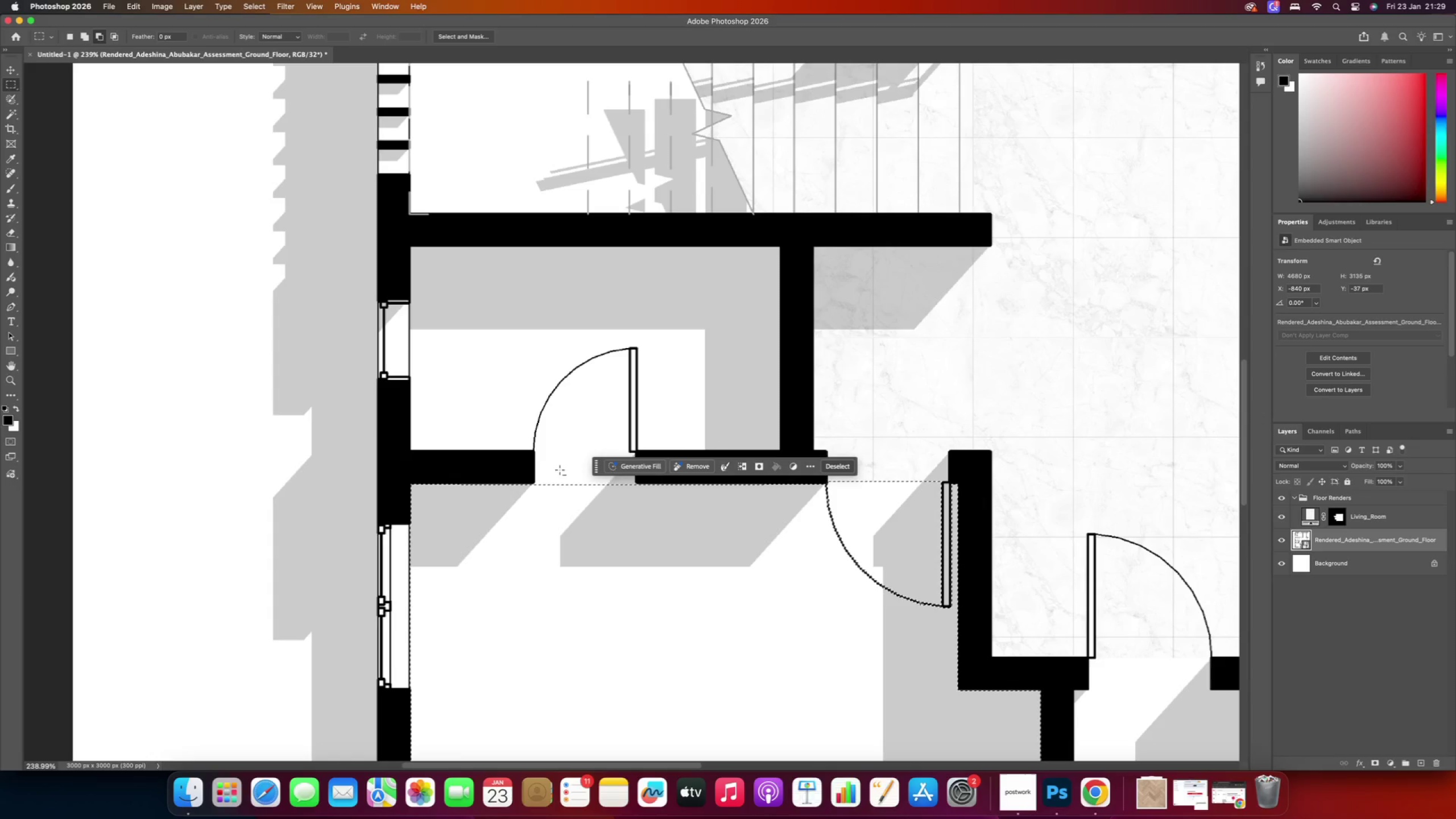 
key(Alt+AltRight)
 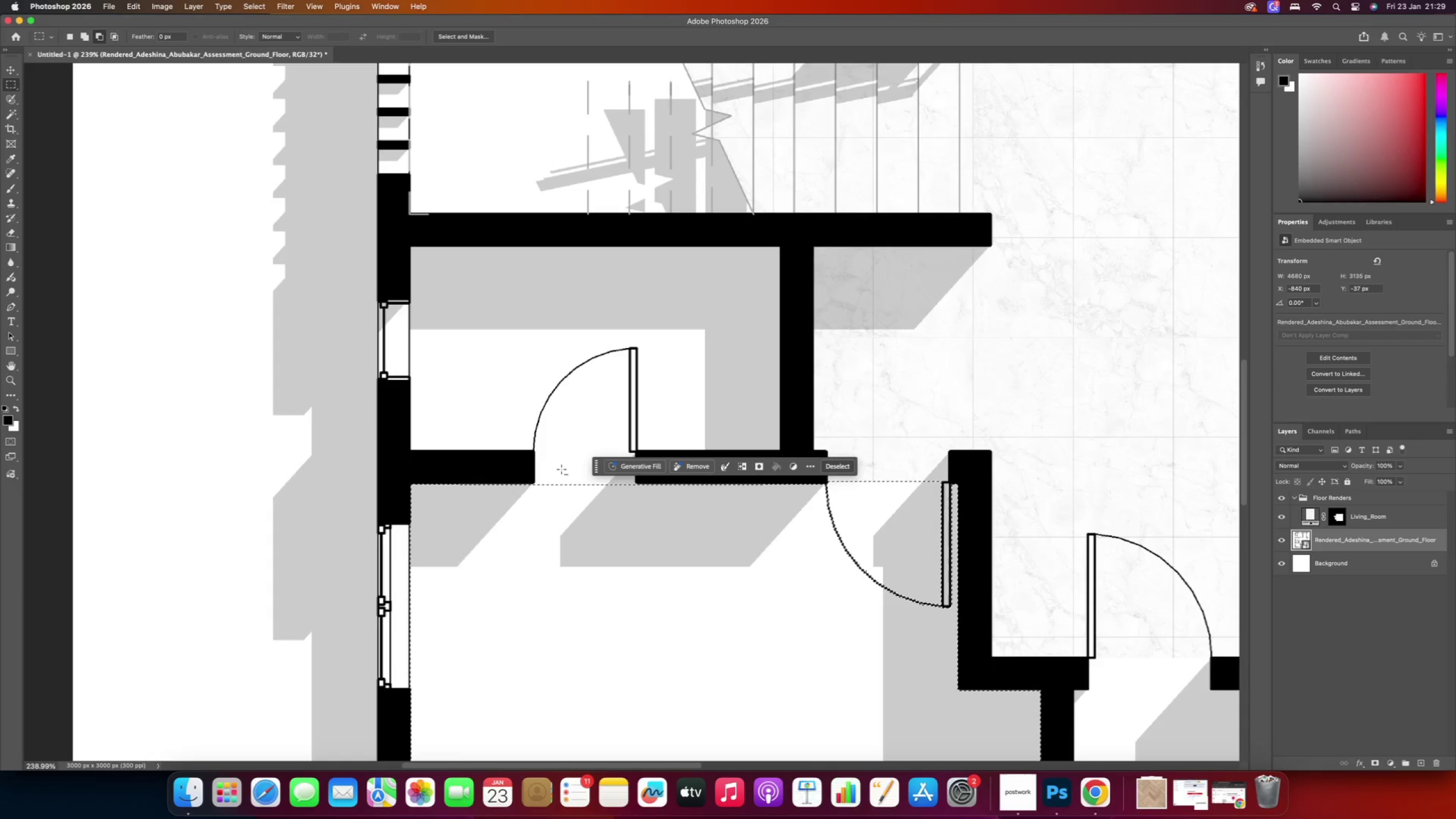 
hold_key(key=AltRight, duration=1.59)
scroll: coordinate [561, 469], scroll_direction: down, amount: 6.0
 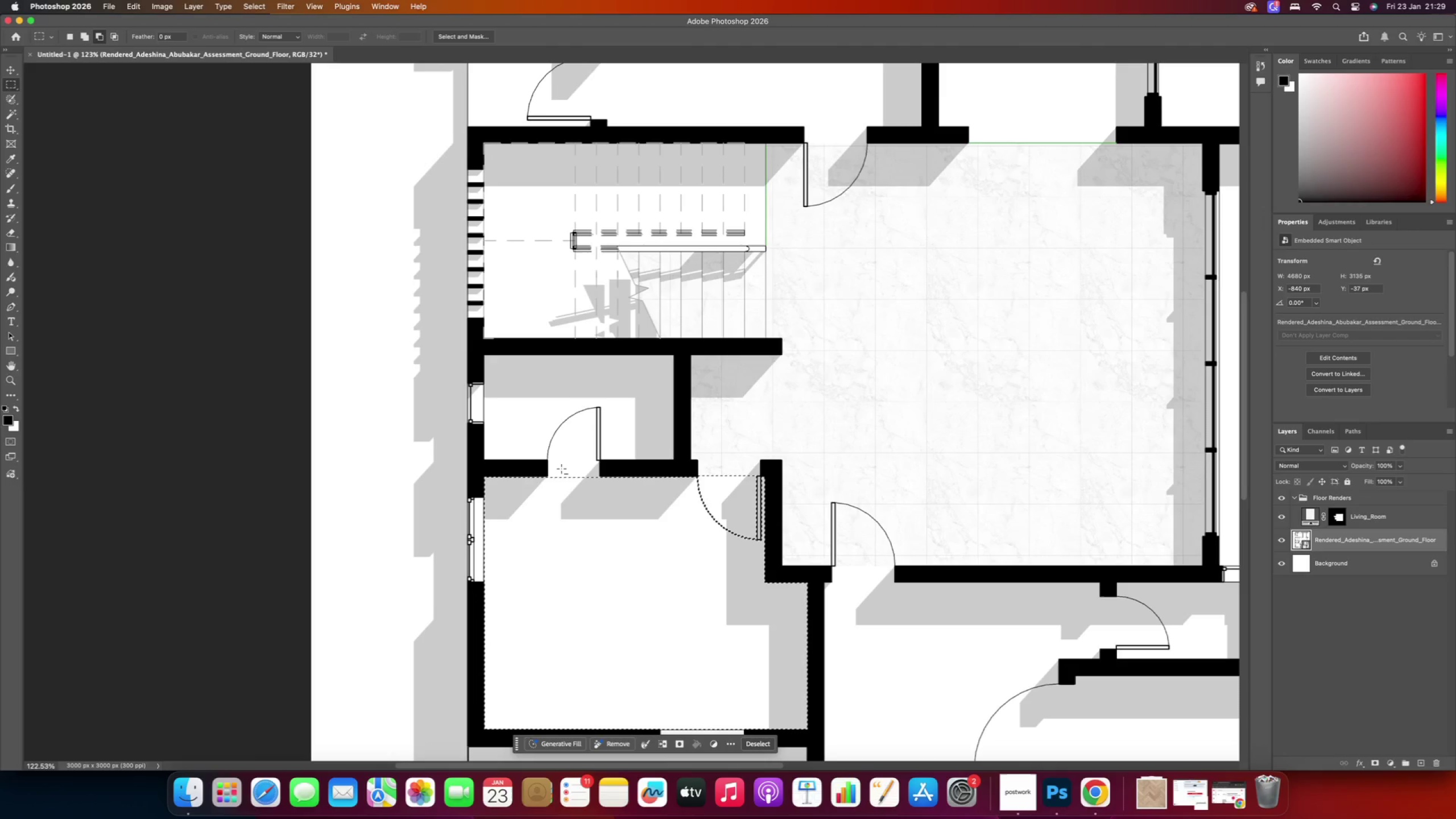 
hold_key(key=AltRight, duration=2.19)
scroll: coordinate [560, 477], scroll_direction: up, amount: 10.0
 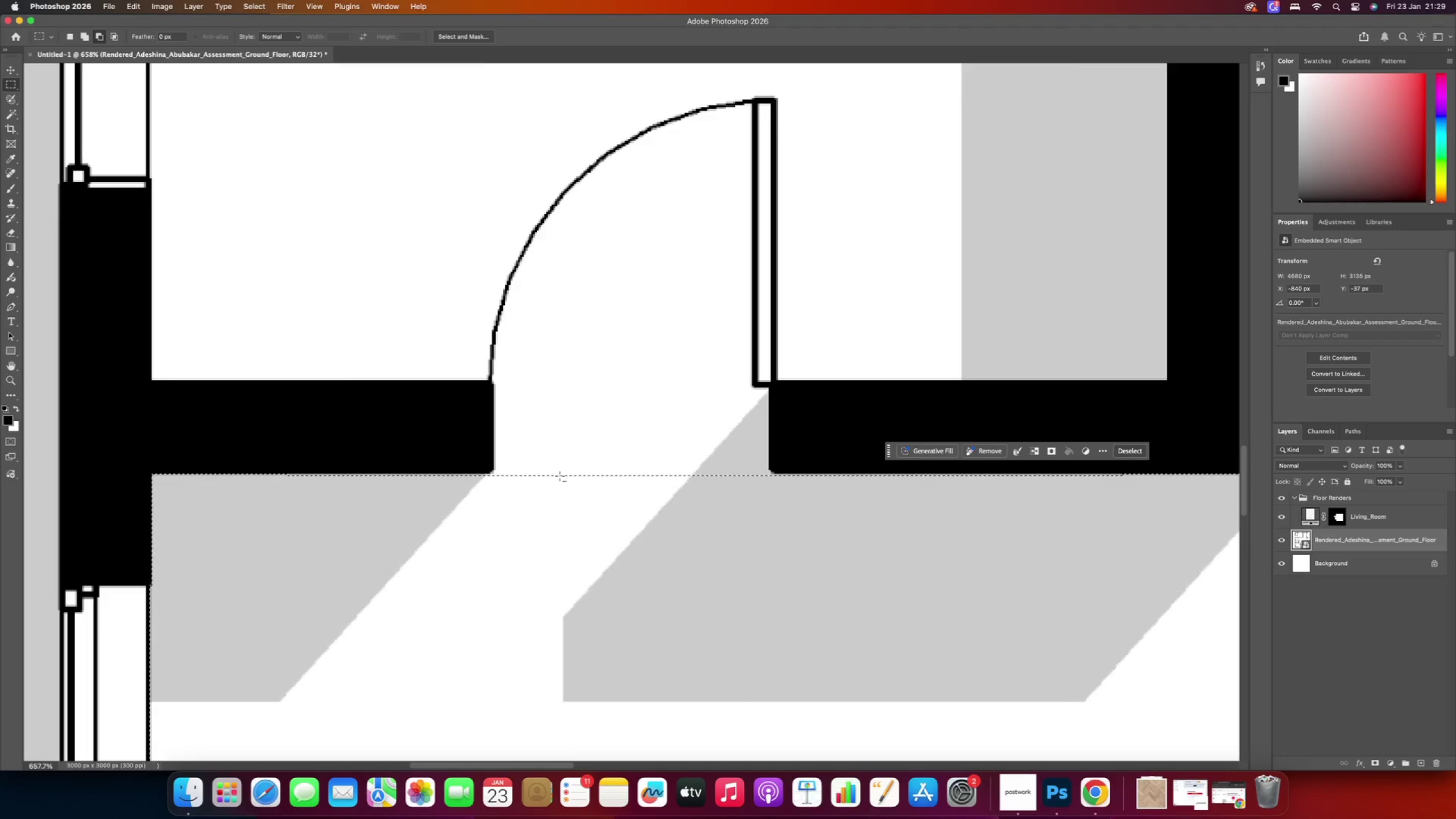 
hold_key(key=AltRight, duration=1.66)
scroll: coordinate [562, 475], scroll_direction: down, amount: 46.0
 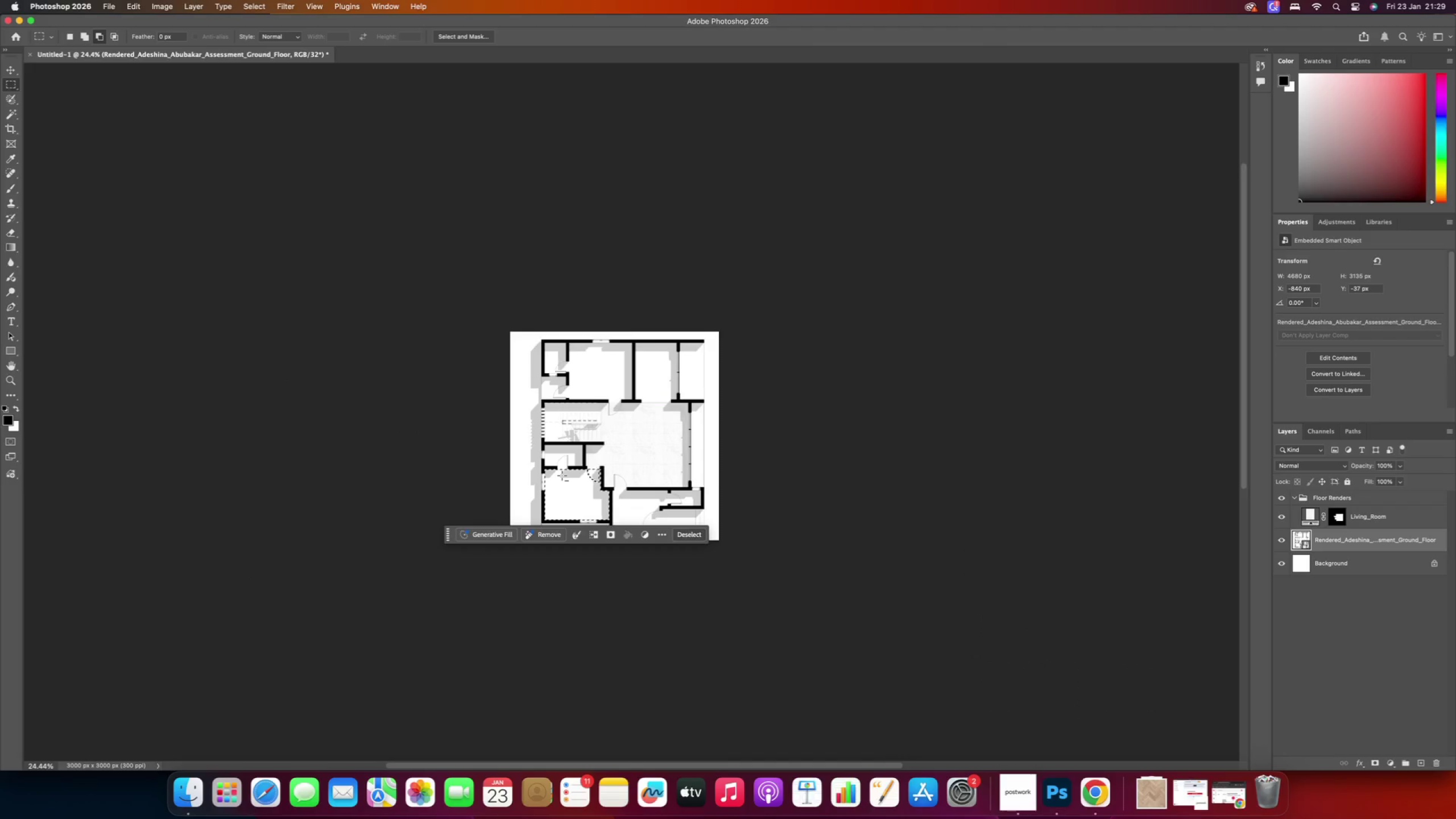 
hold_key(key=AltRight, duration=2.77)
scroll: coordinate [564, 475], scroll_direction: up, amount: 13.0
 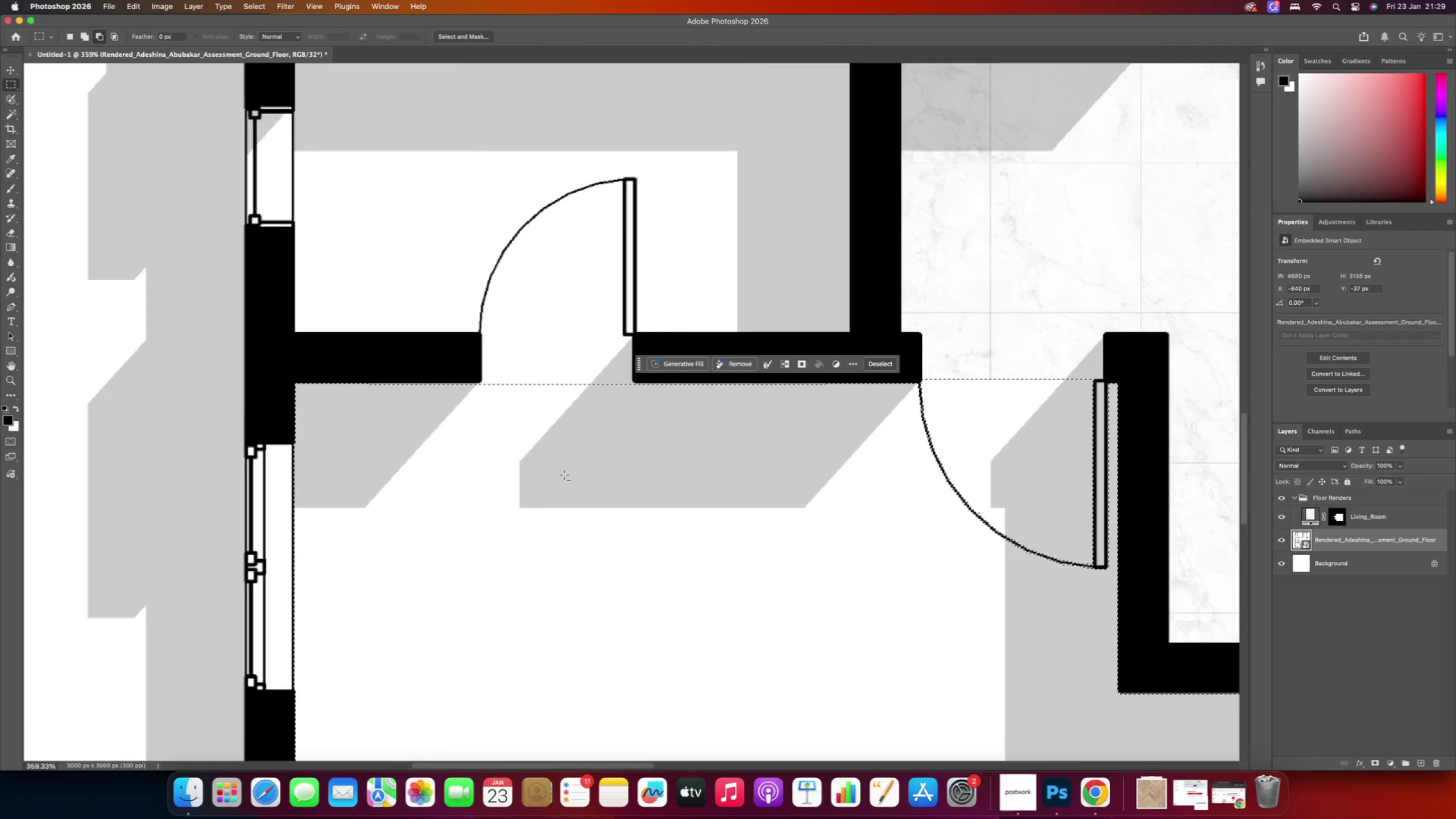 
scroll: coordinate [580, 460], scroll_direction: down, amount: 2.0
 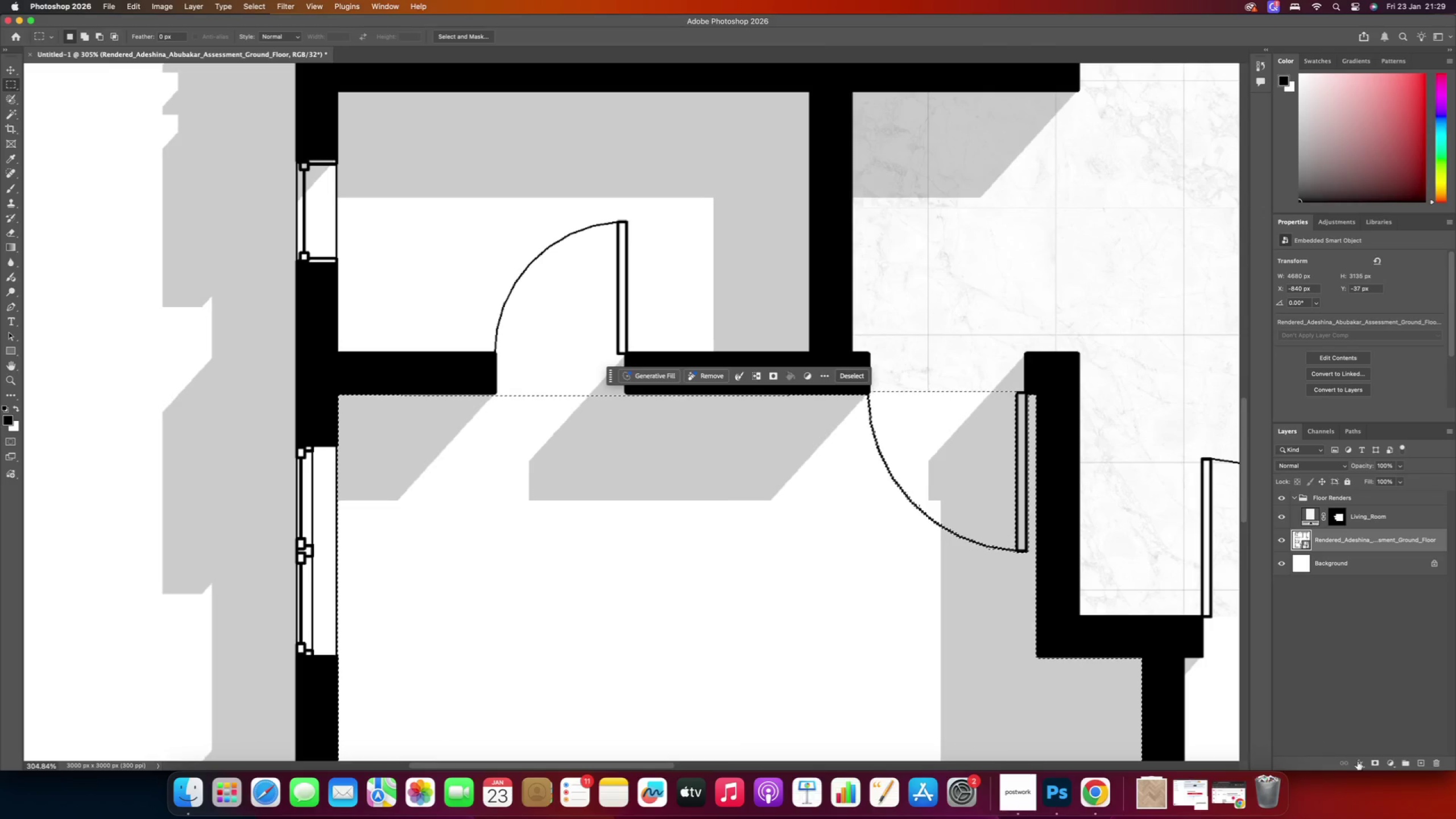 
left_click([1391, 762])
 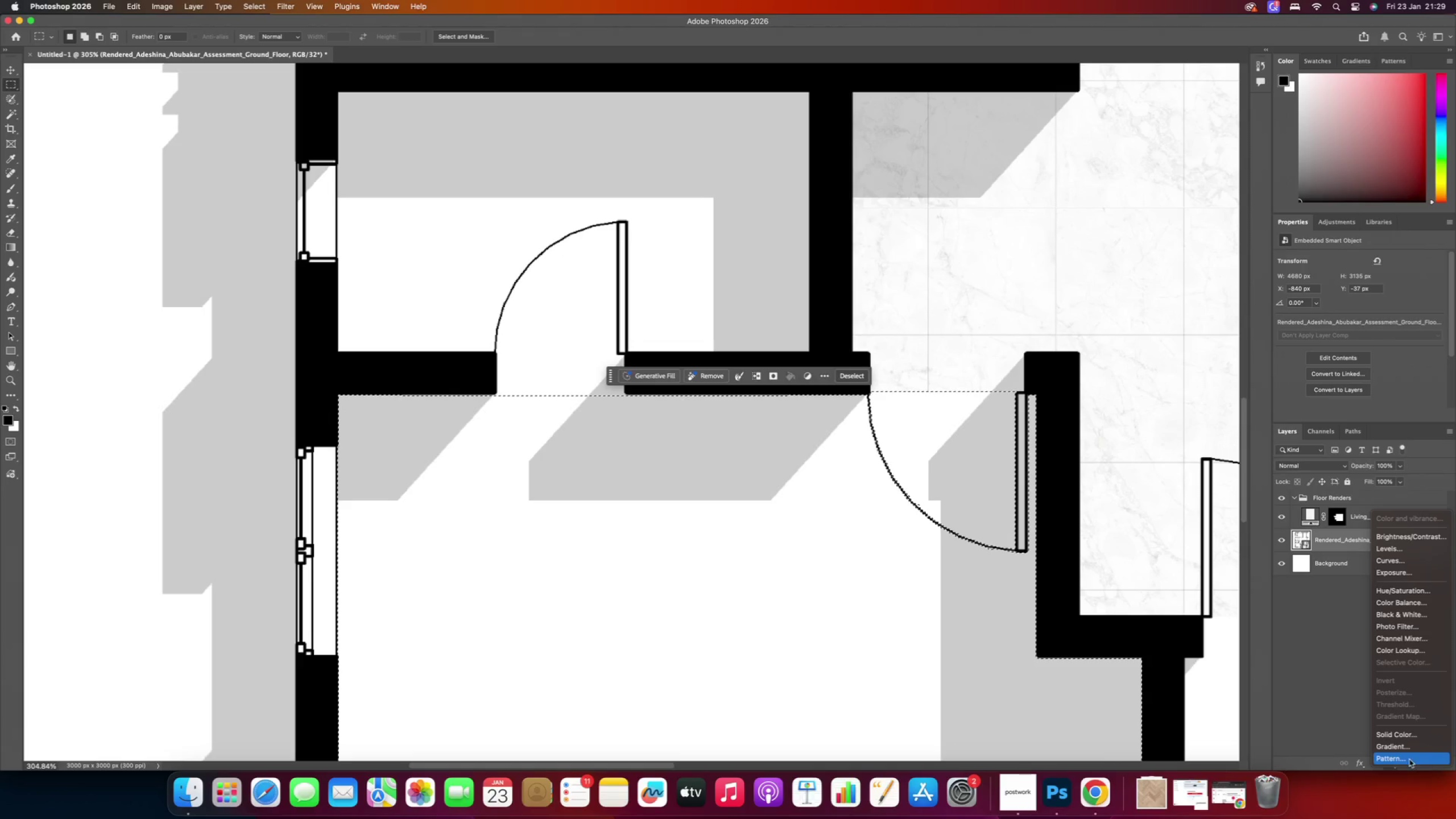 
left_click([1408, 759])
 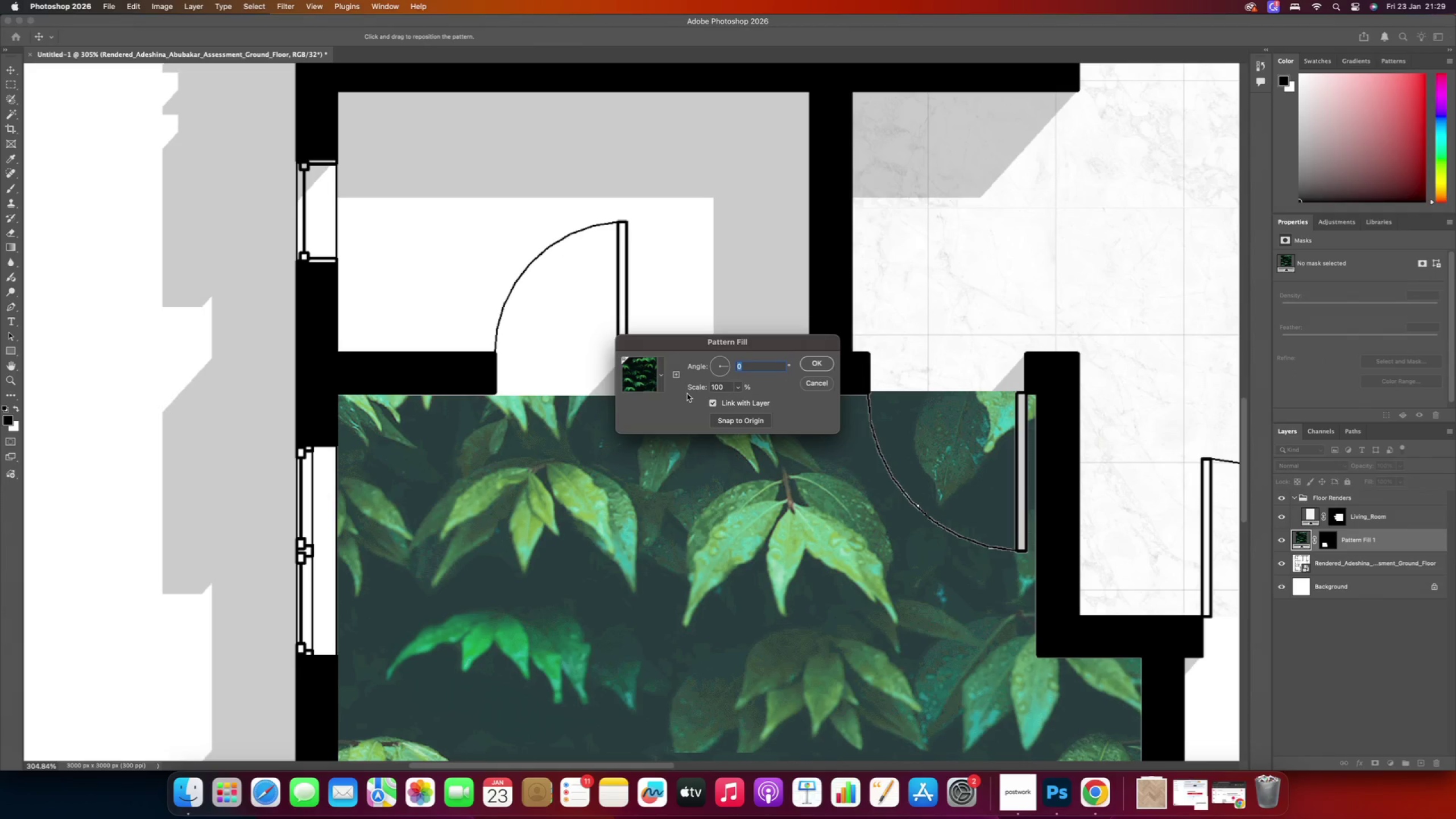 
left_click([660, 369])
 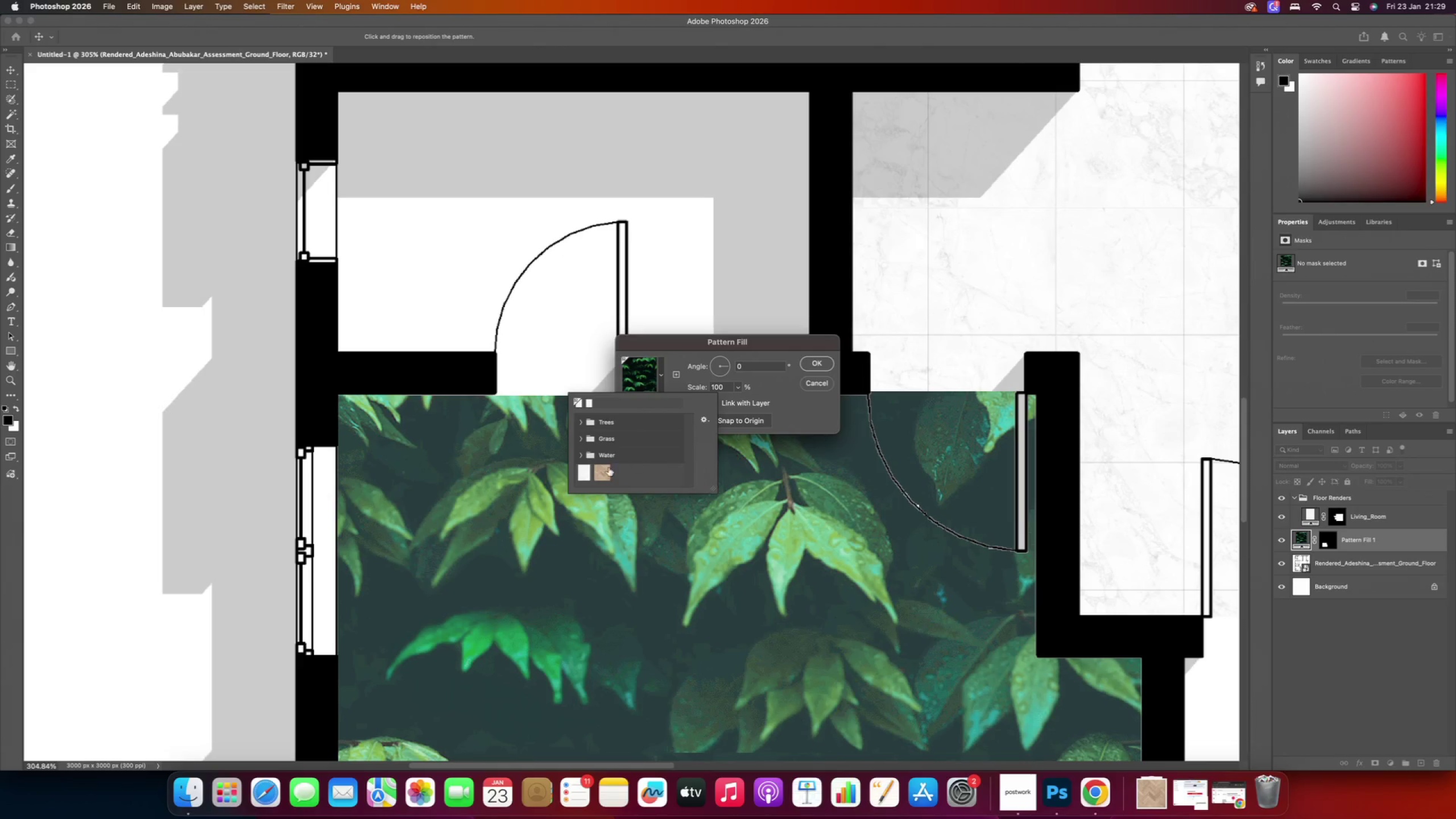 
left_click([601, 470])
 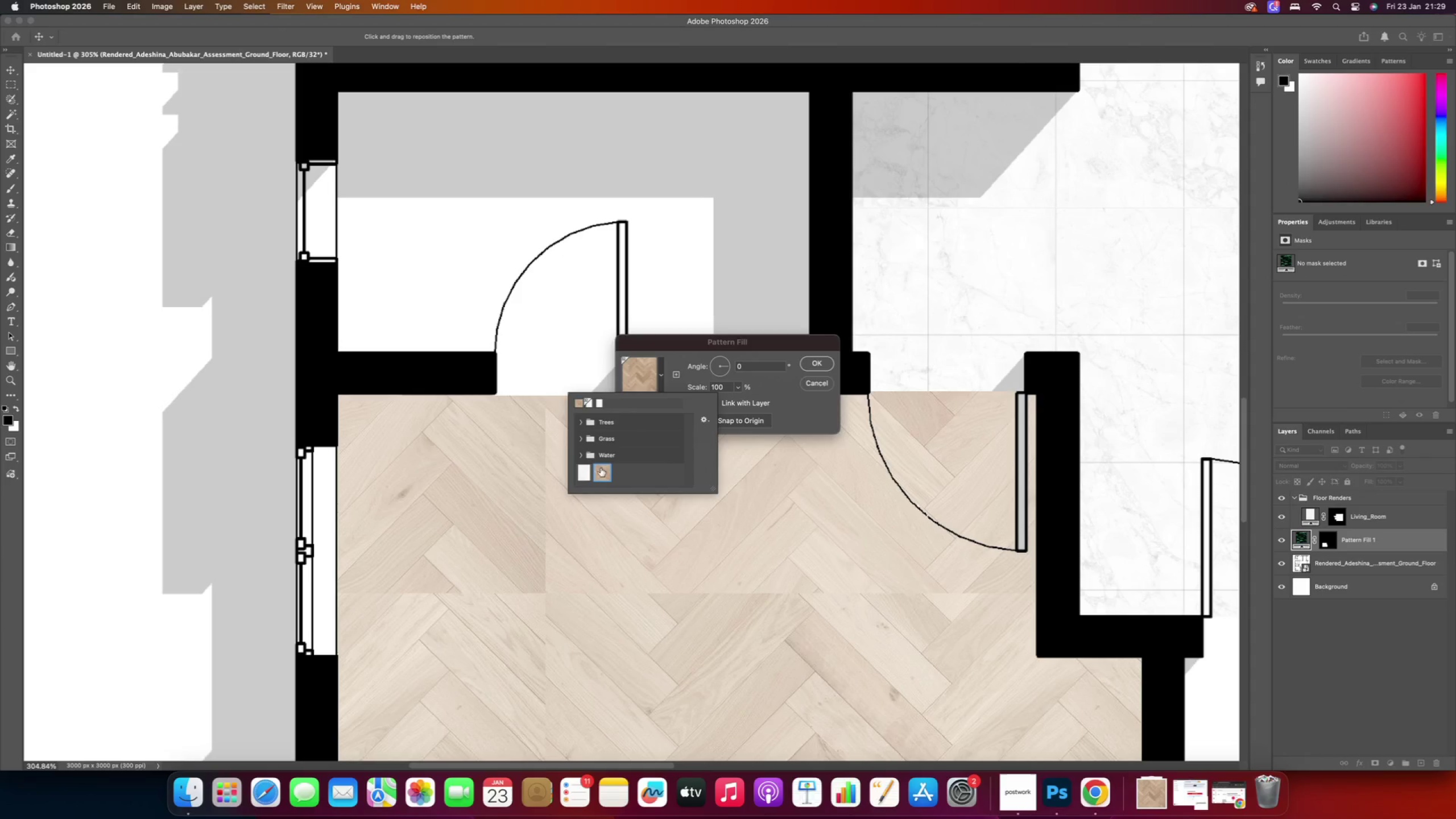 
scroll: coordinate [739, 532], scroll_direction: down, amount: 8.0
 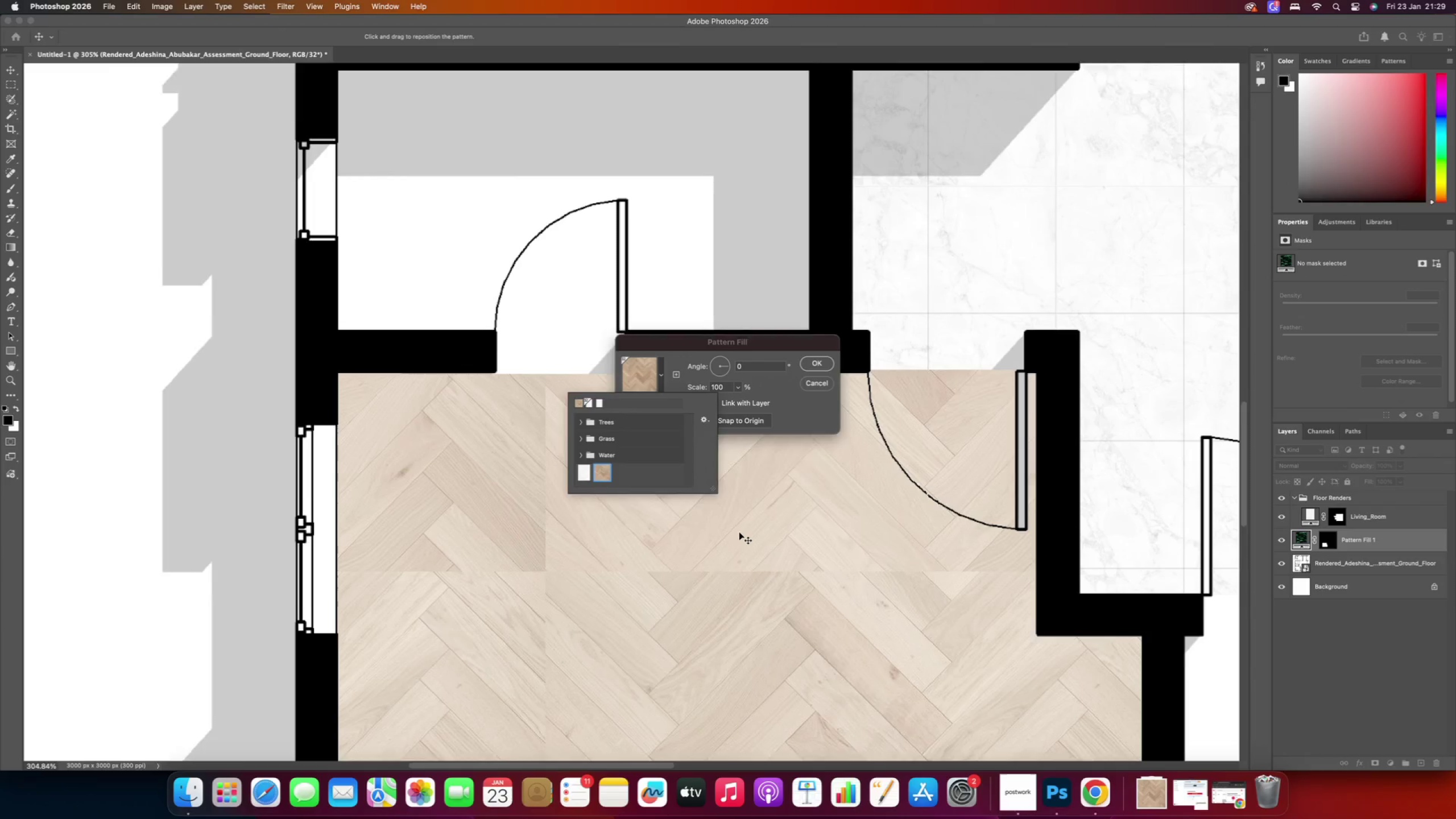 
hold_key(key=AltRight, duration=2.34)
scroll: coordinate [746, 535], scroll_direction: down, amount: 12.0
 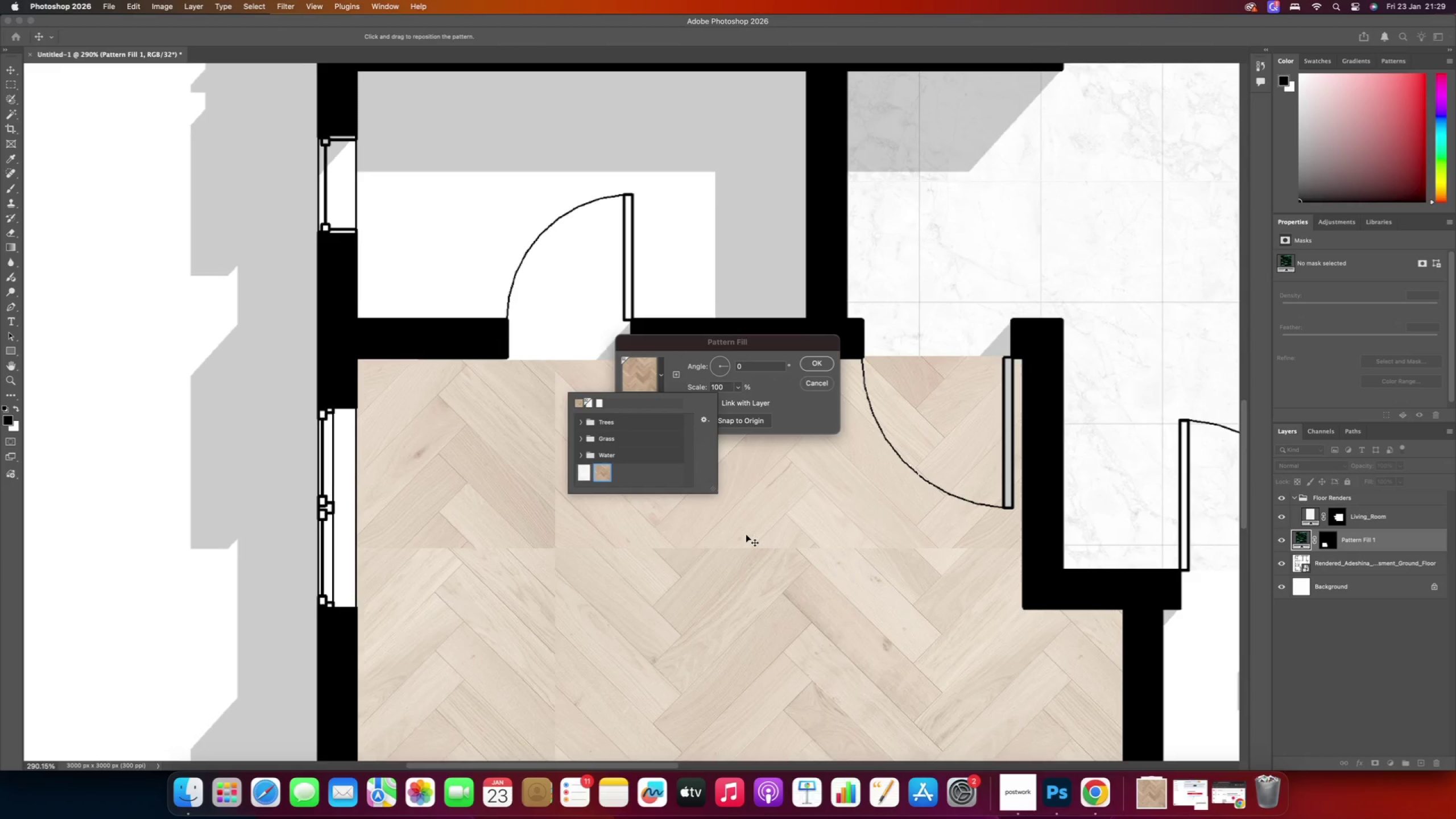 
scroll: coordinate [747, 535], scroll_direction: up, amount: 6.0
 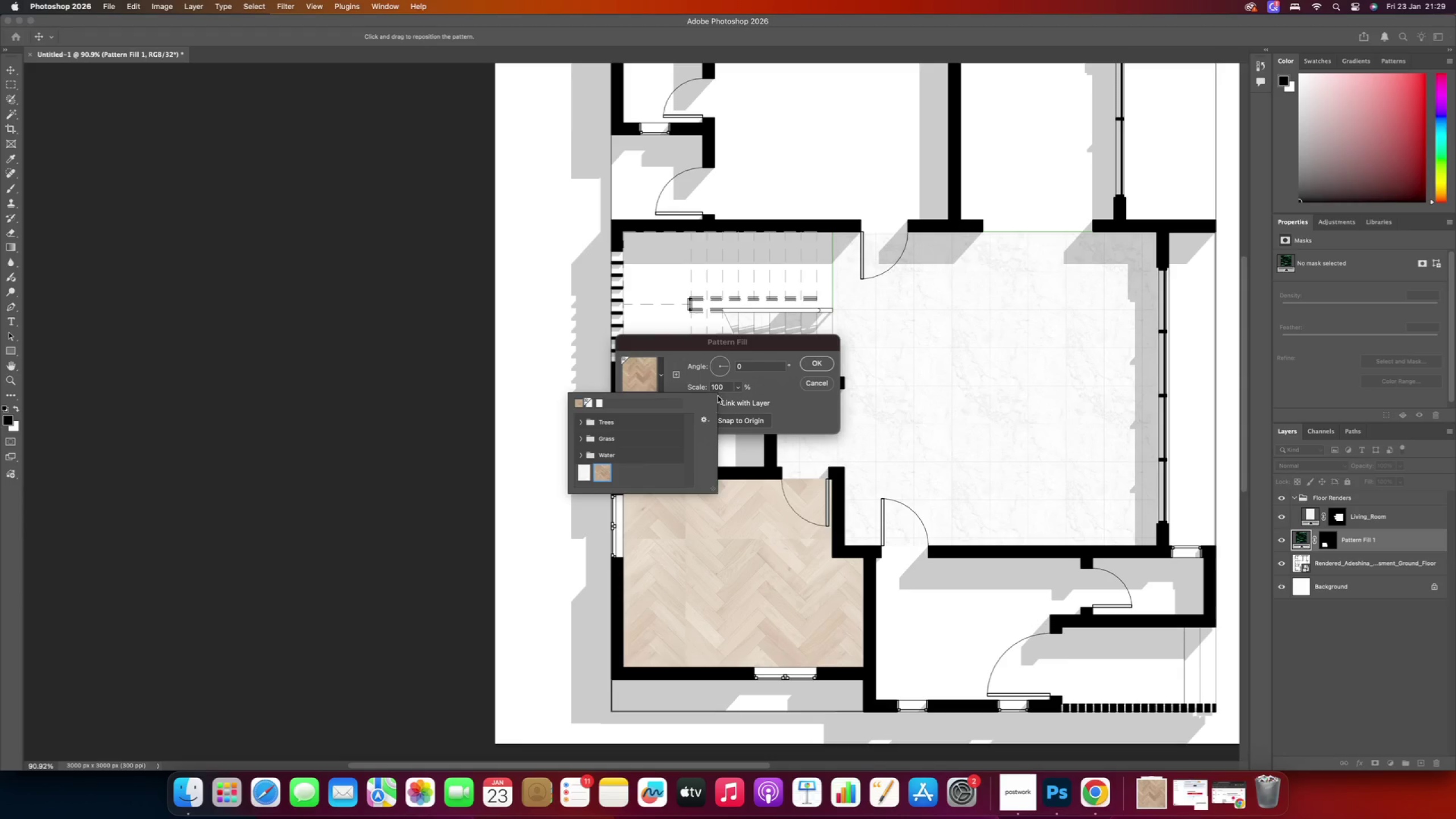 
left_click([760, 384])
 